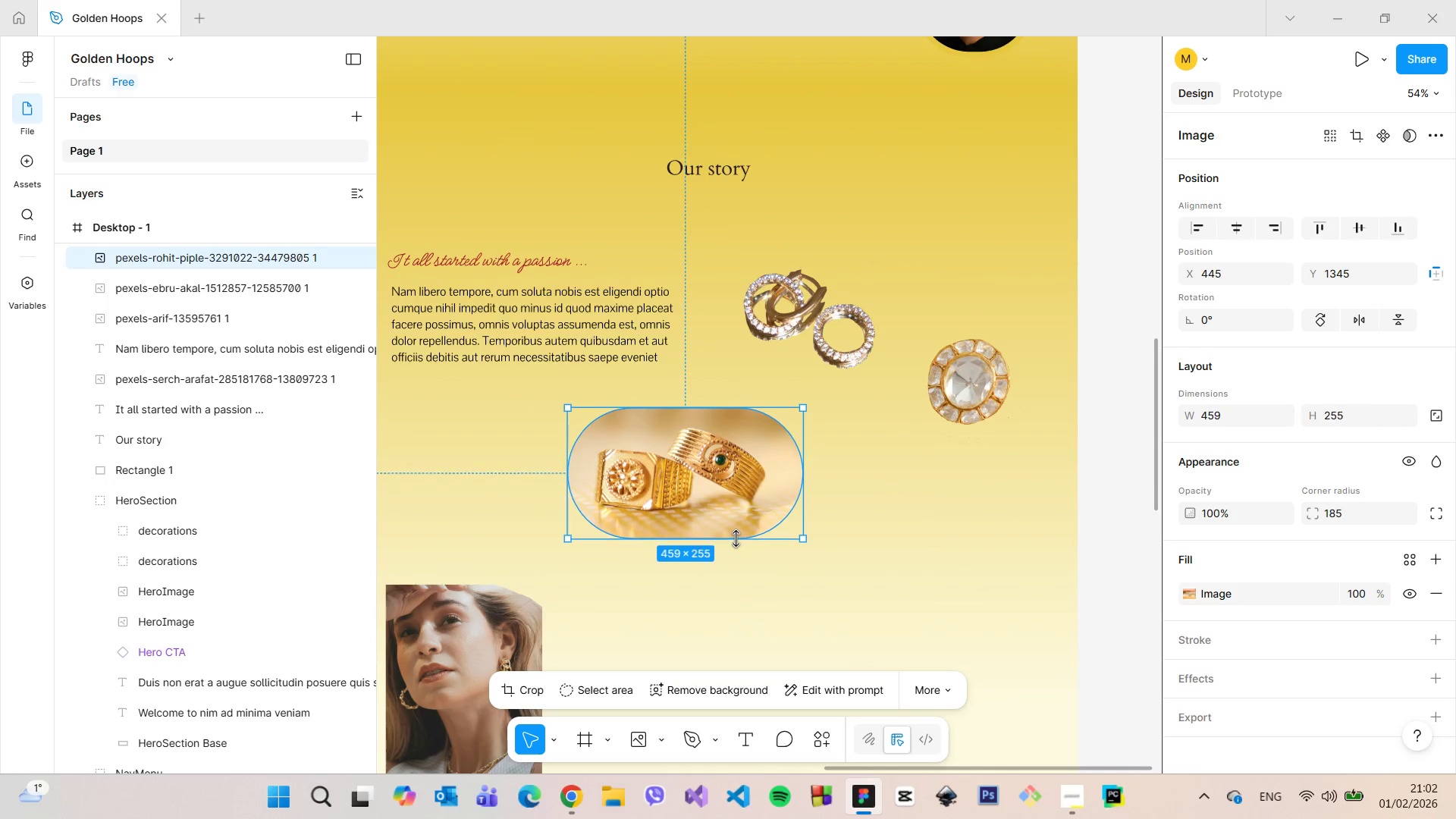 
key(Control+ControlLeft)
 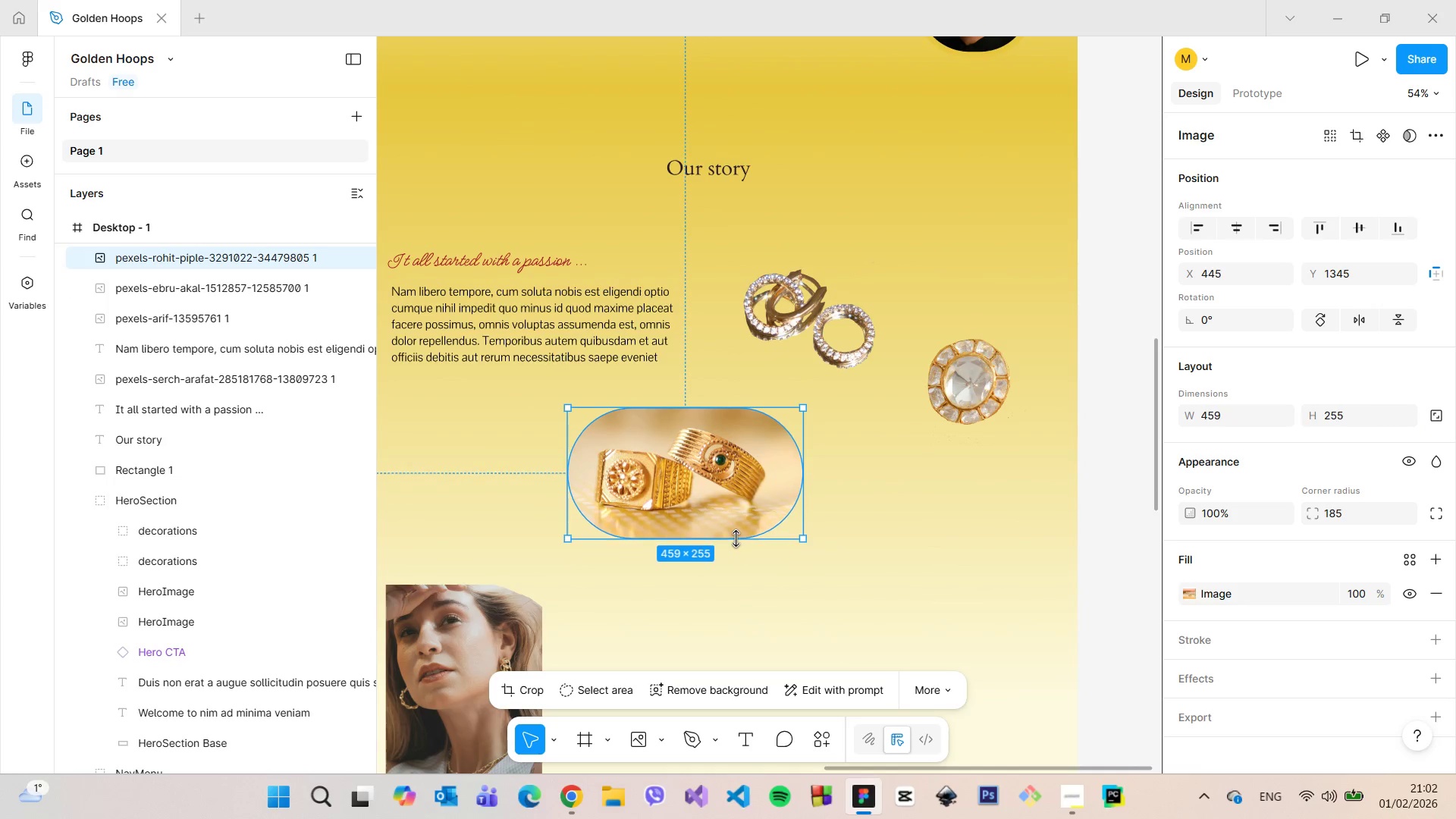 
key(Control+ControlLeft)
 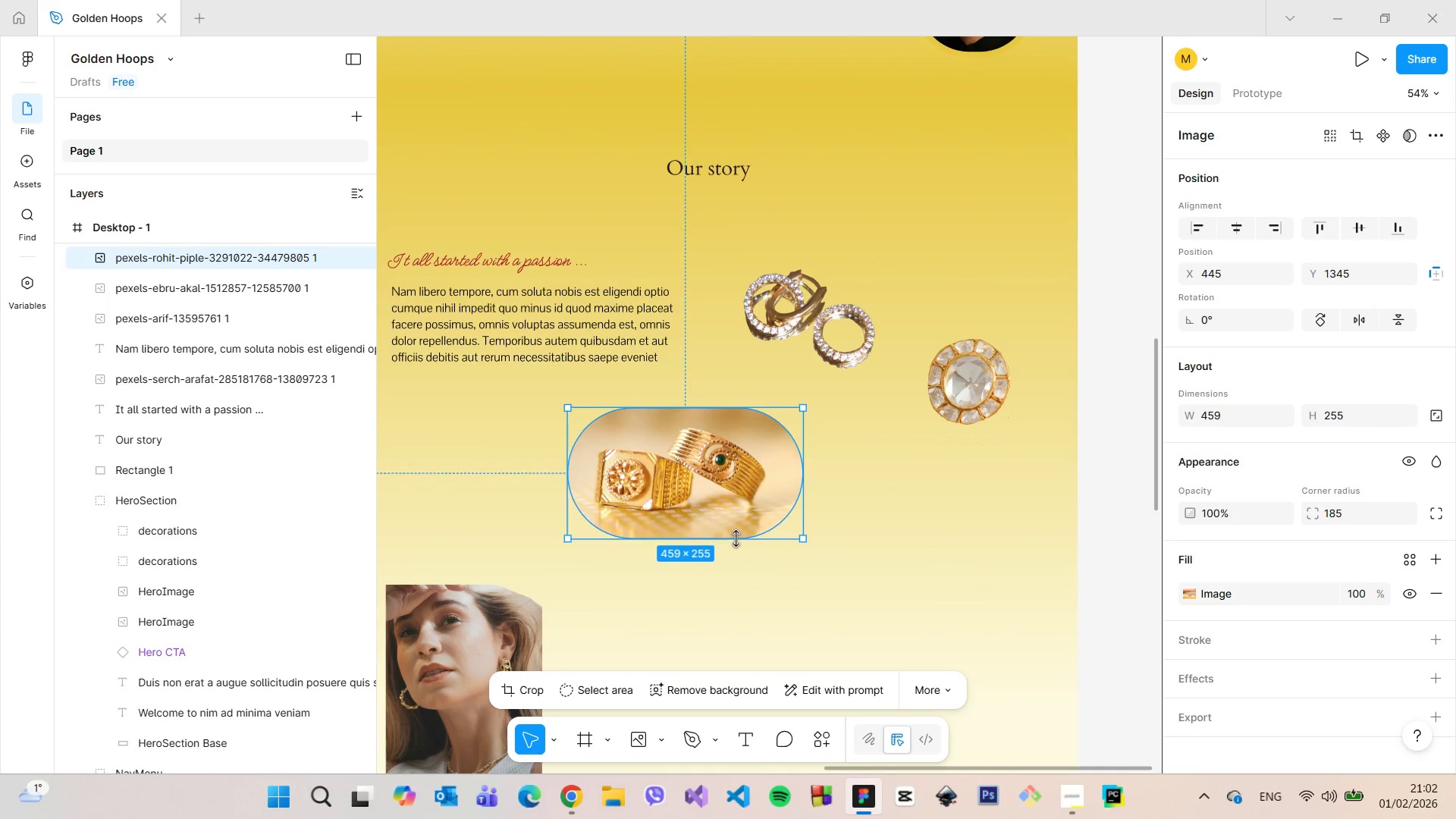 
key(Control+ControlLeft)
 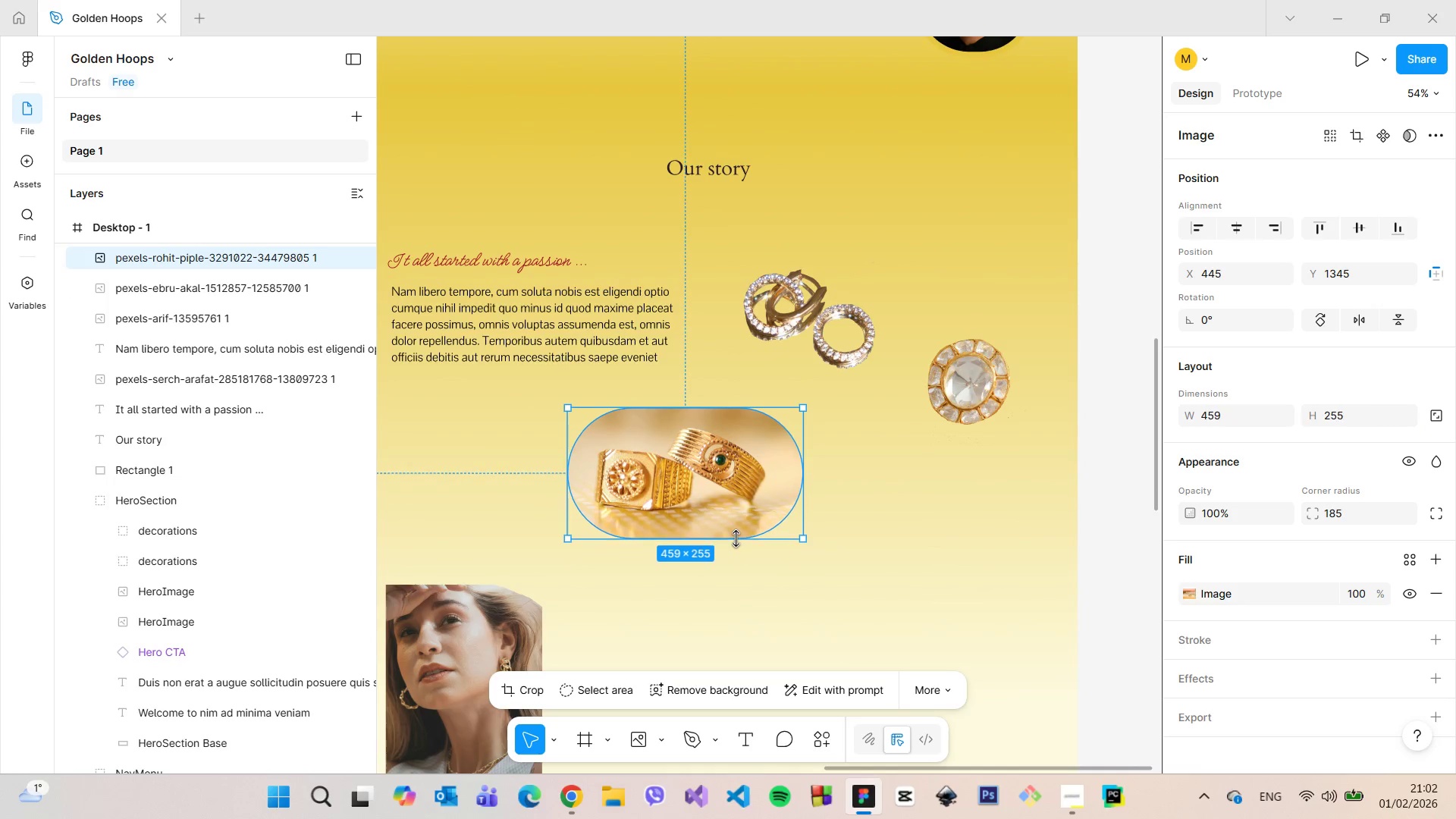 
key(Control+ControlLeft)
 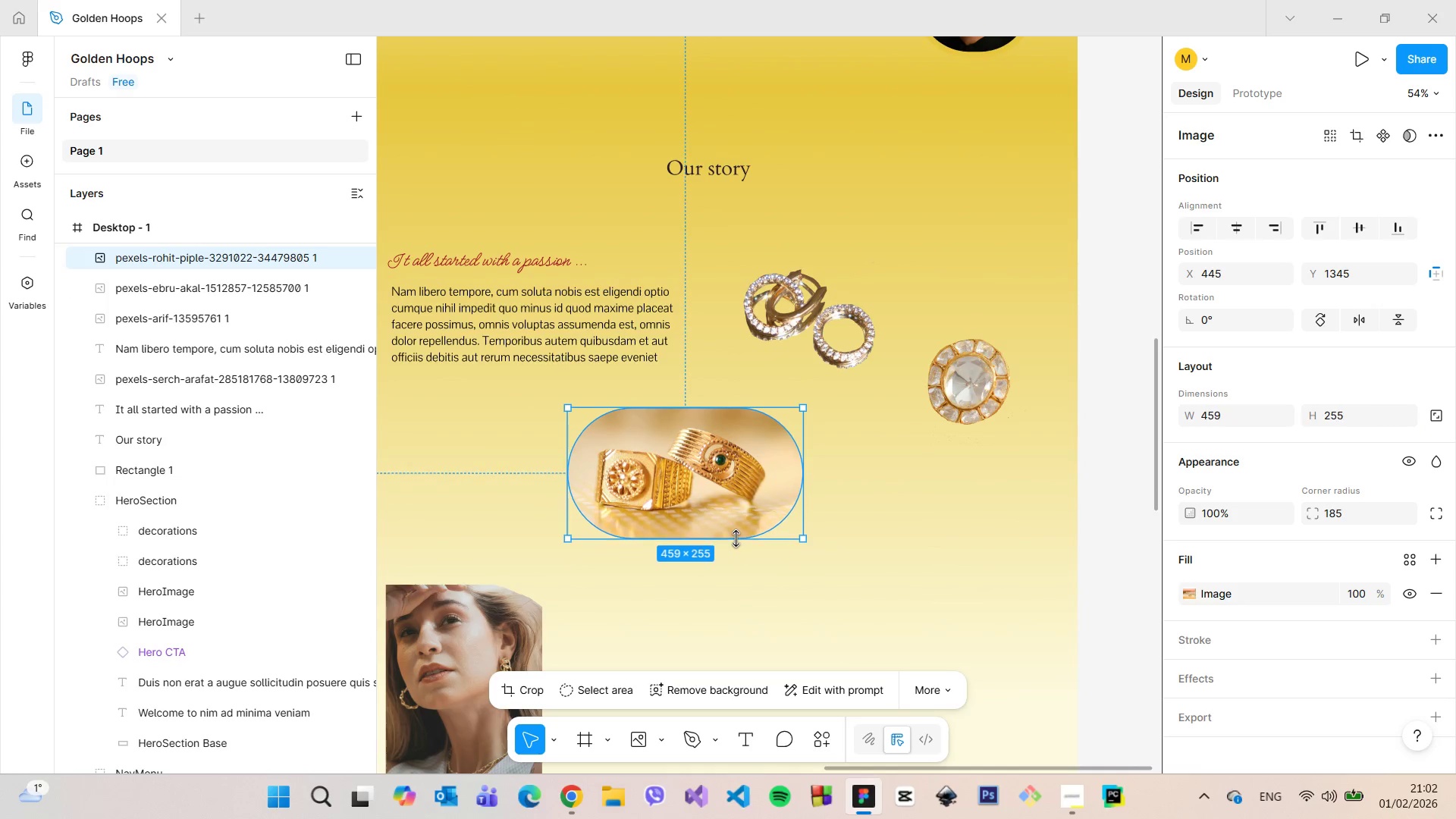 
key(Control+ControlLeft)
 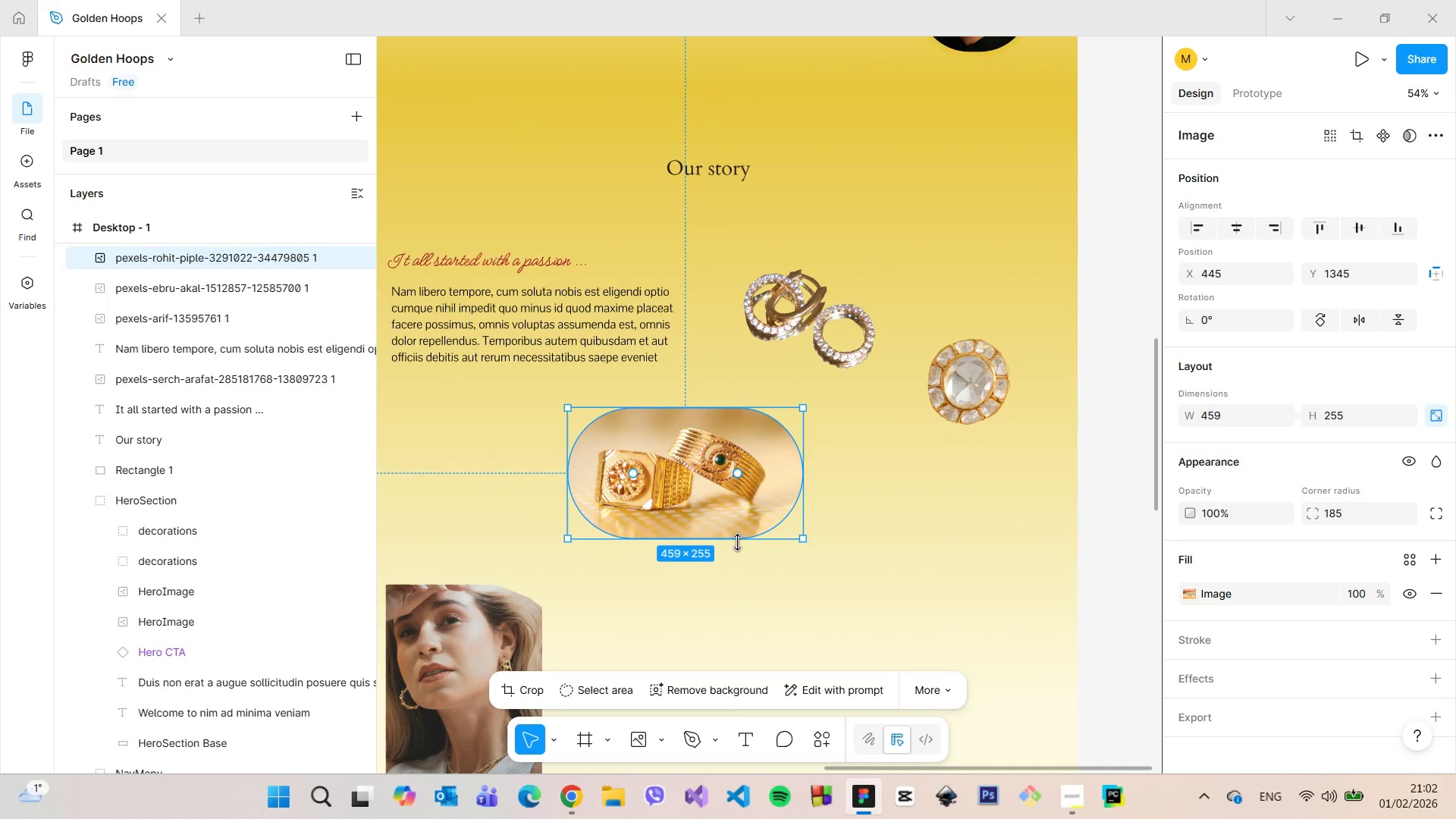 
key(Control+ControlLeft)
 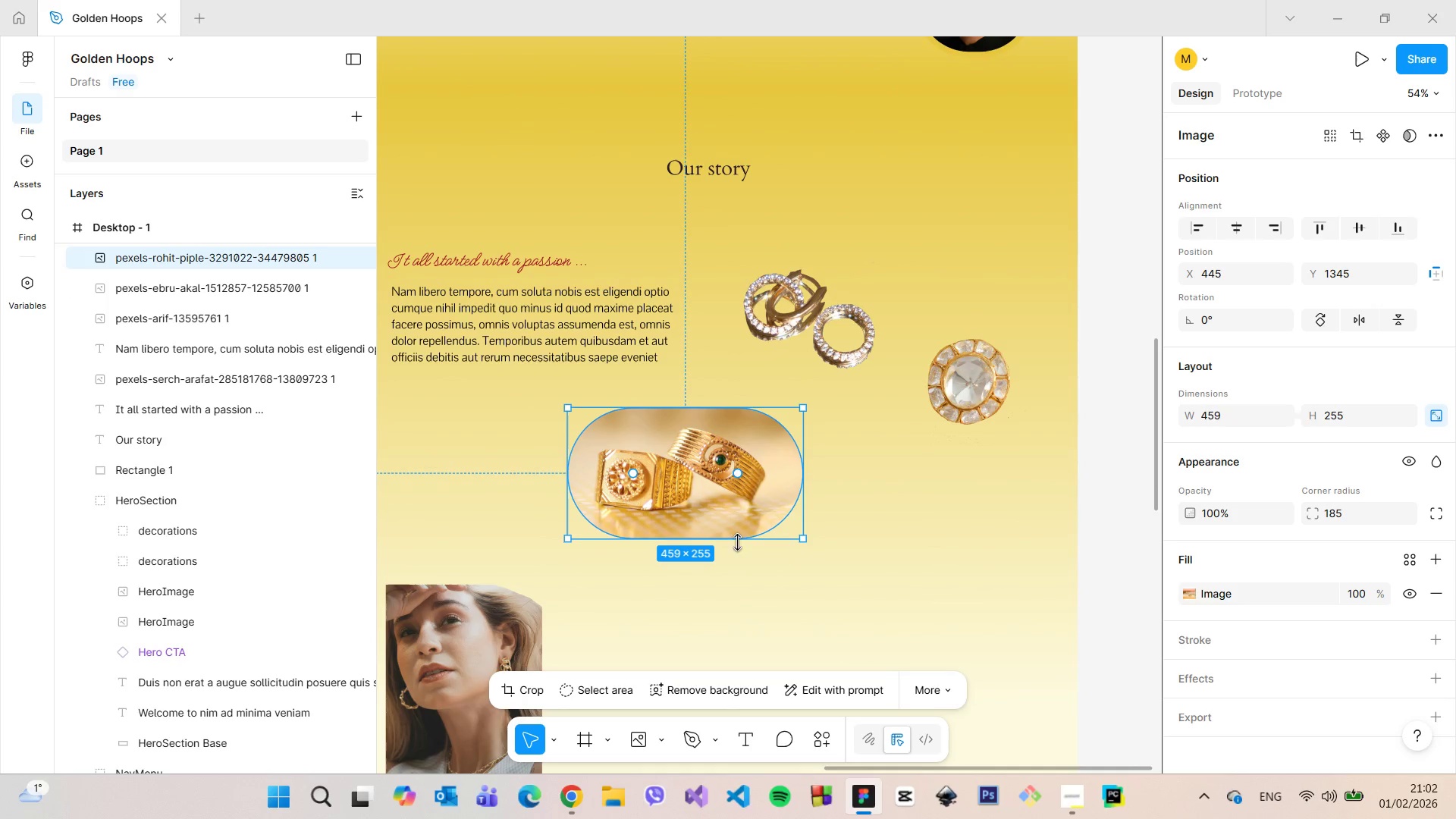 
key(Control+ControlLeft)
 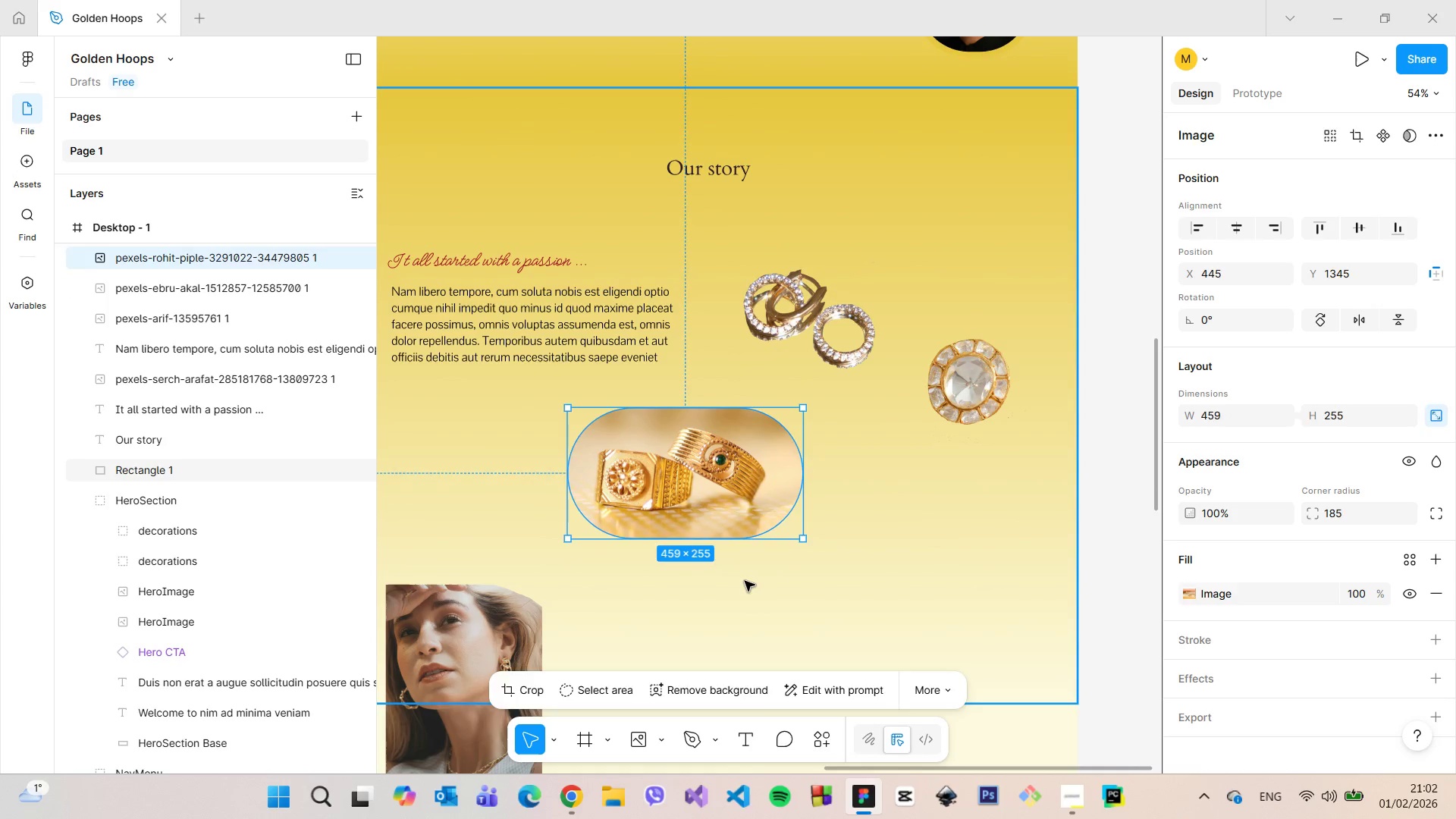 
left_click([745, 581])
 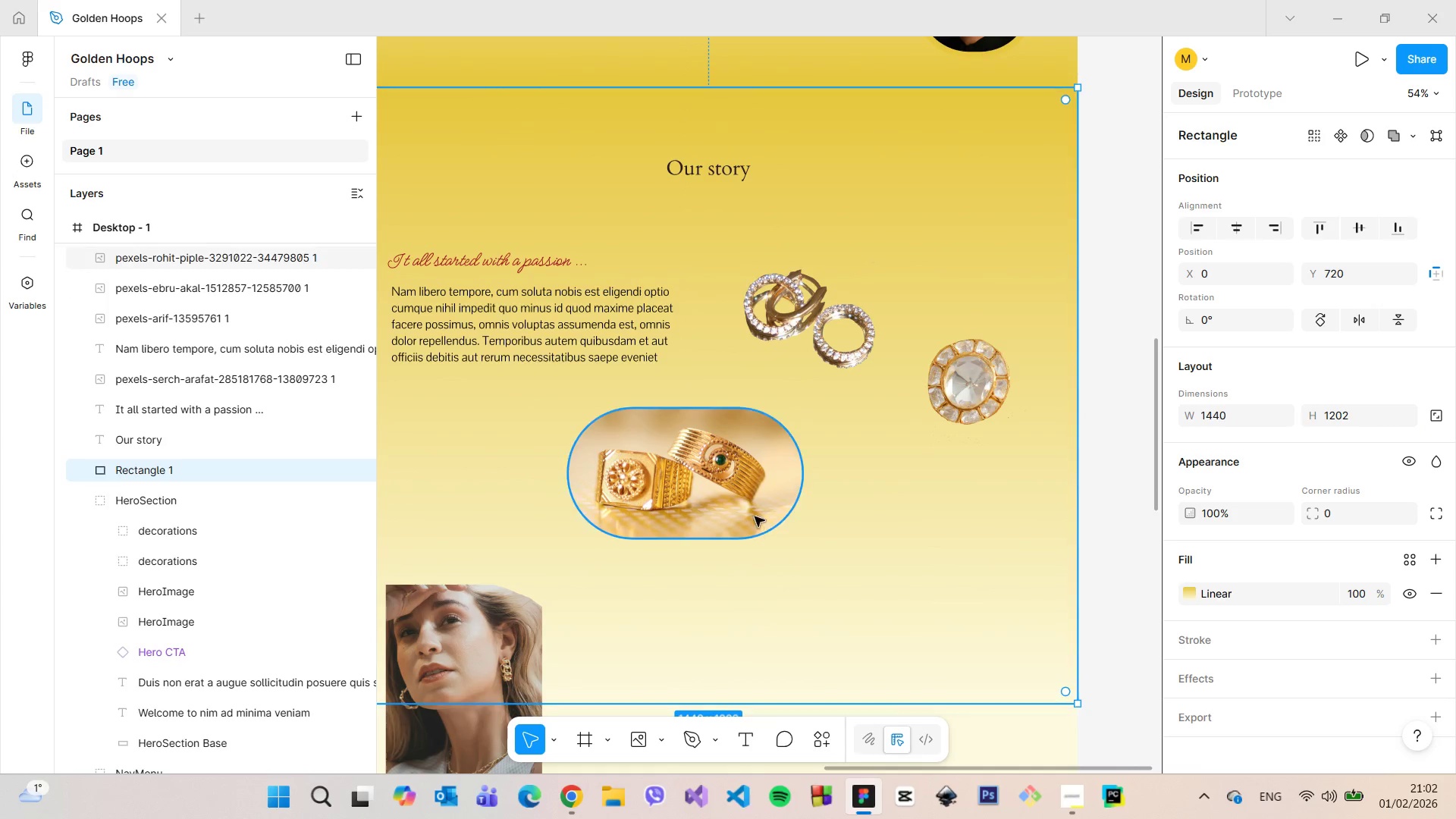 
hold_key(key=ControlLeft, duration=0.66)
scroll: coordinate [754, 510], scroll_direction: down, amount: 5.0
 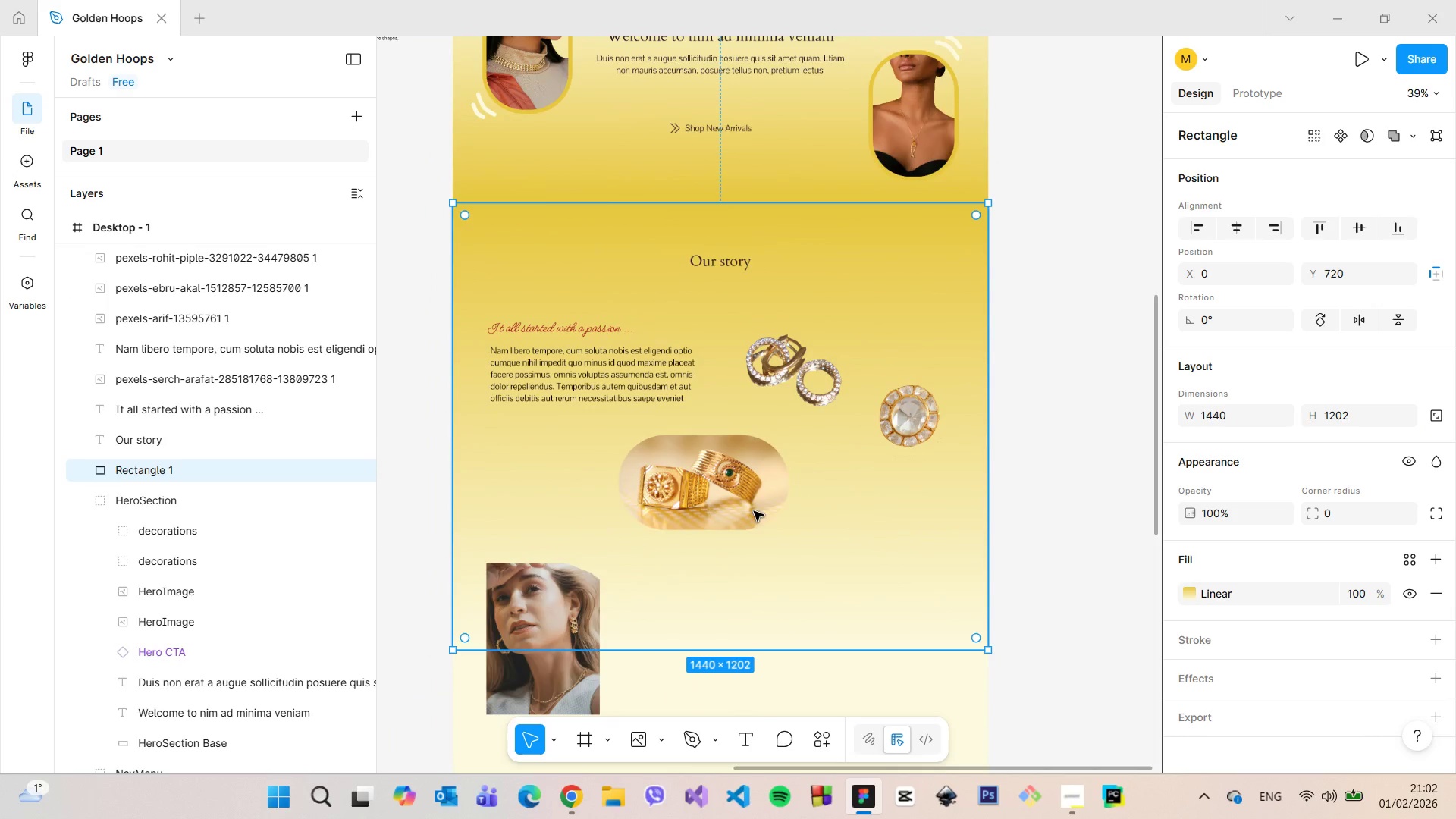 
left_click([745, 505])
 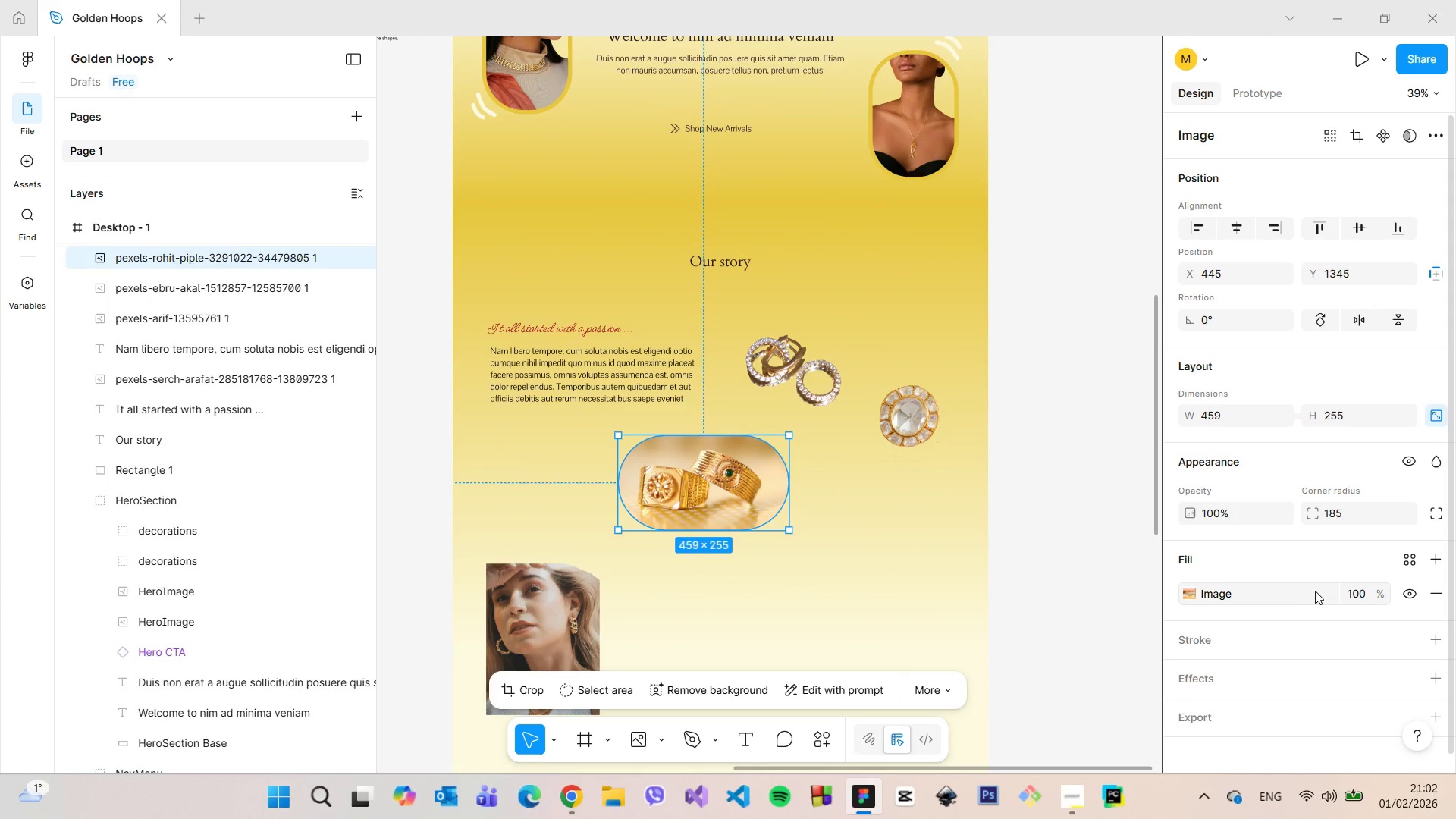 
scroll: coordinate [1293, 583], scroll_direction: down, amount: 1.0
 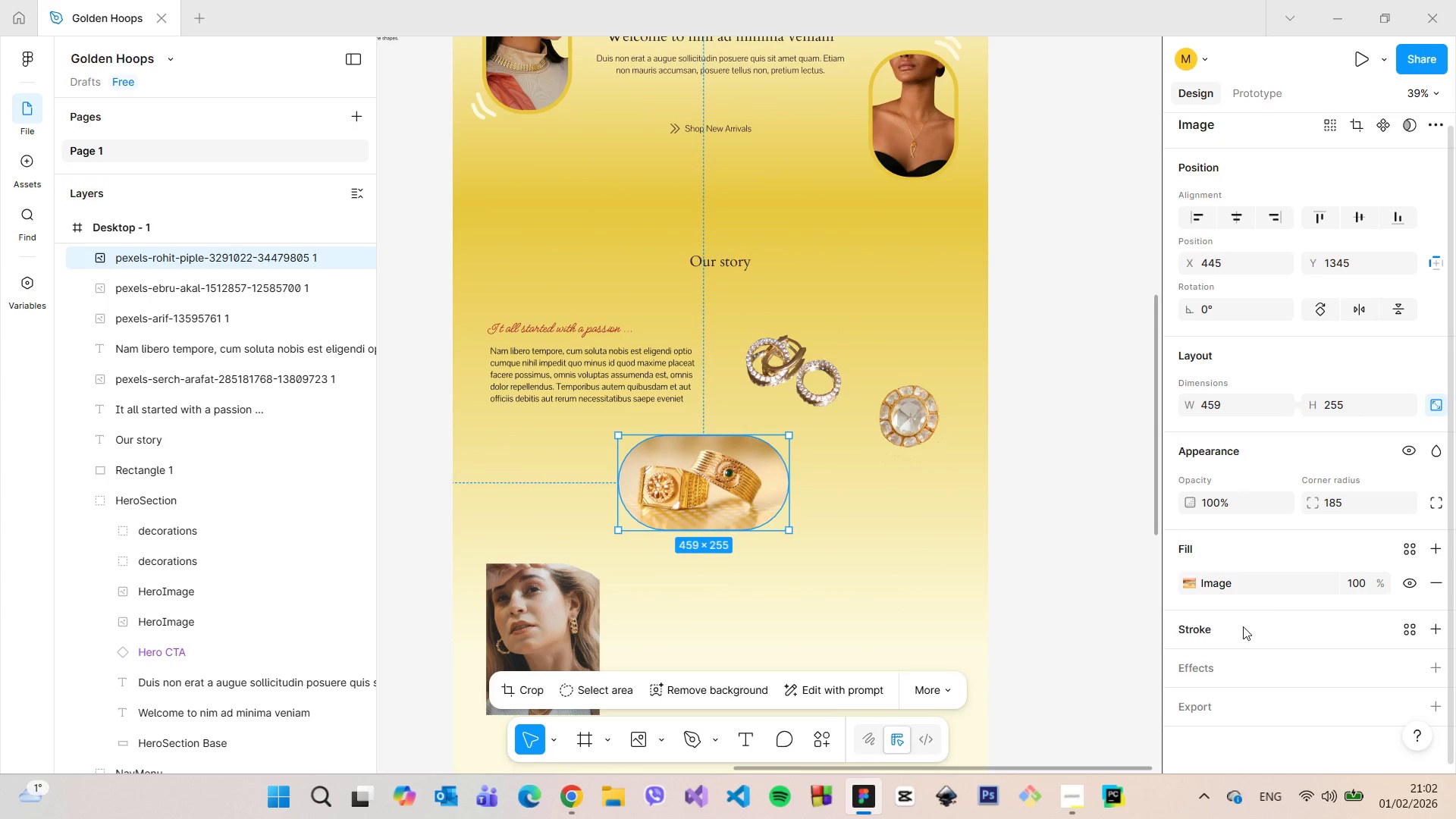 
left_click([1243, 626])
 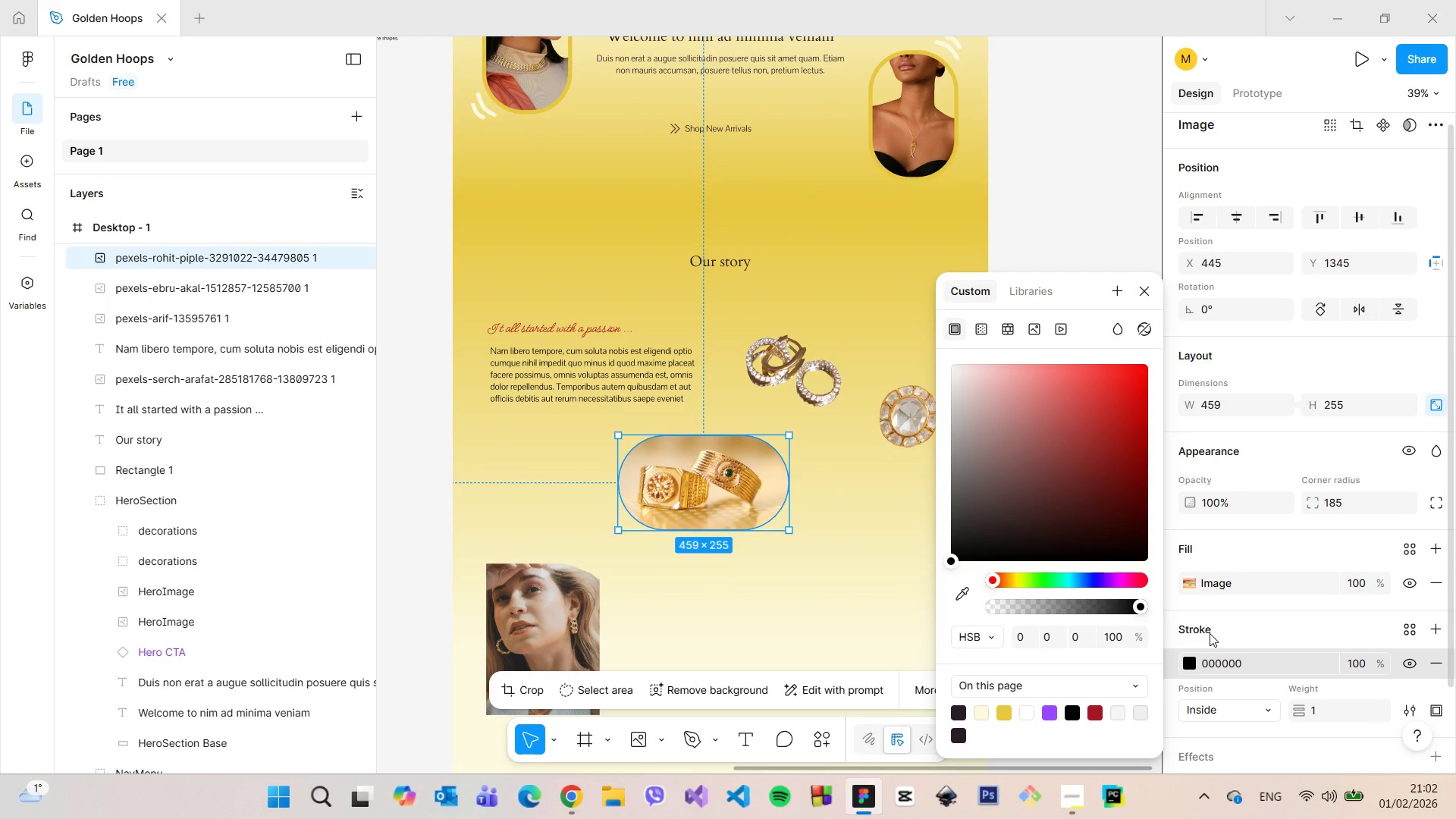 
left_click([1216, 635])
 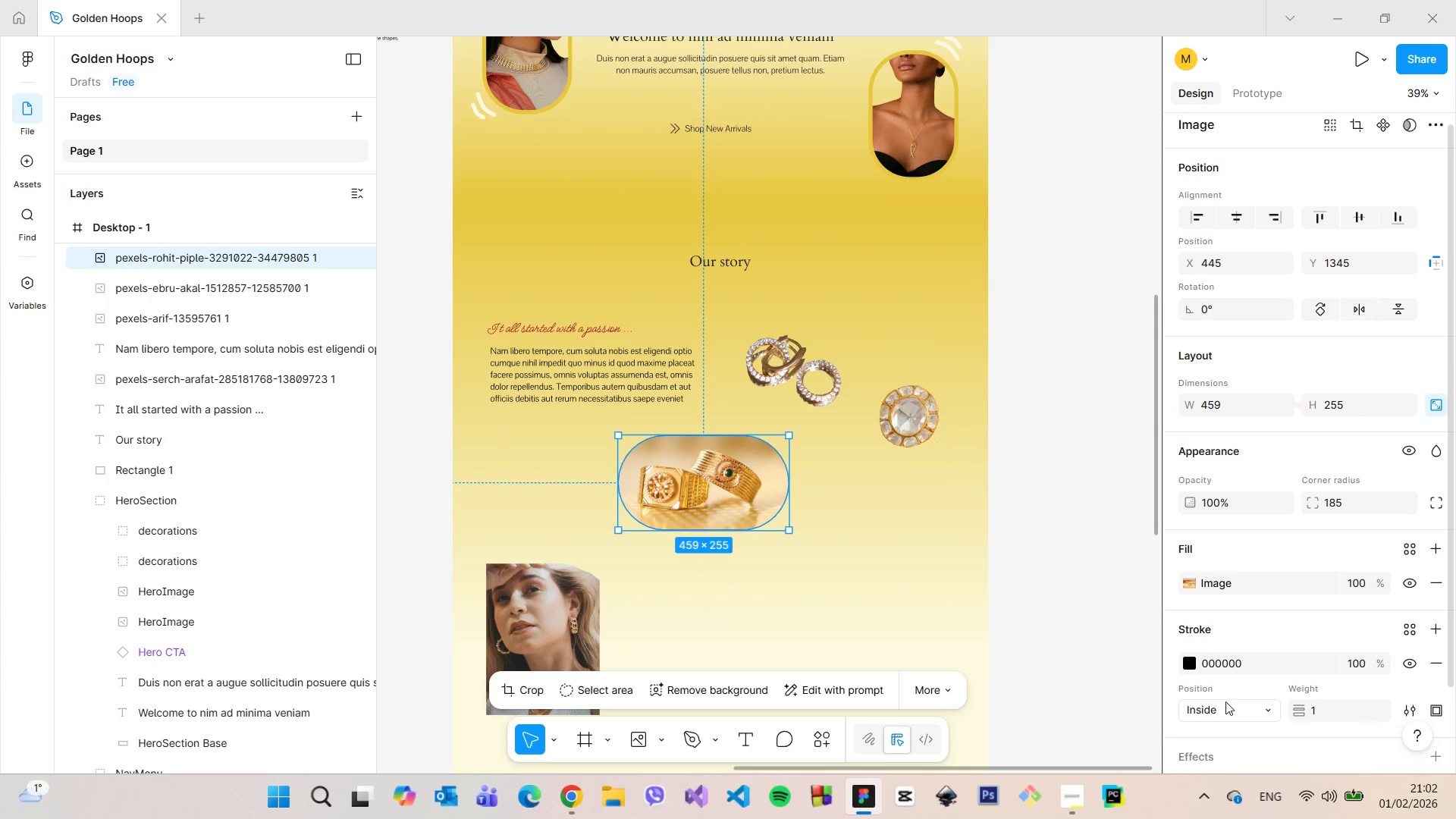 
left_click([1225, 708])
 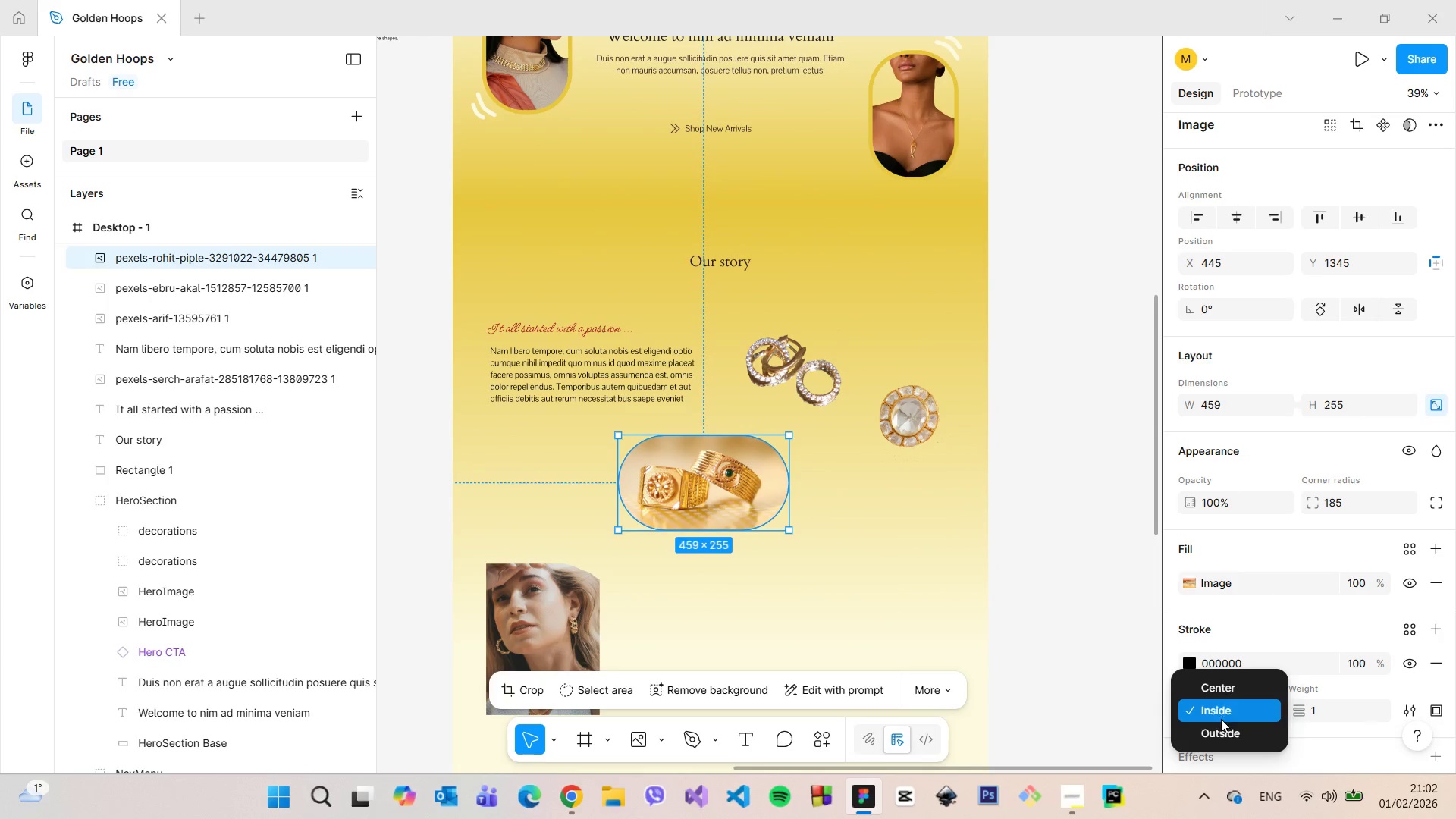 
left_click([1219, 730])
 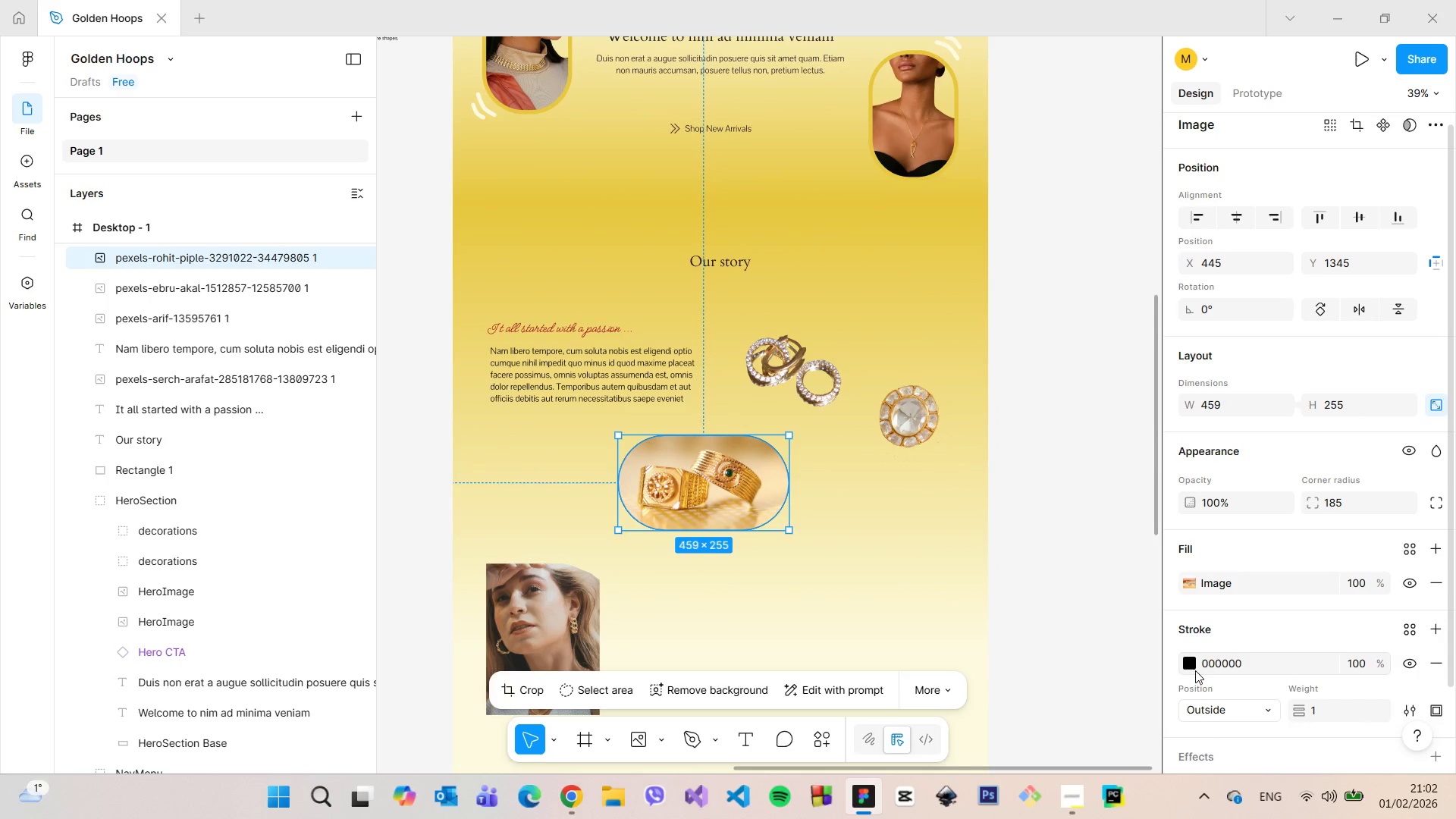 
left_click([1190, 665])
 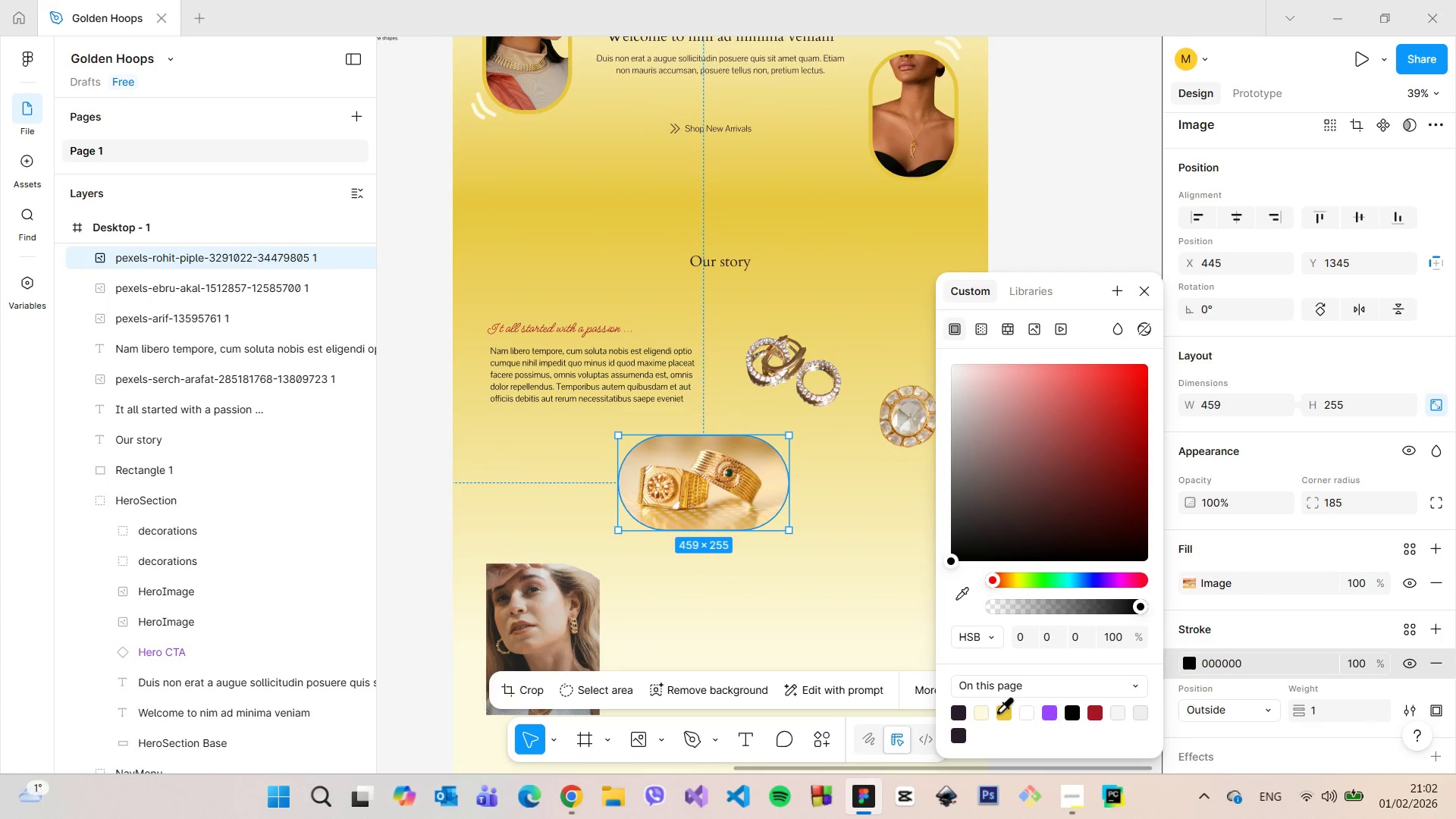 
left_click([1002, 712])
 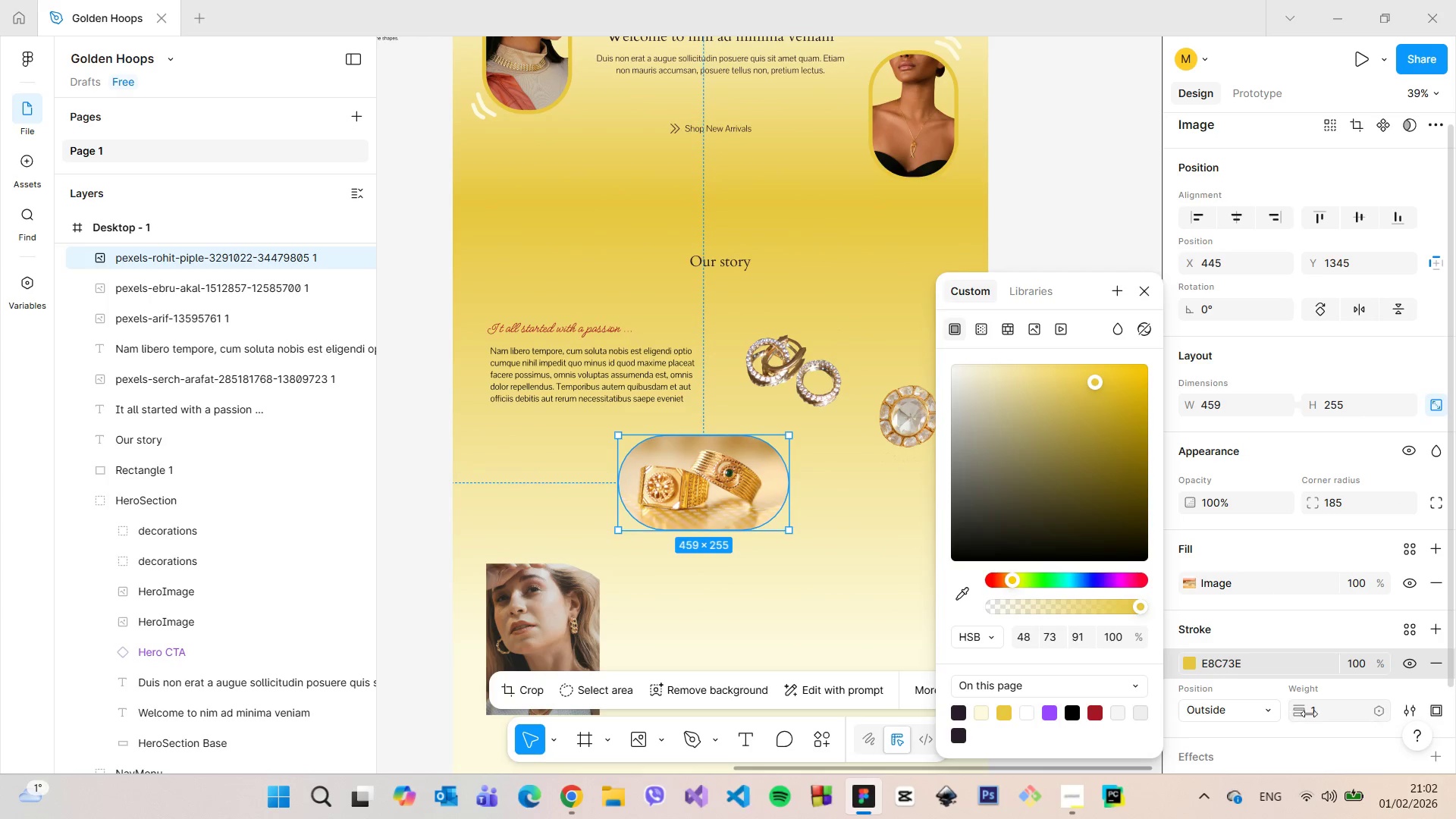 
left_click([1311, 714])
 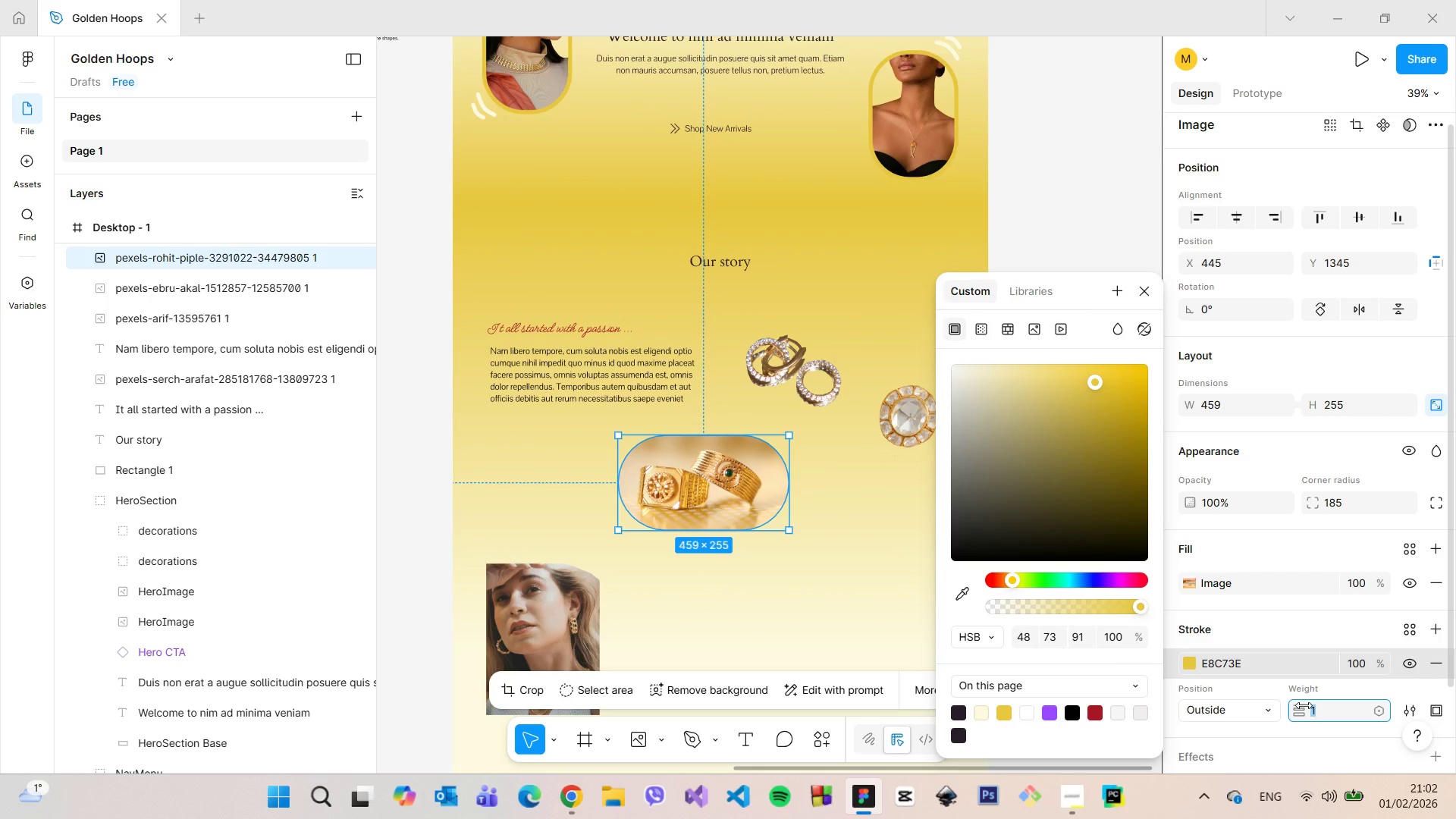 
hold_key(key=ArrowUp, duration=0.77)
 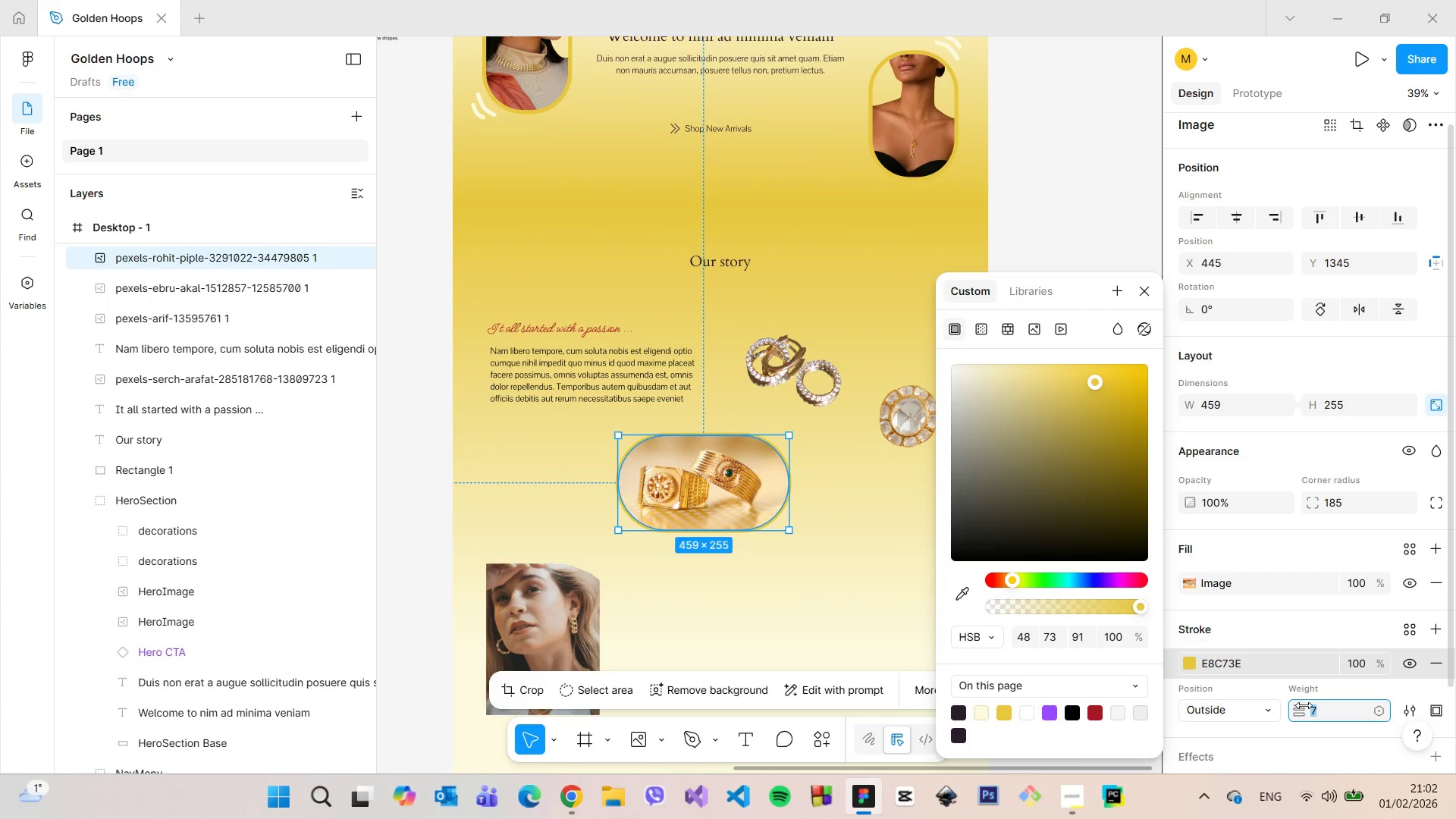 
hold_key(key=ArrowUp, duration=0.89)
 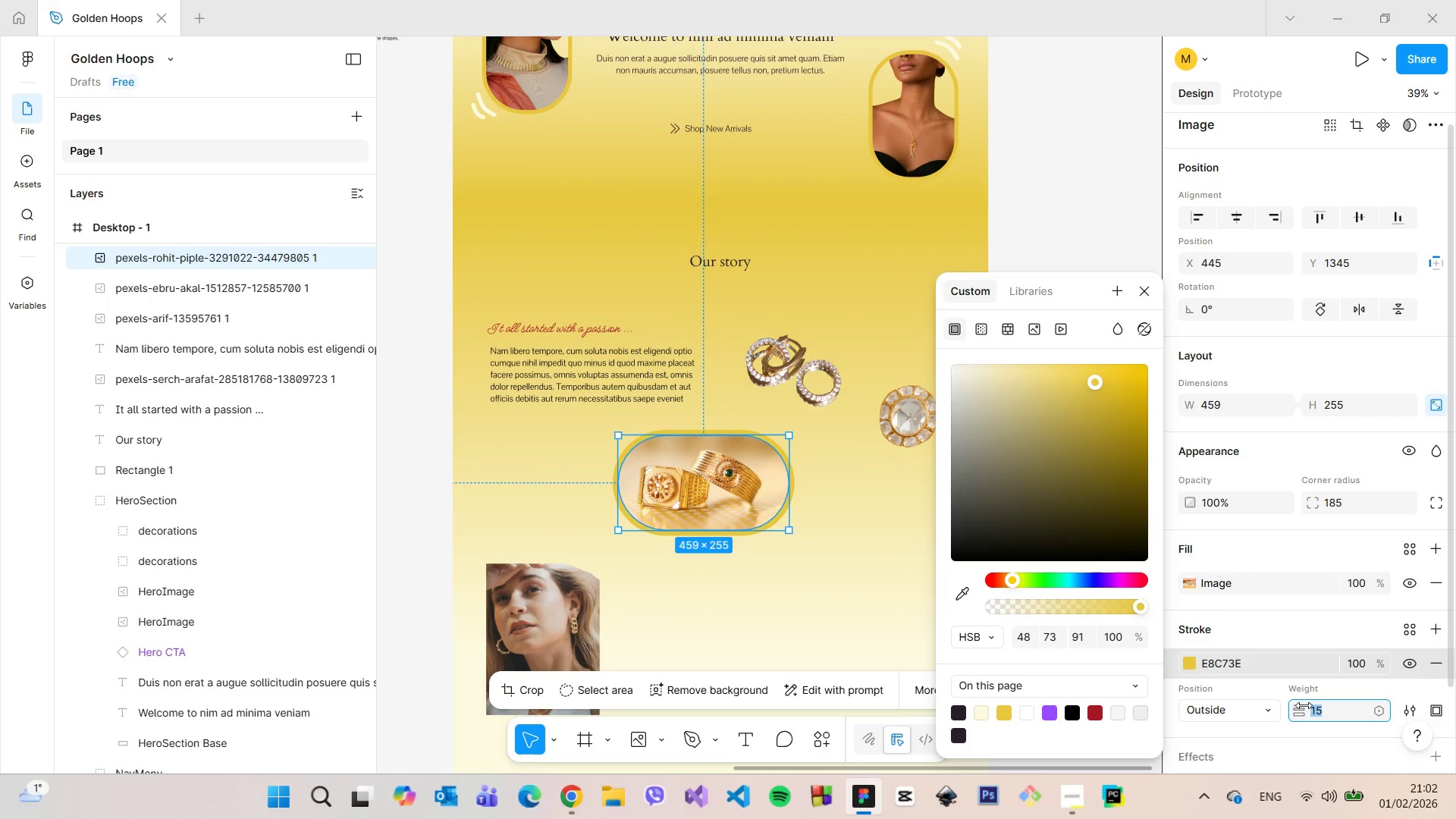 
key(ArrowDown)
 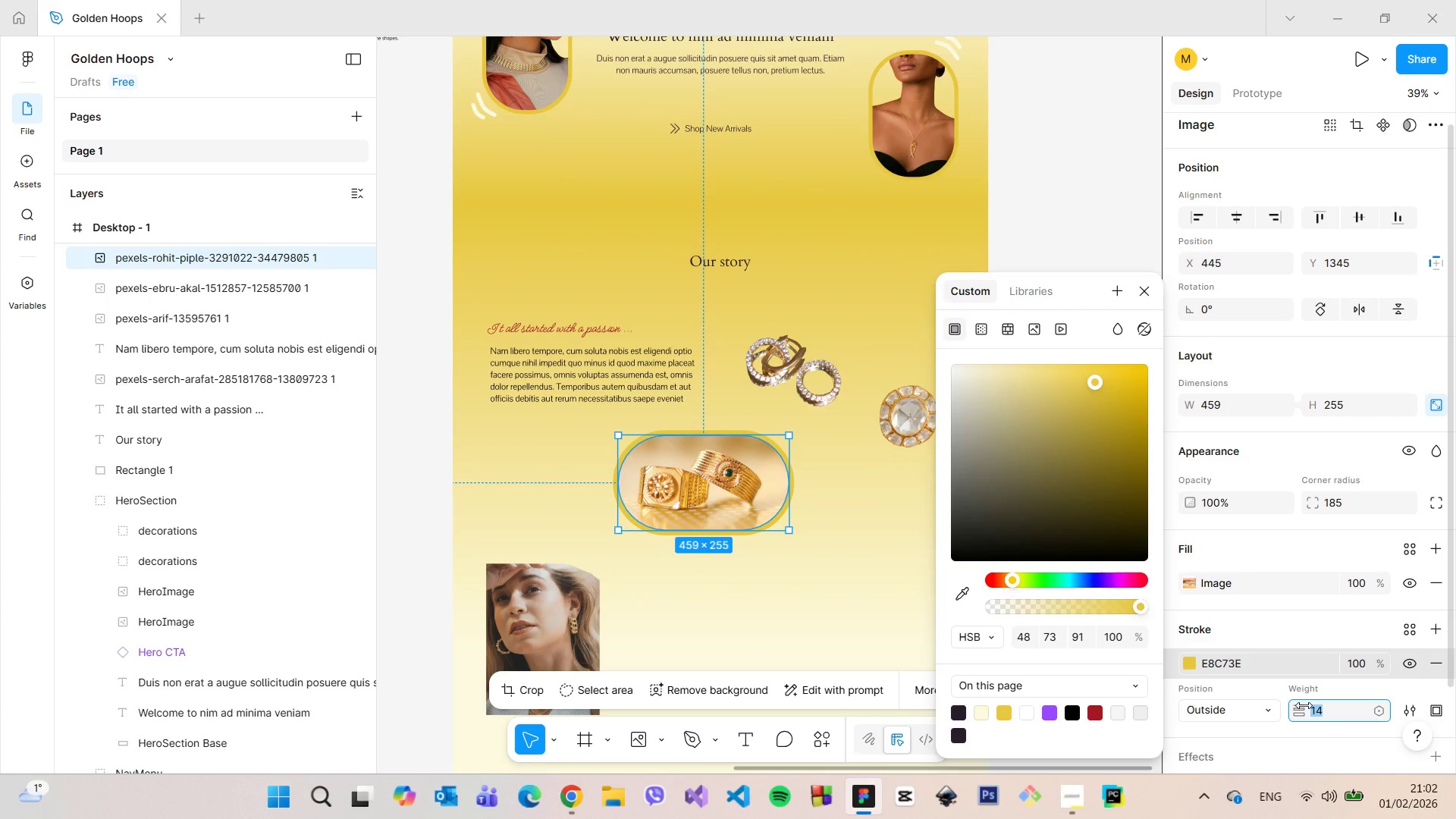 
key(ArrowDown)
 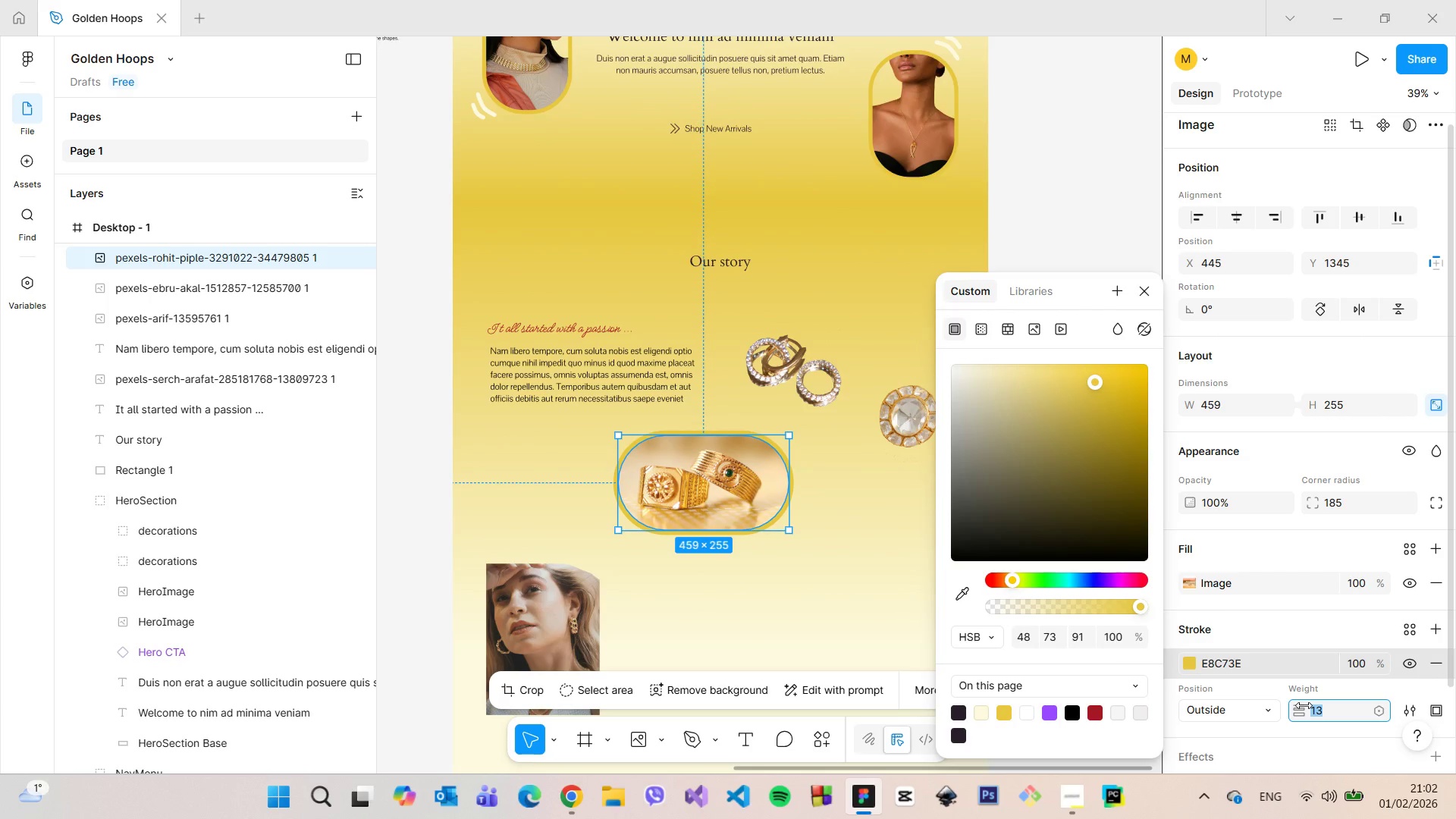 
key(ArrowDown)
 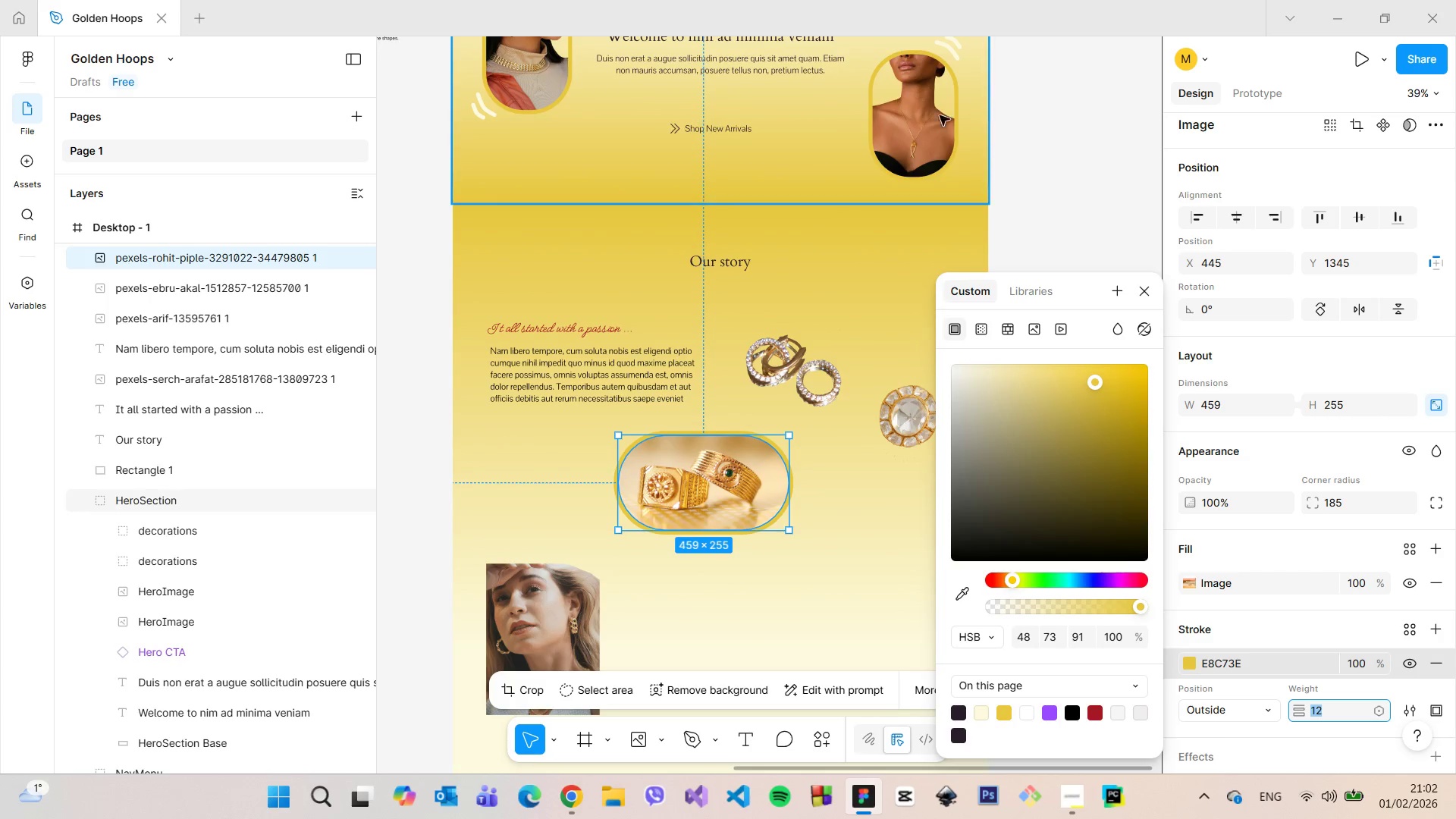 
double_click([930, 105])
 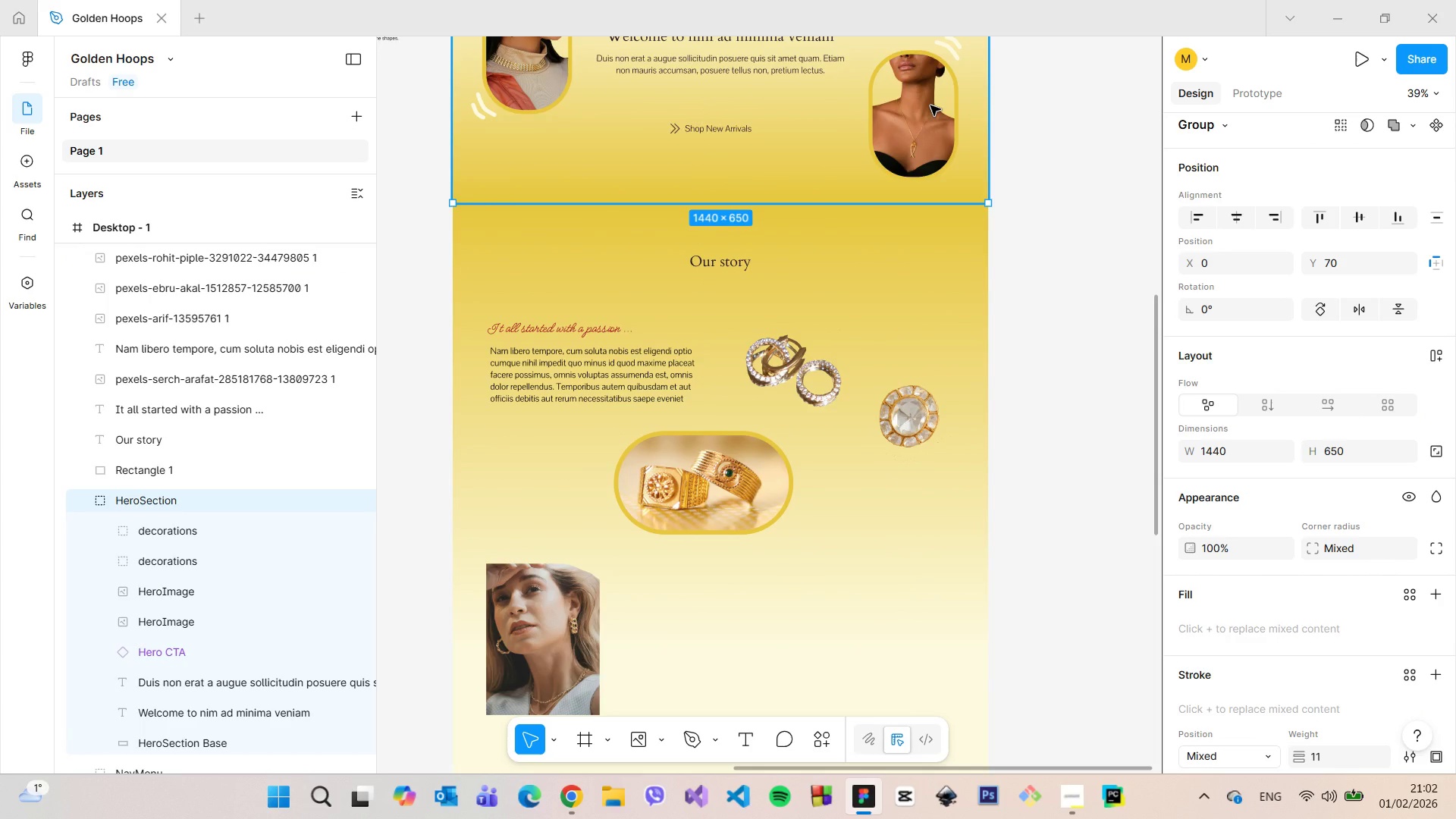 
double_click([930, 105])
 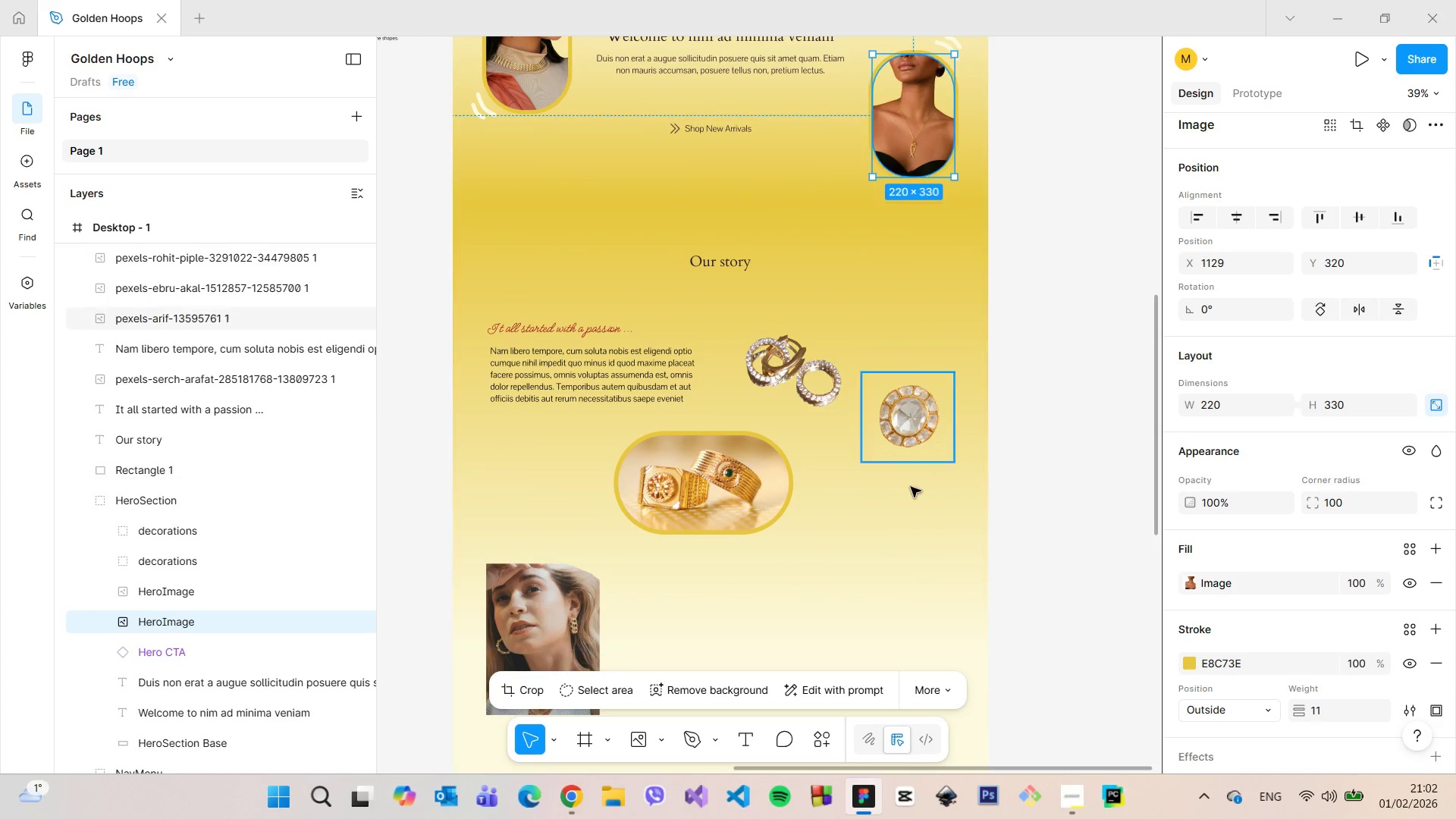 
left_click([740, 460])
 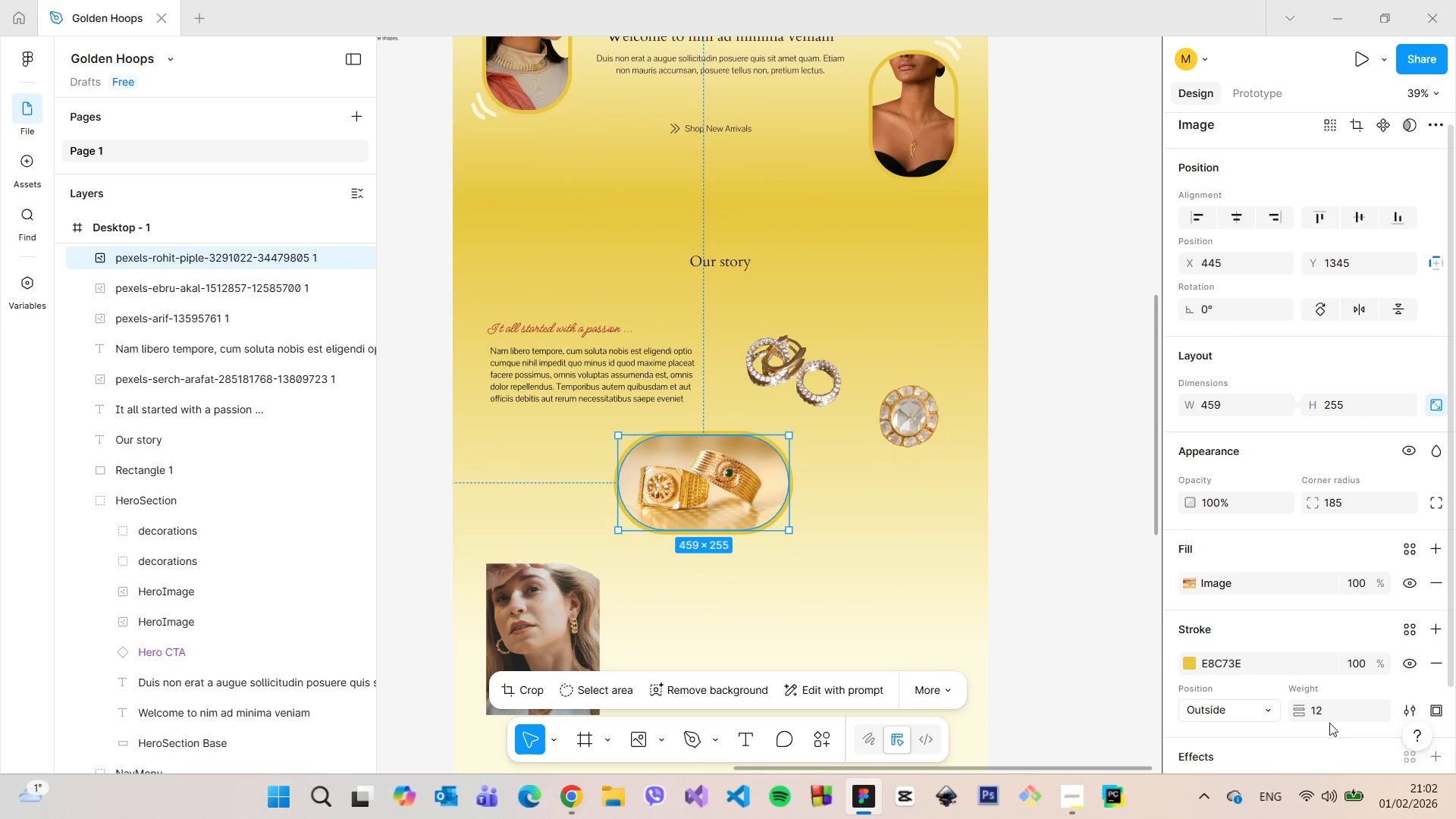 
left_click([1326, 714])
 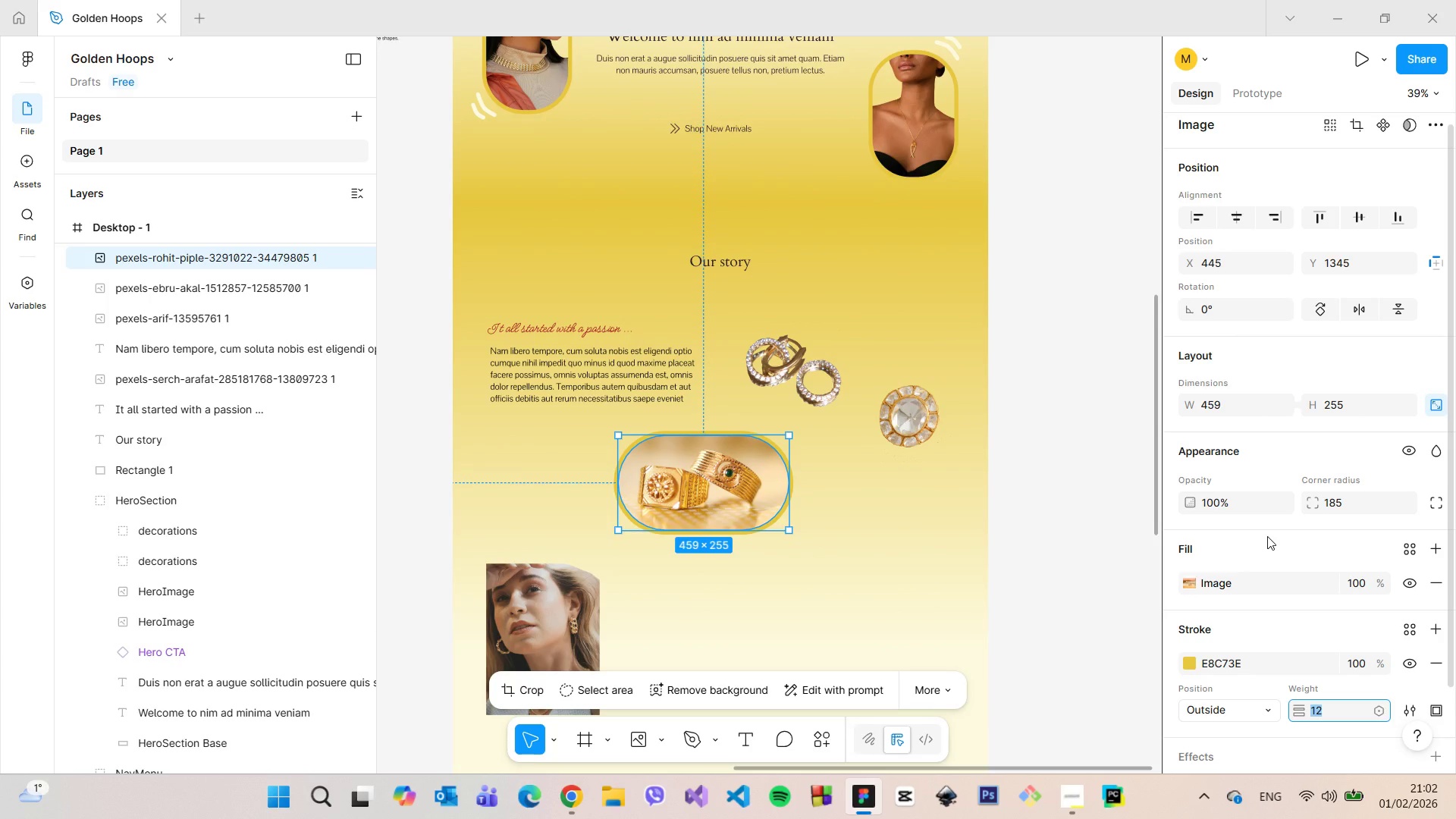 
type(11)
 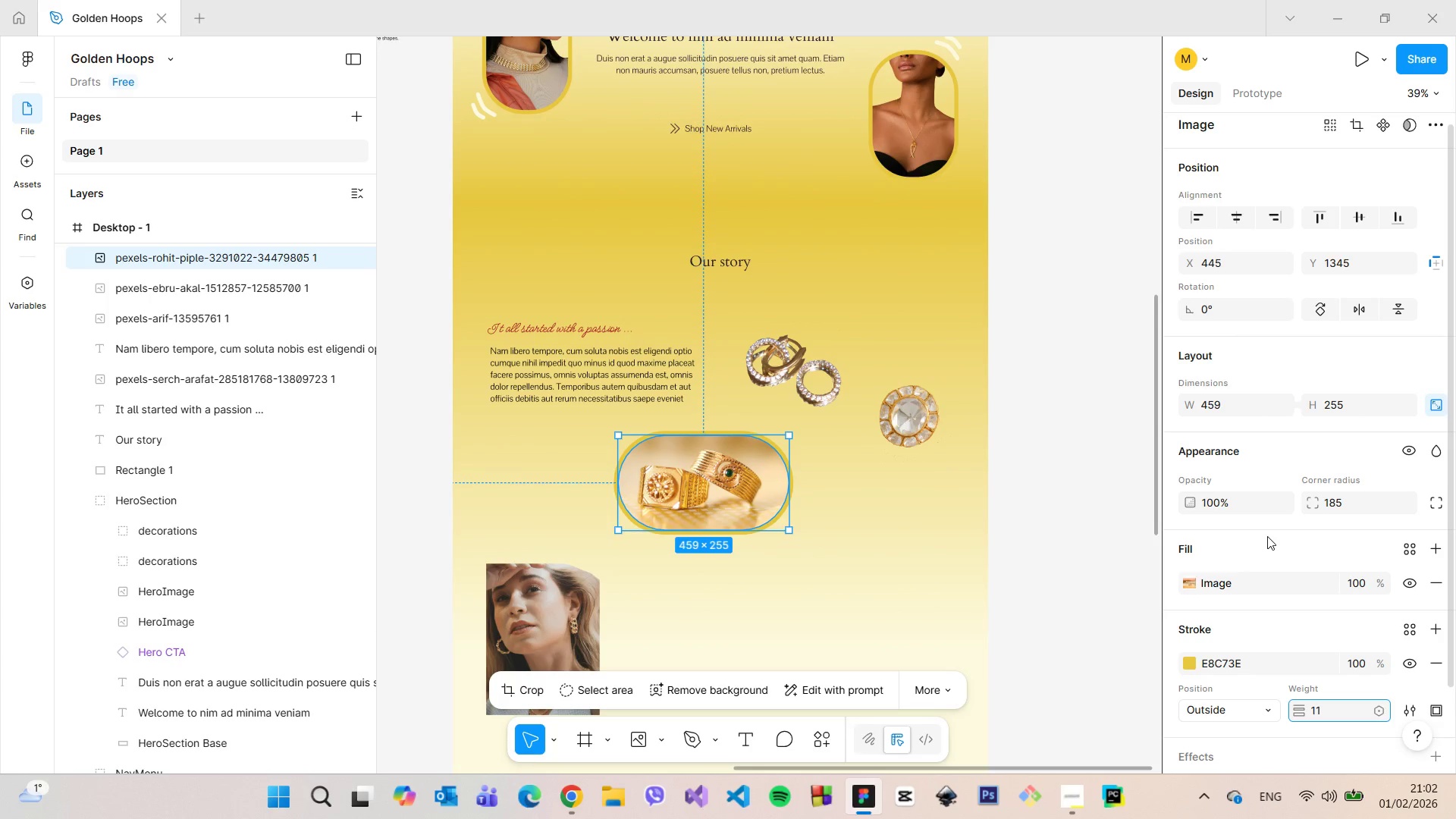 
key(Enter)
 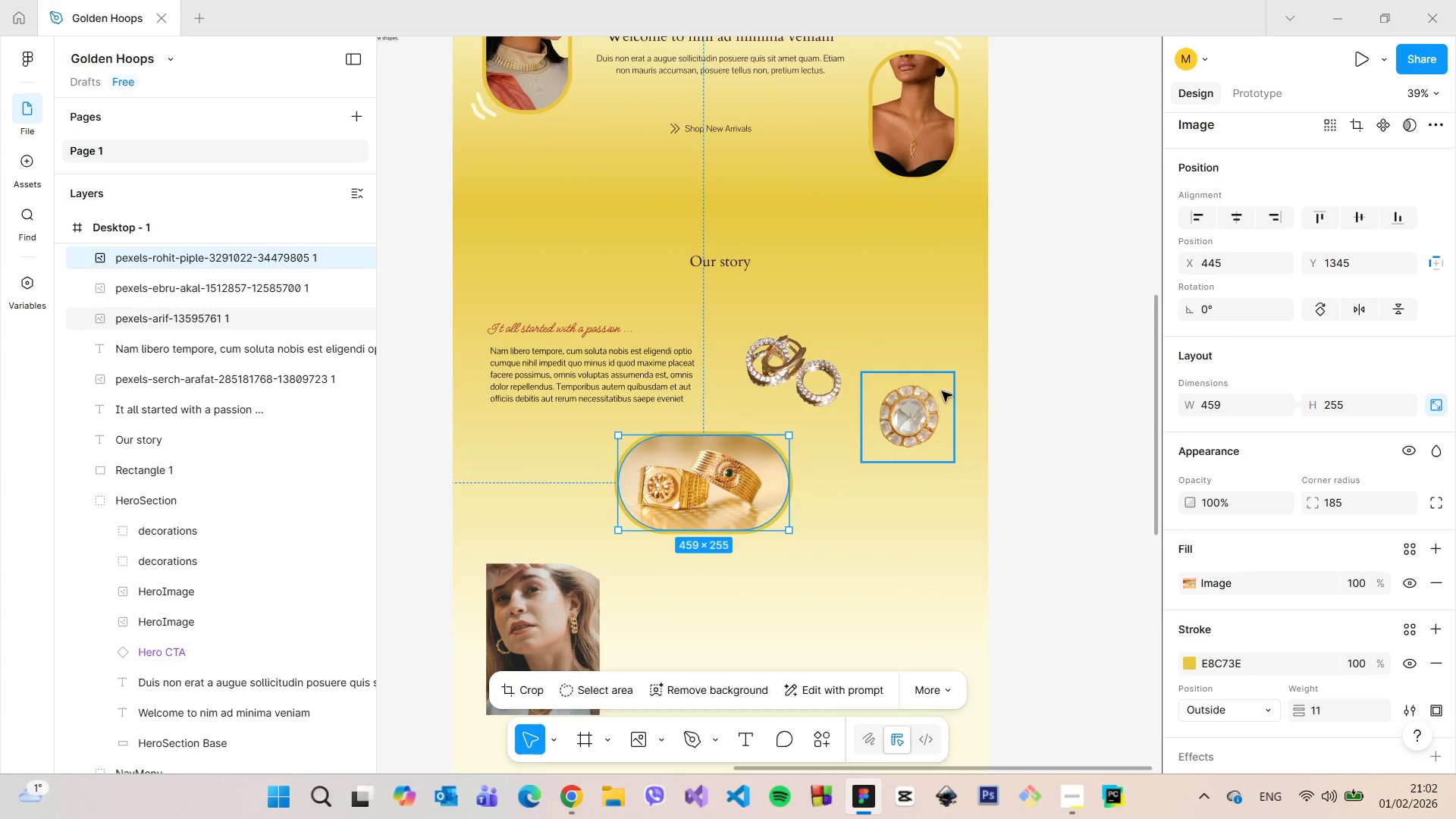 
left_click([1054, 325])
 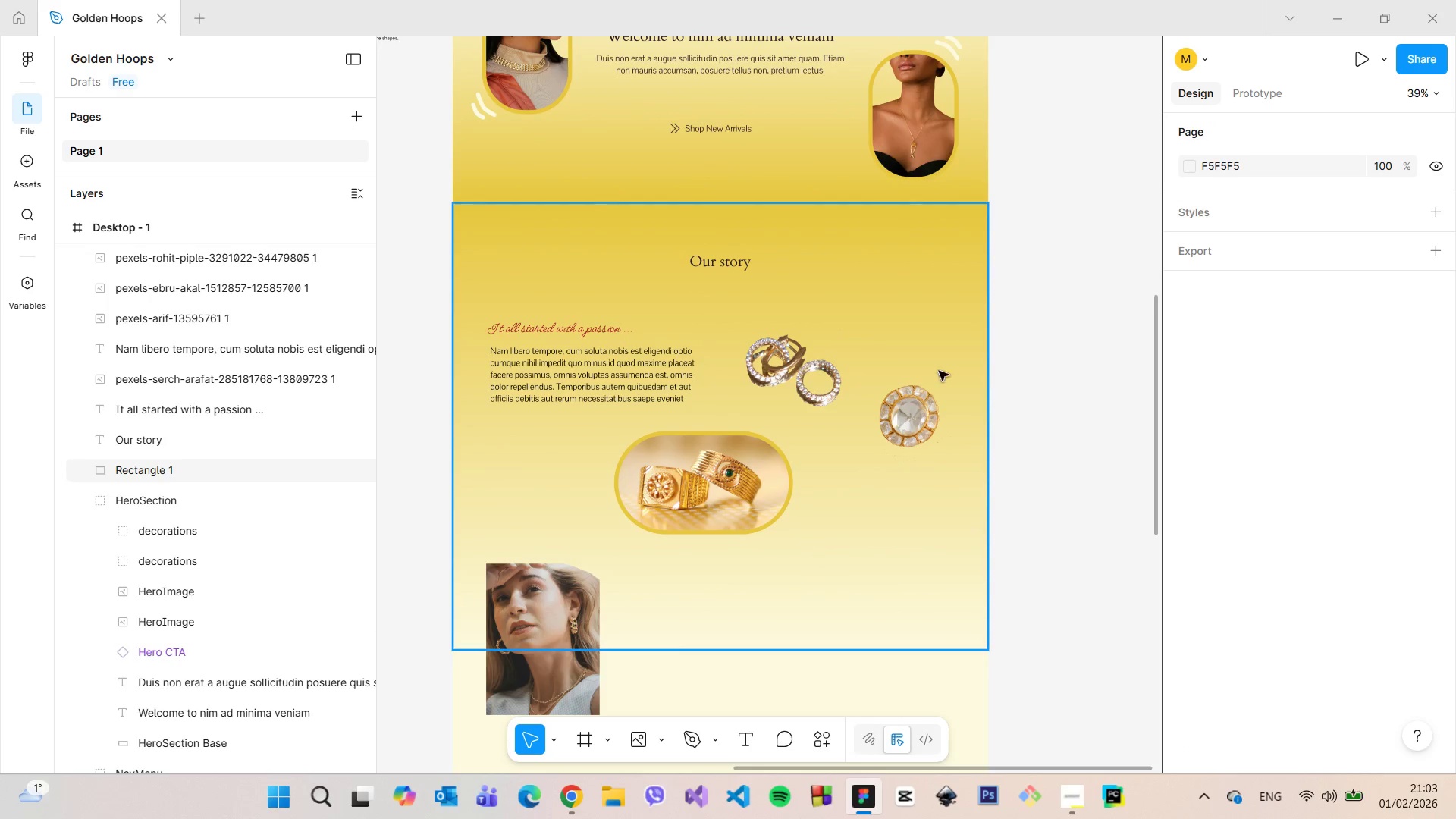 
left_click([814, 371])
 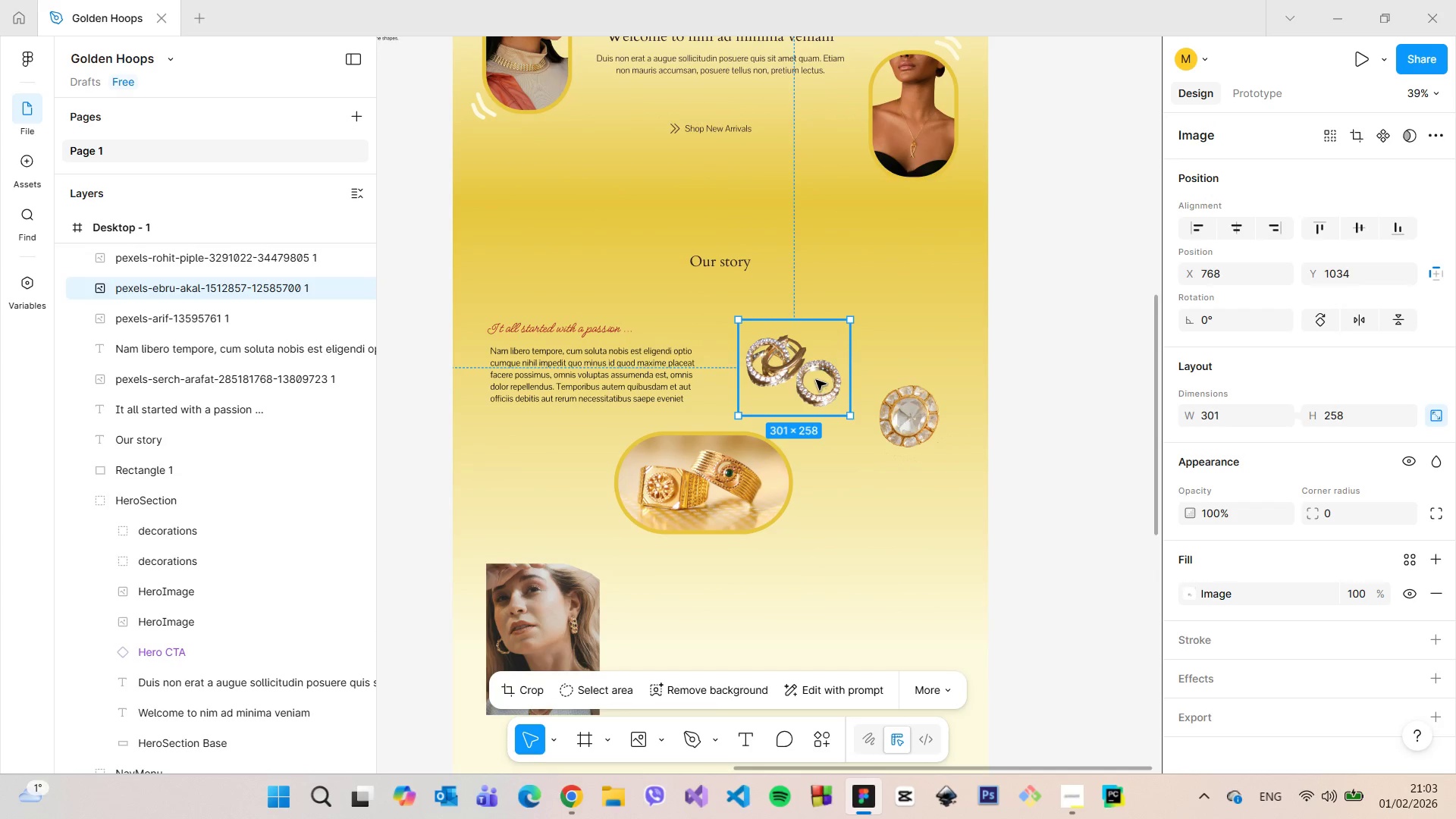 
left_click_drag(start_coordinate=[816, 380], to_coordinate=[573, 478])
 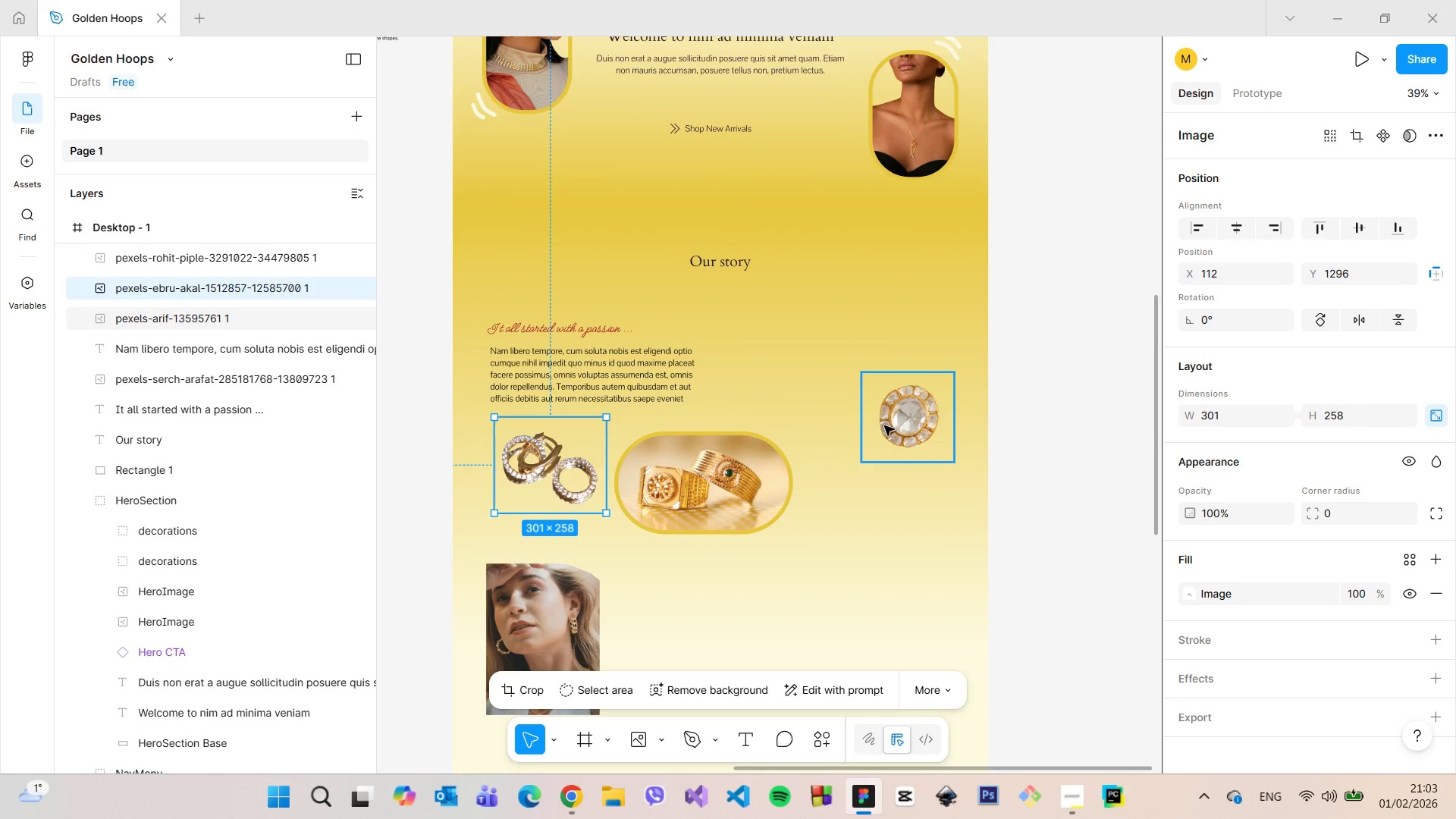 
left_click_drag(start_coordinate=[889, 424], to_coordinate=[615, 595])
 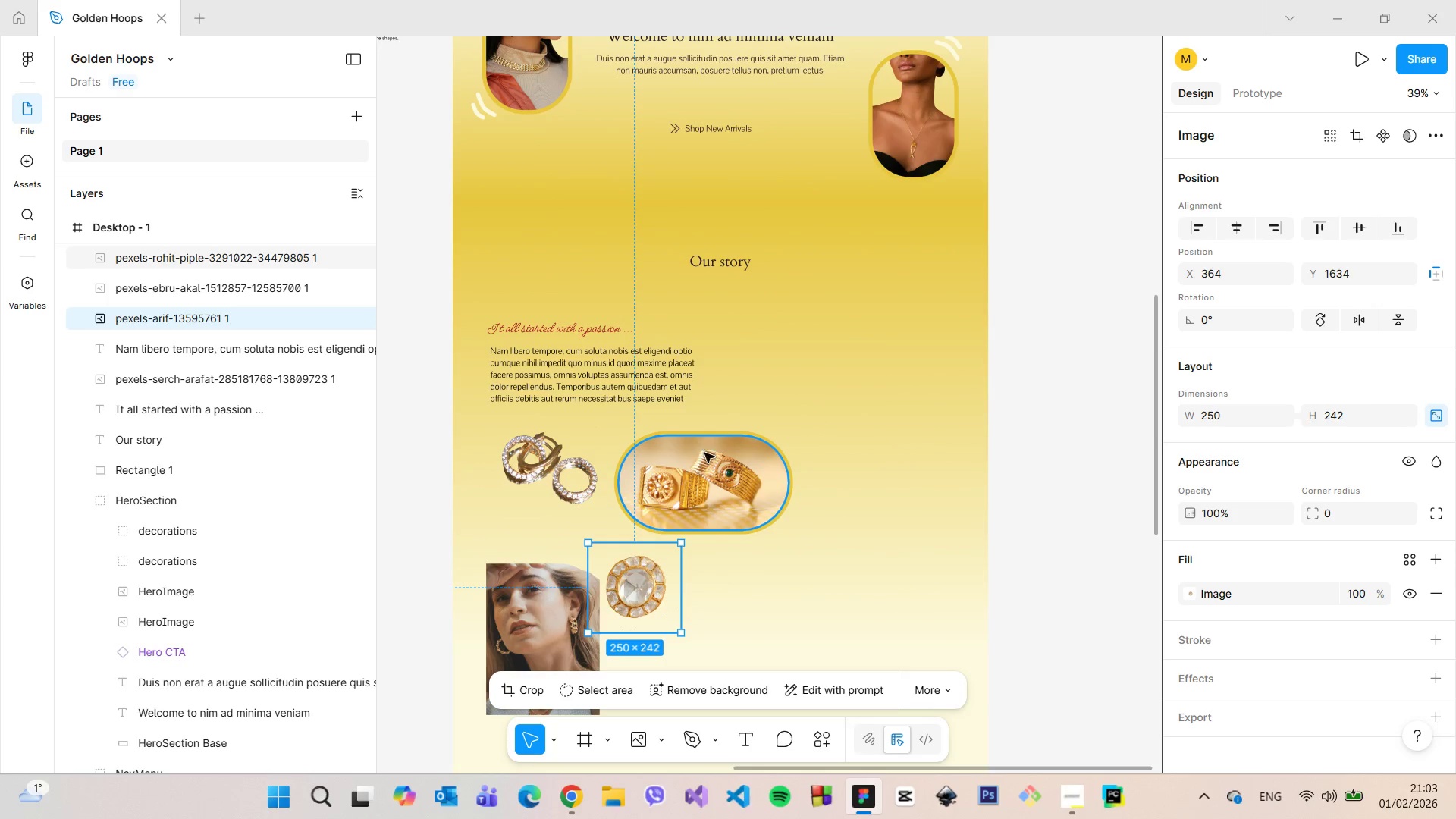 
left_click([714, 482])
 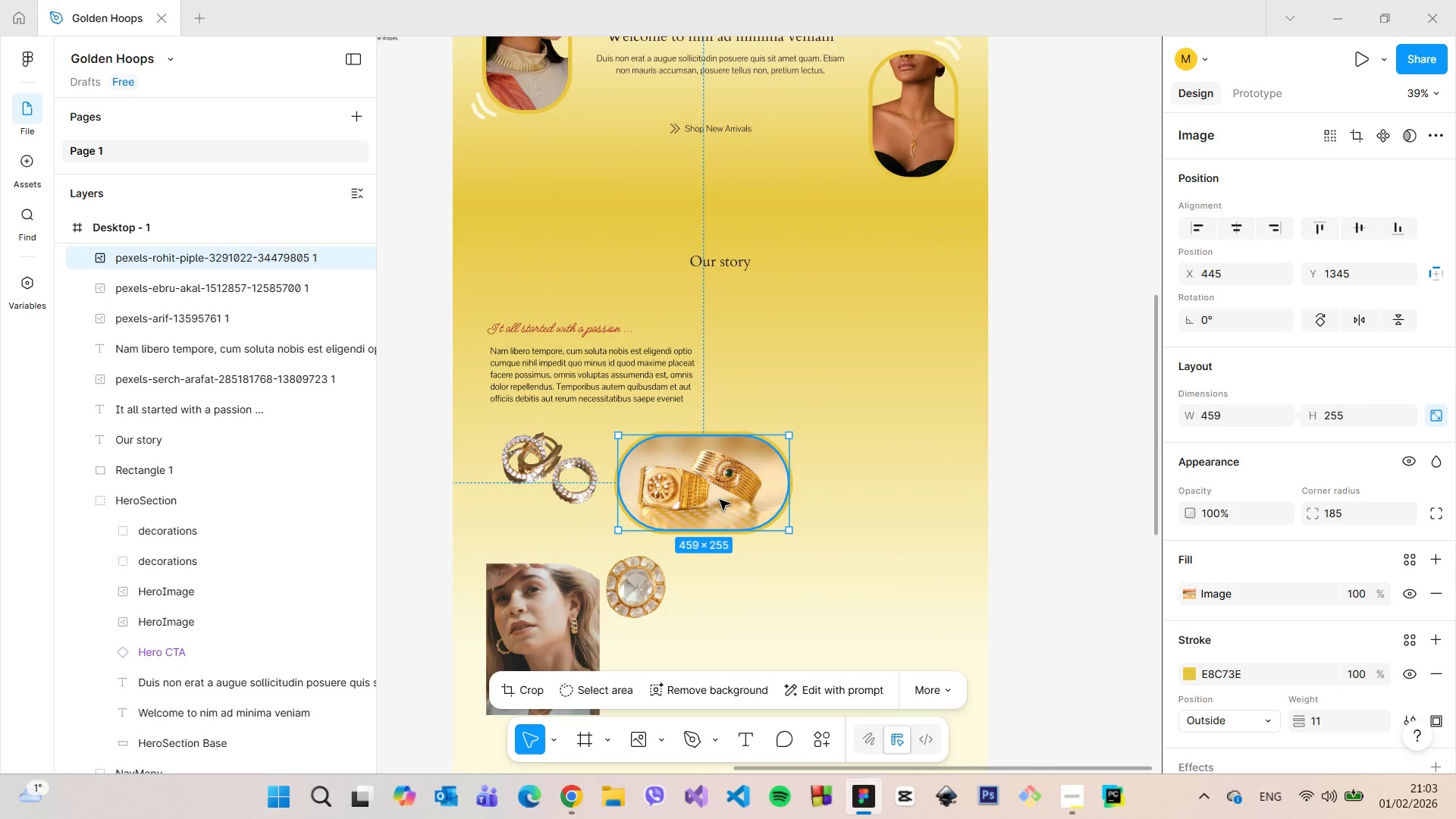 
left_click_drag(start_coordinate=[720, 500], to_coordinate=[824, 626])
 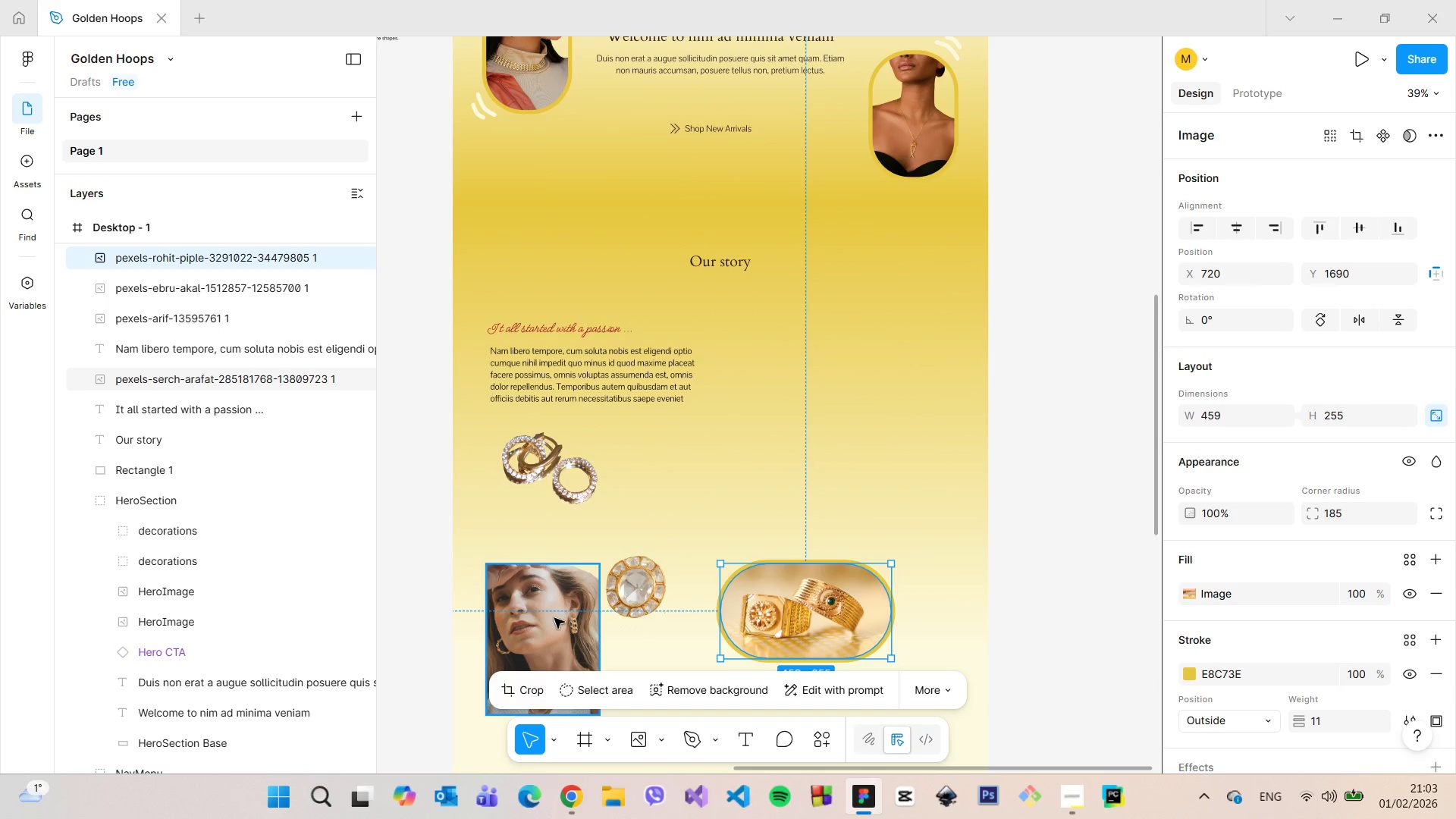 
left_click_drag(start_coordinate=[554, 618], to_coordinate=[905, 353])
 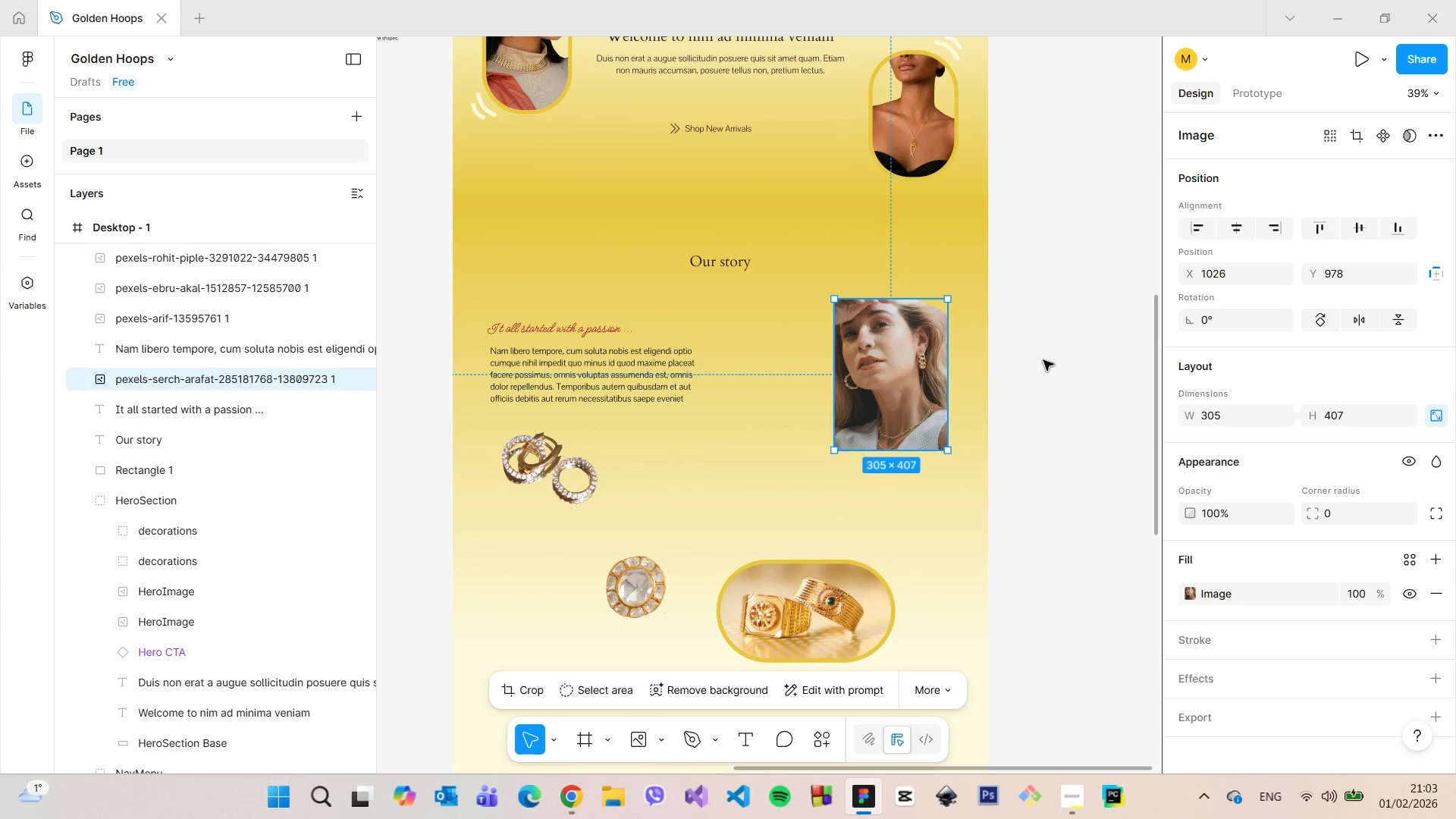 
left_click([1045, 361])
 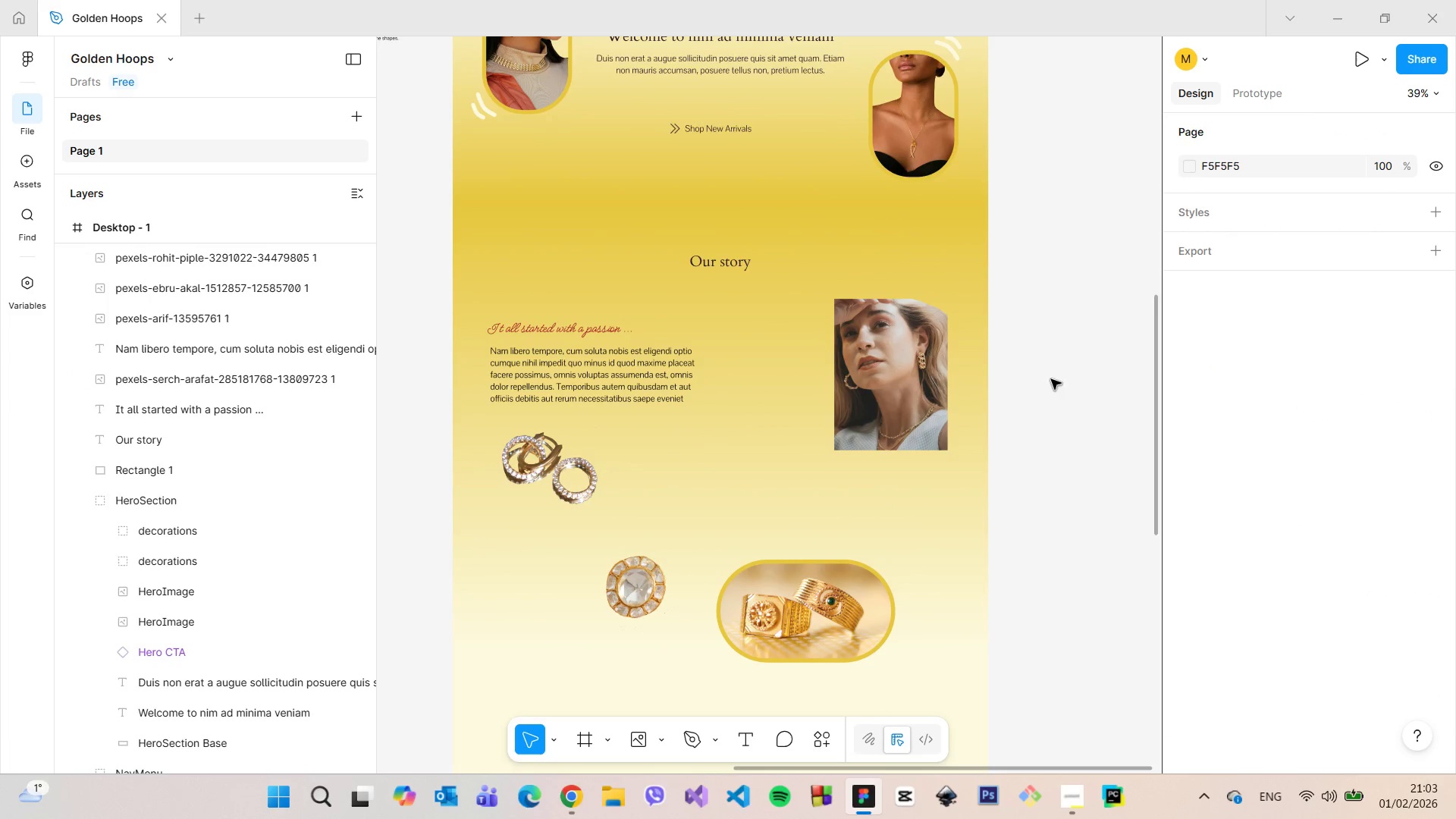 
wait(5.09)
 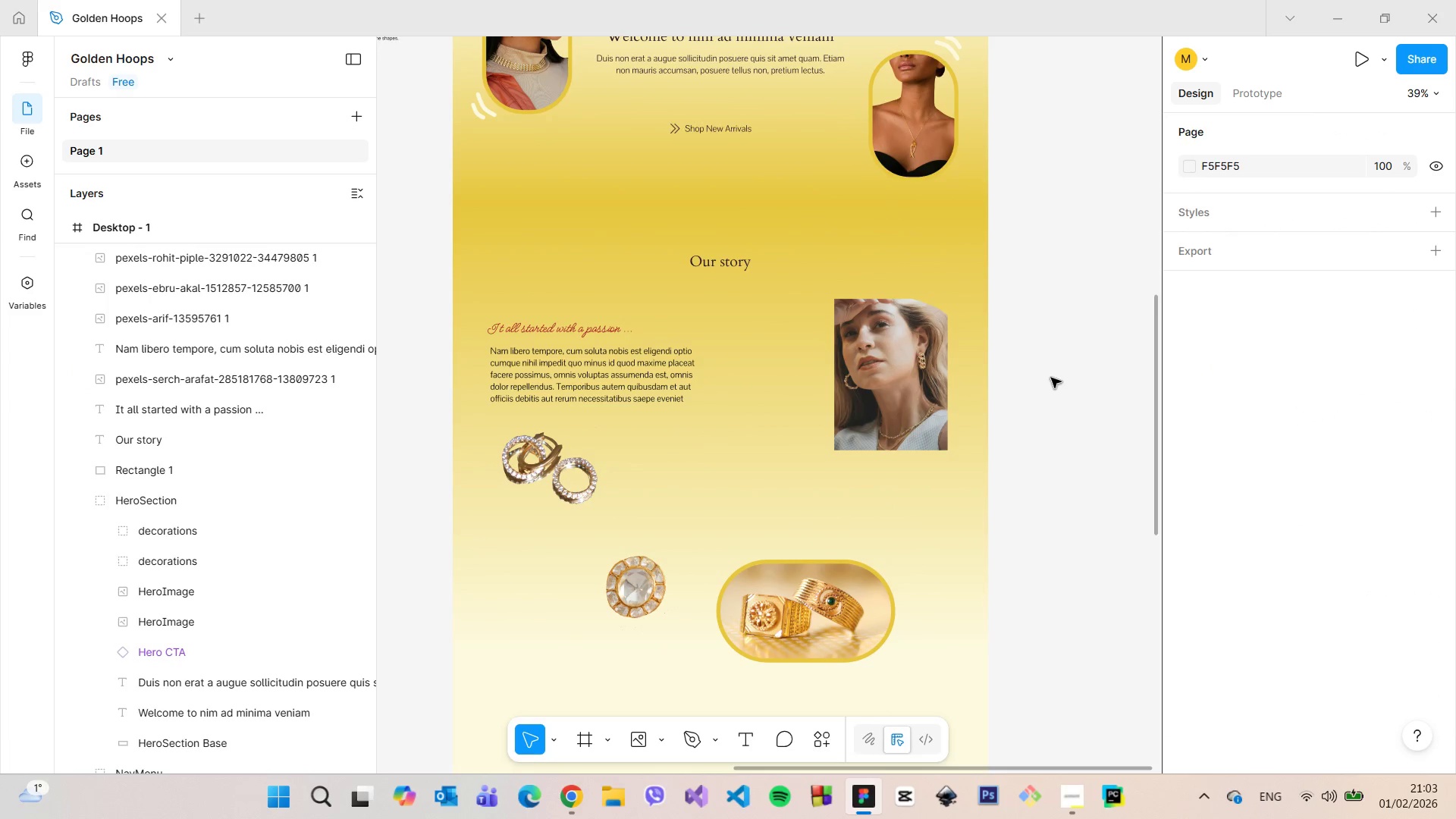 
left_click_drag(start_coordinate=[1156, 361], to_coordinate=[1147, 342])
 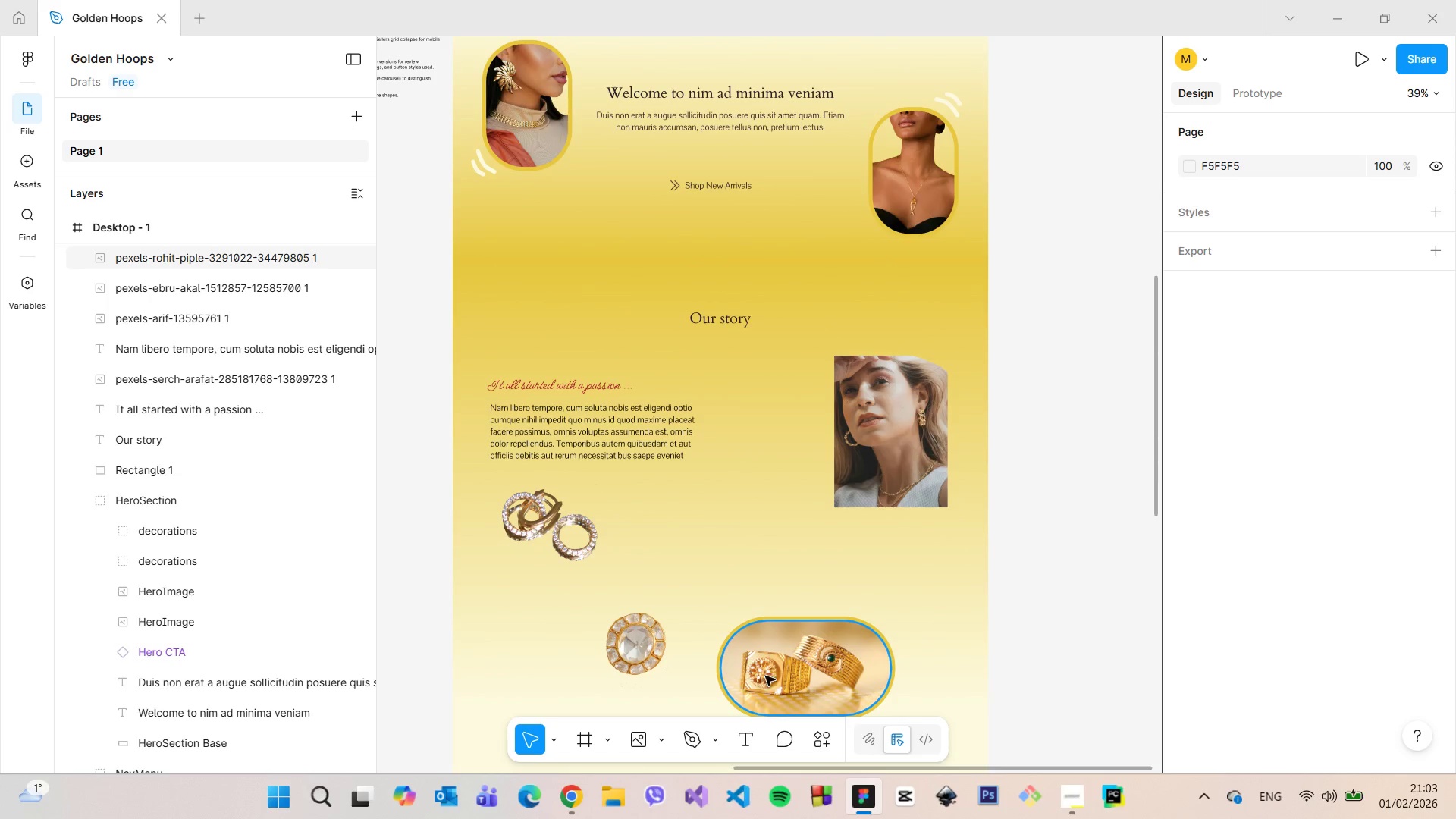 
left_click([777, 657])
 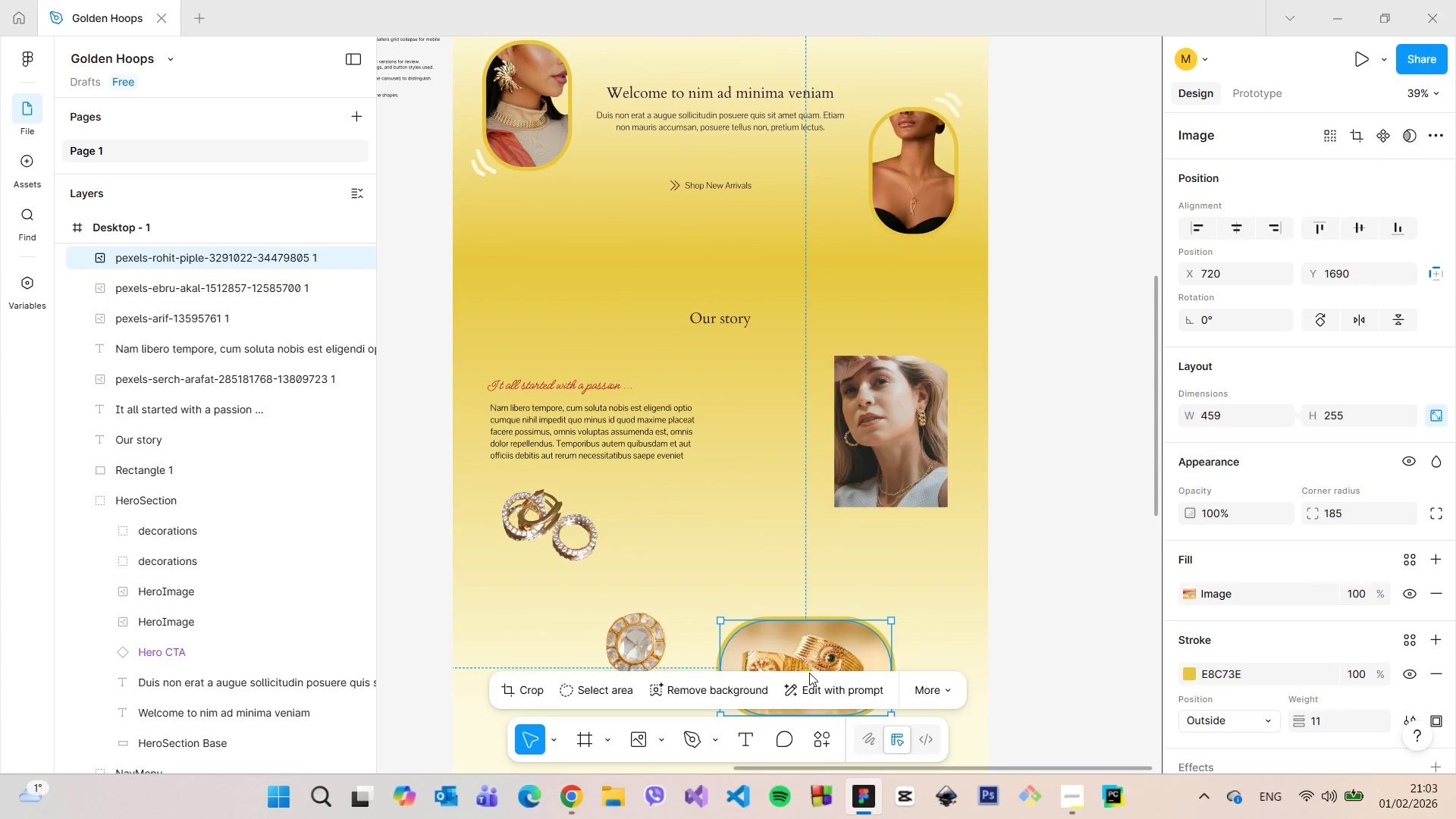 
left_click_drag(start_coordinate=[809, 673], to_coordinate=[804, 662])
 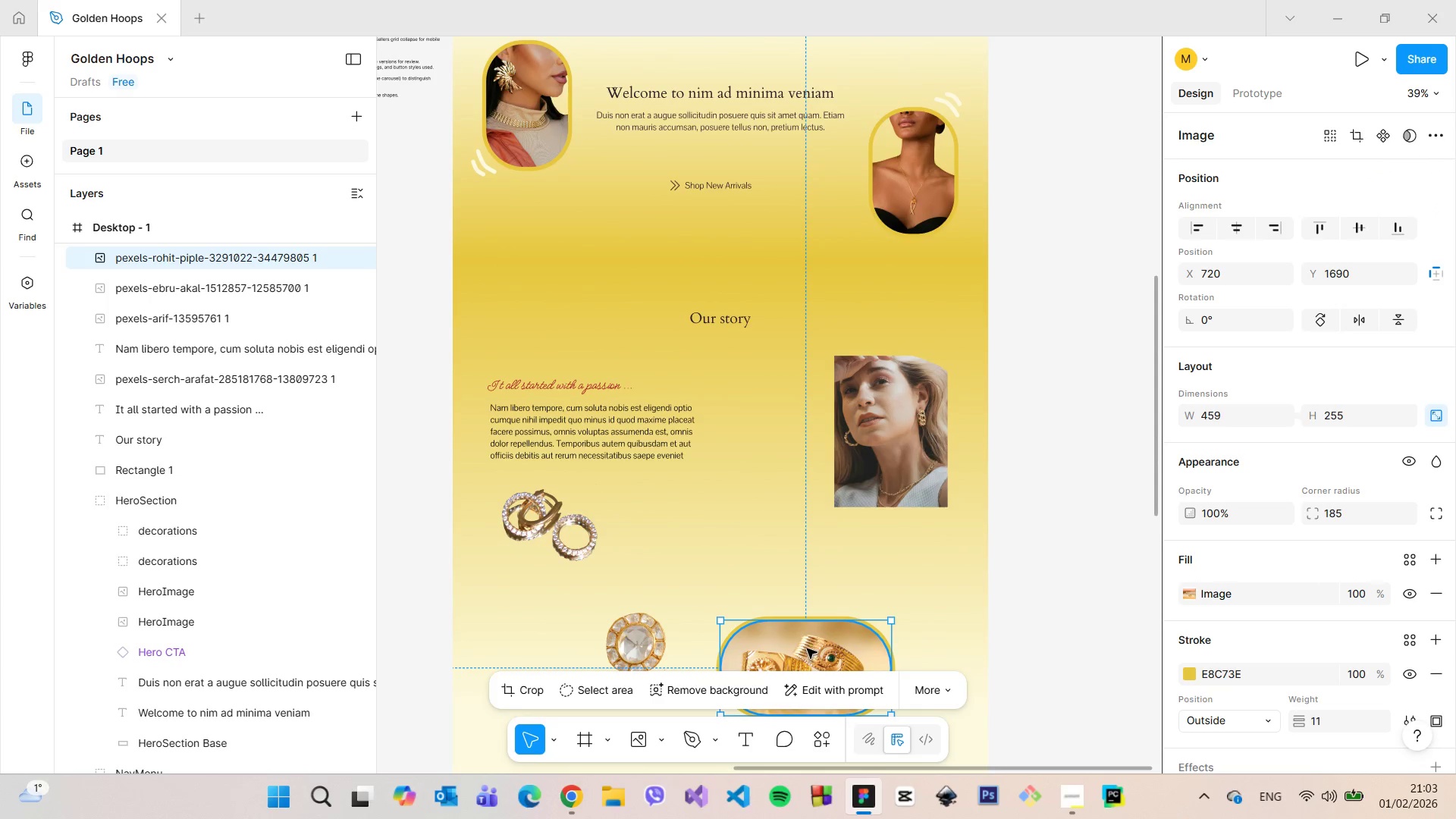 
left_click_drag(start_coordinate=[807, 648], to_coordinate=[785, 599])
 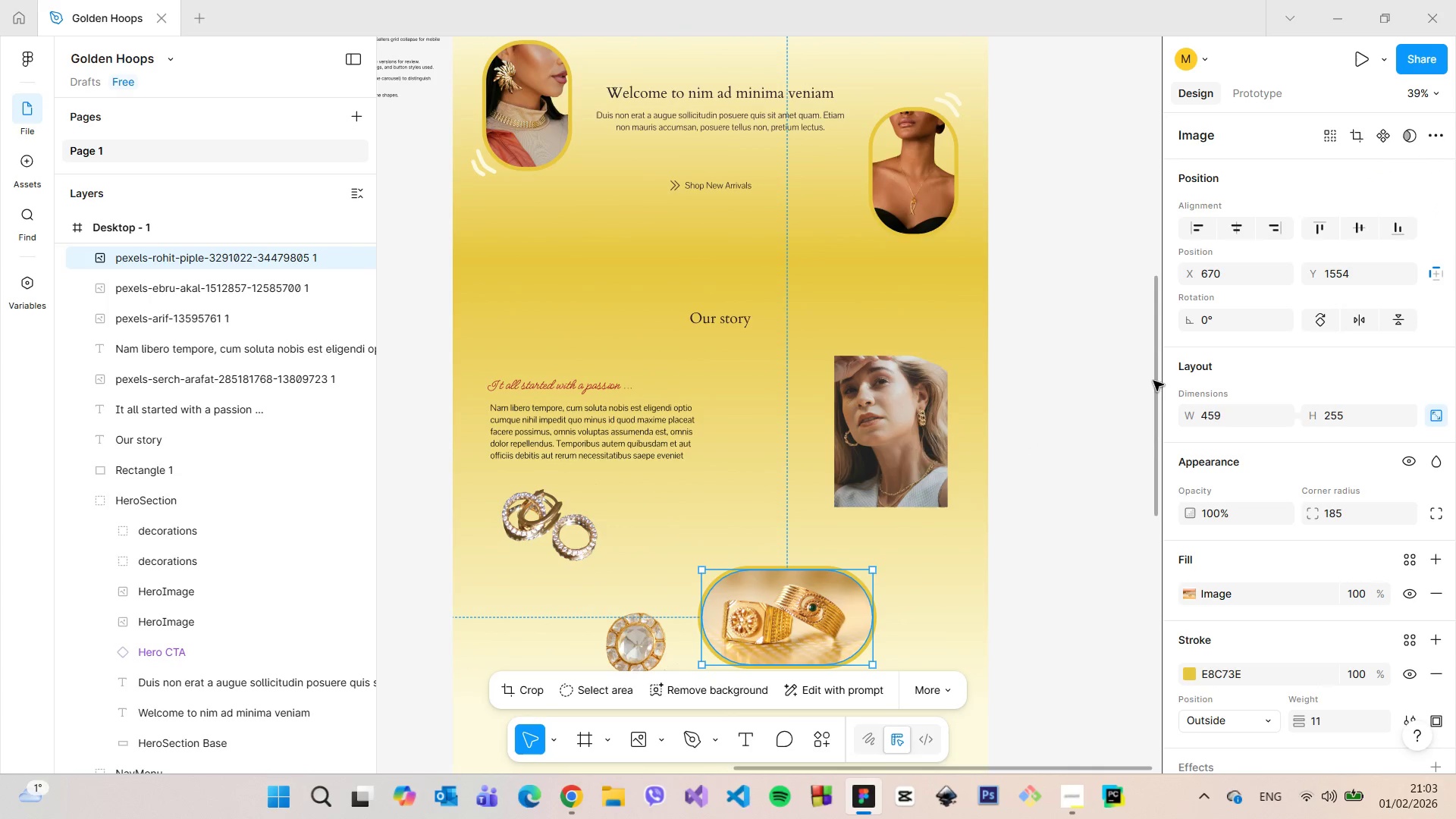 
left_click_drag(start_coordinate=[1153, 381], to_coordinate=[1145, 468])
 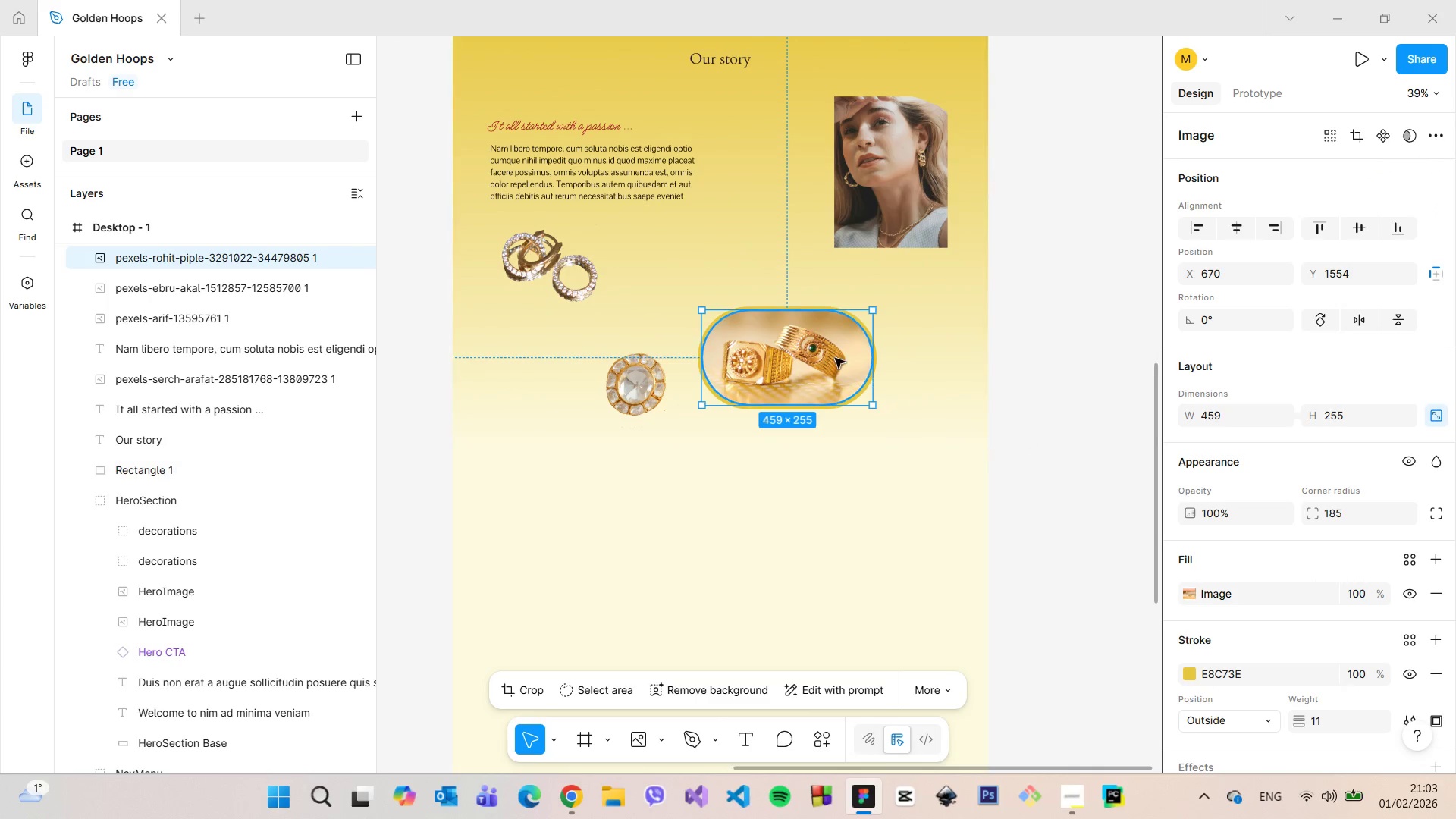 
left_click_drag(start_coordinate=[835, 358], to_coordinate=[649, 508])
 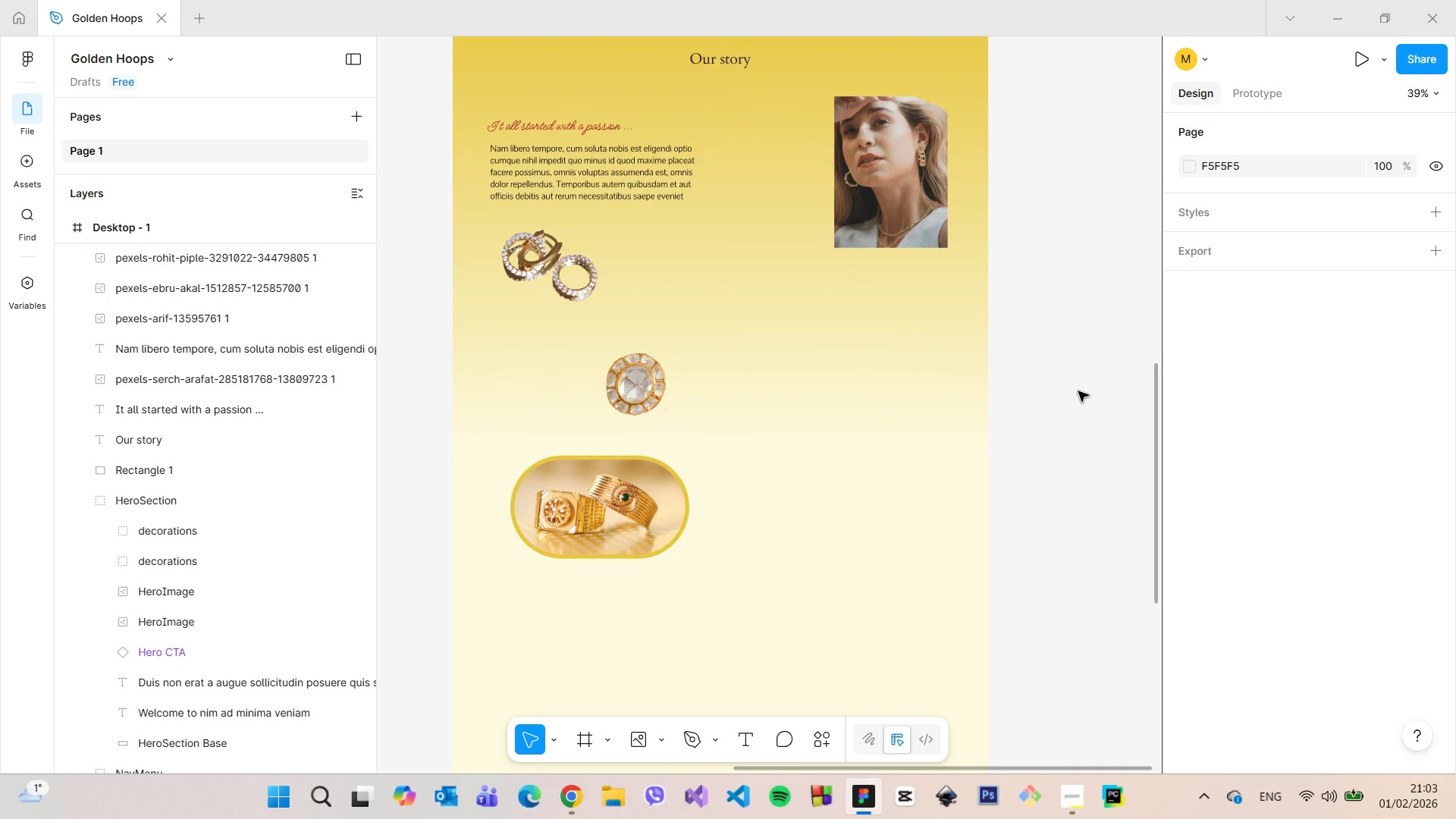 
wait(5.34)
 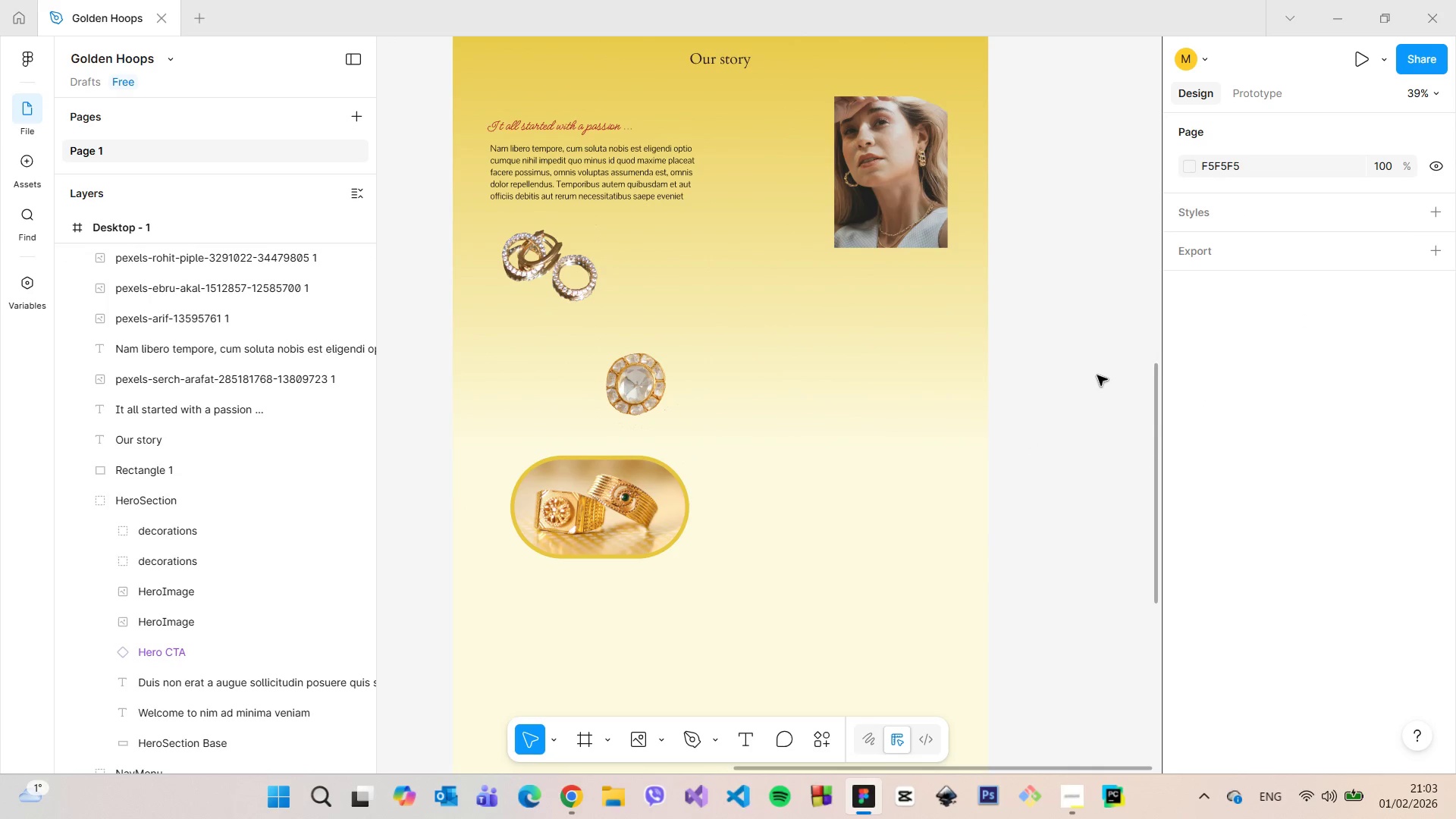 
left_click_drag(start_coordinate=[1153, 375], to_coordinate=[1155, 325])
 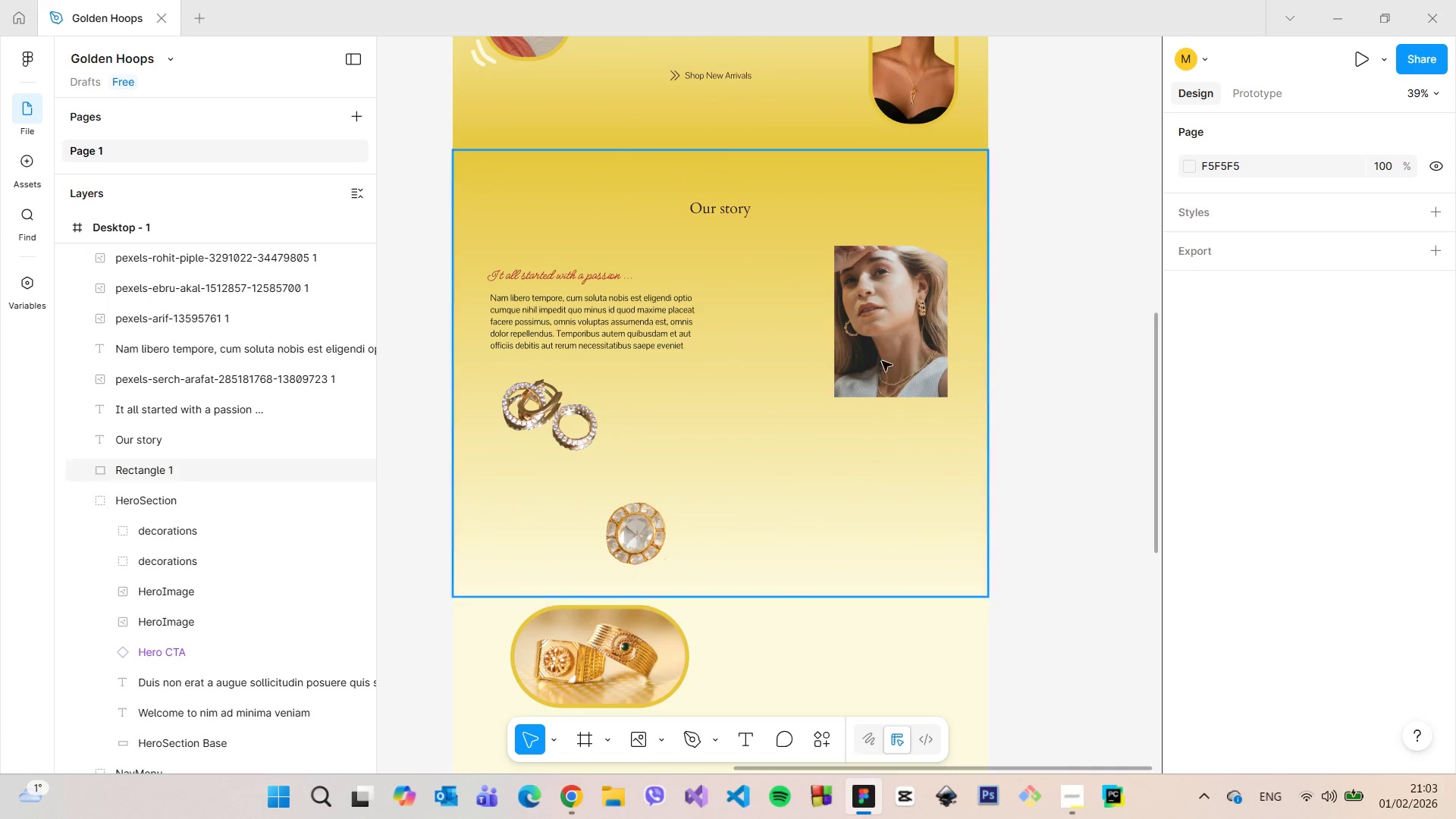 
left_click_drag(start_coordinate=[923, 325], to_coordinate=[860, 581])
 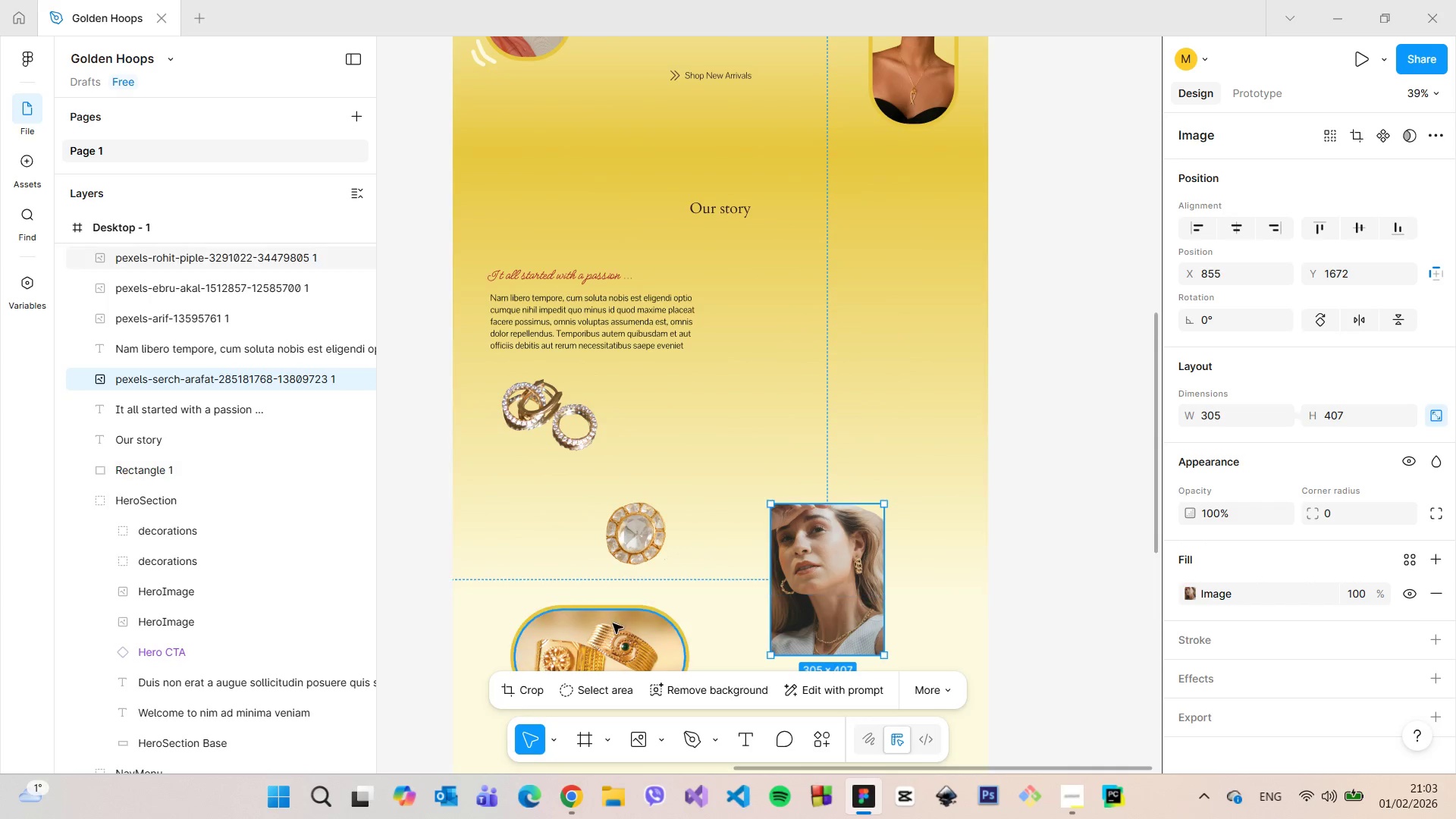 
left_click([613, 623])
 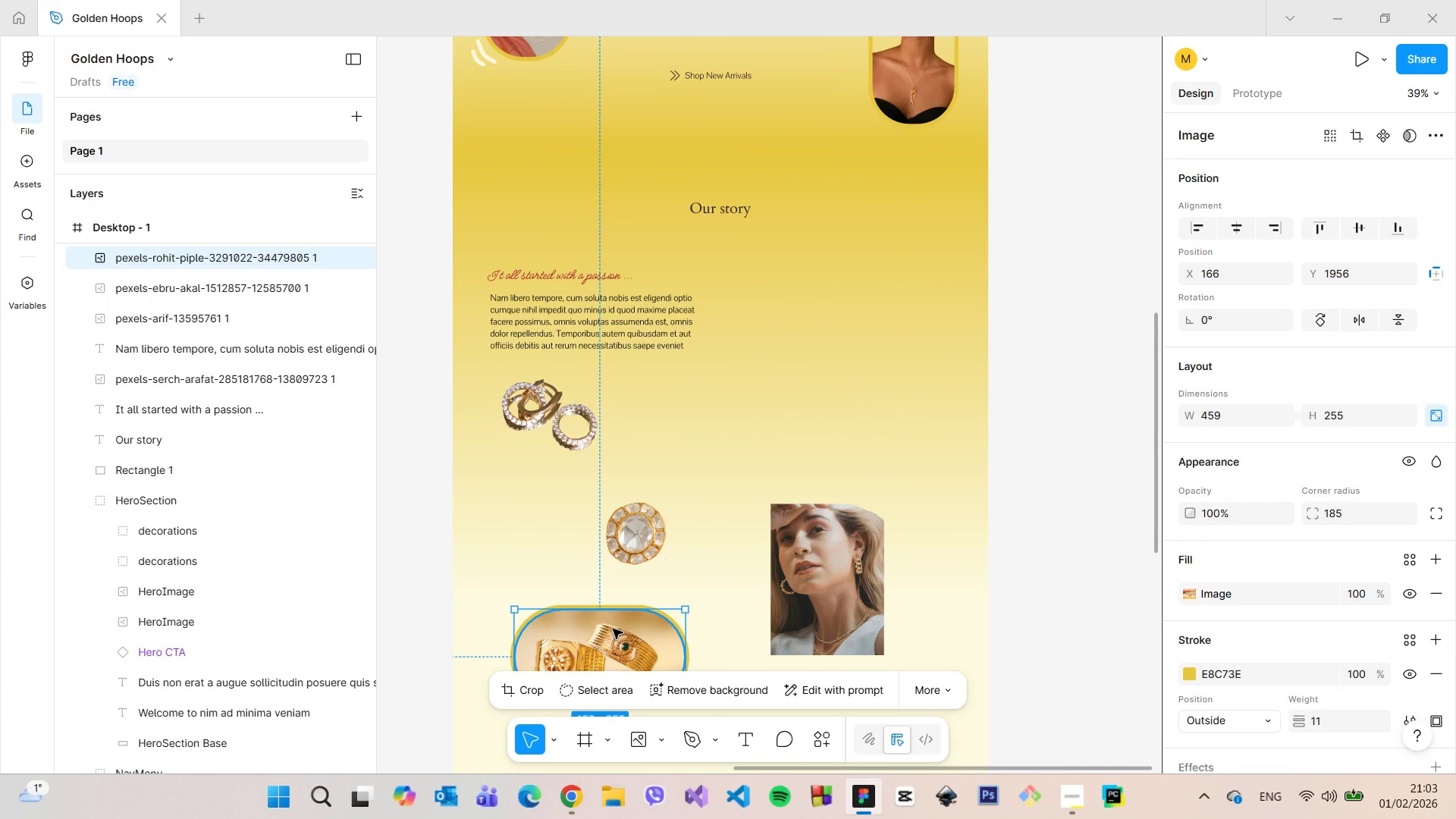 
left_click_drag(start_coordinate=[613, 629], to_coordinate=[878, 280])
 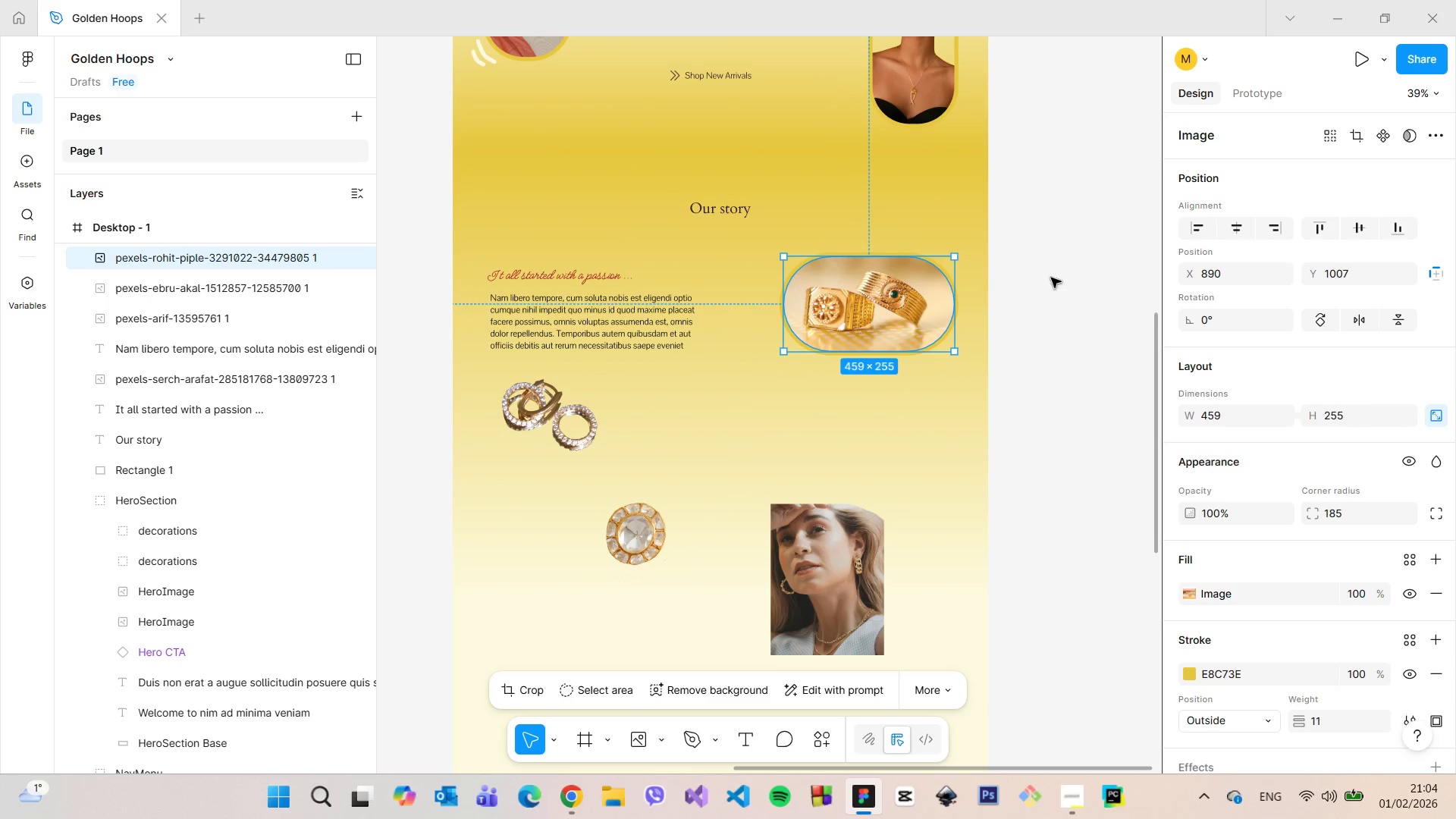 
left_click([1061, 278])
 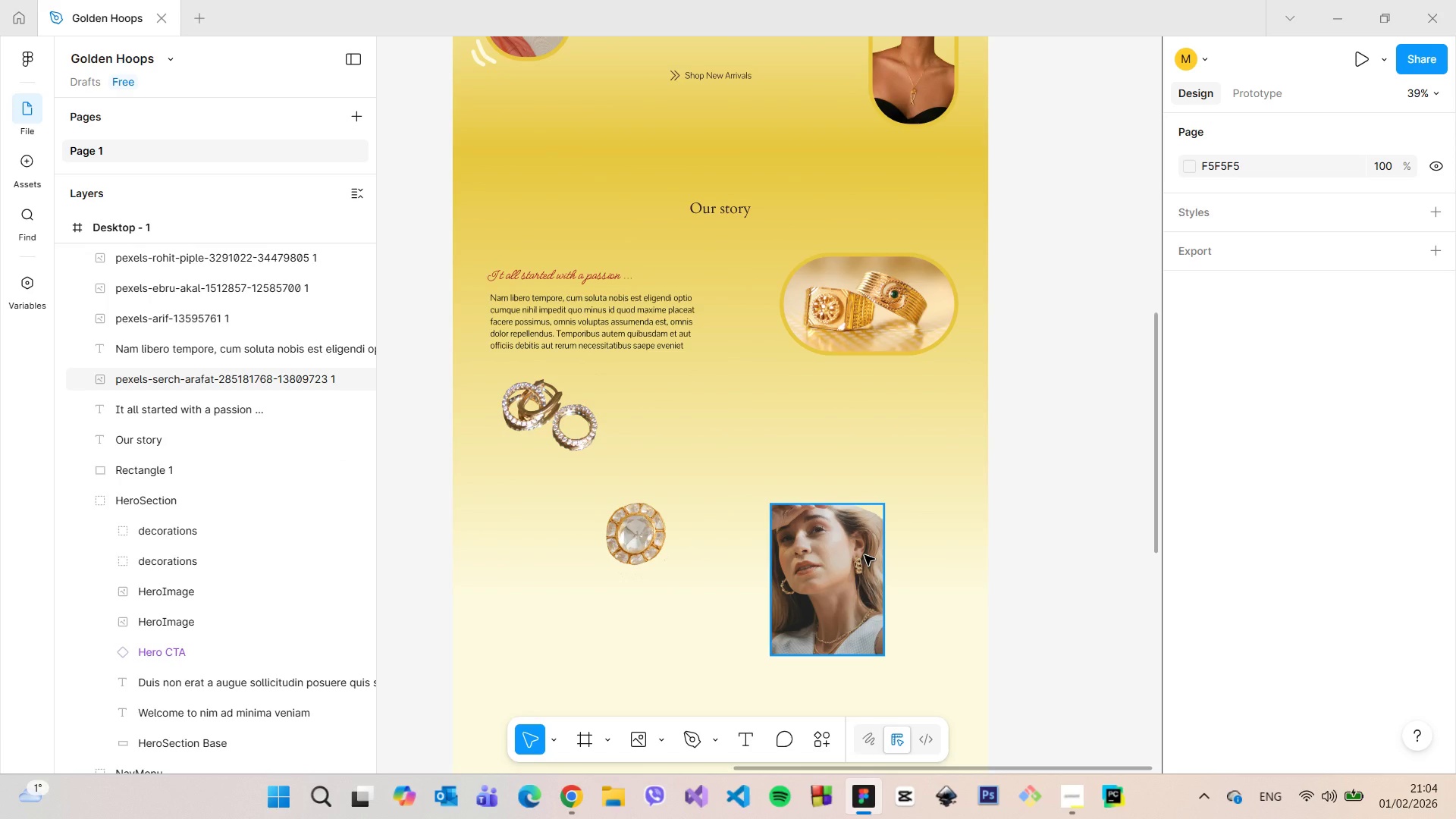 
wait(9.41)
 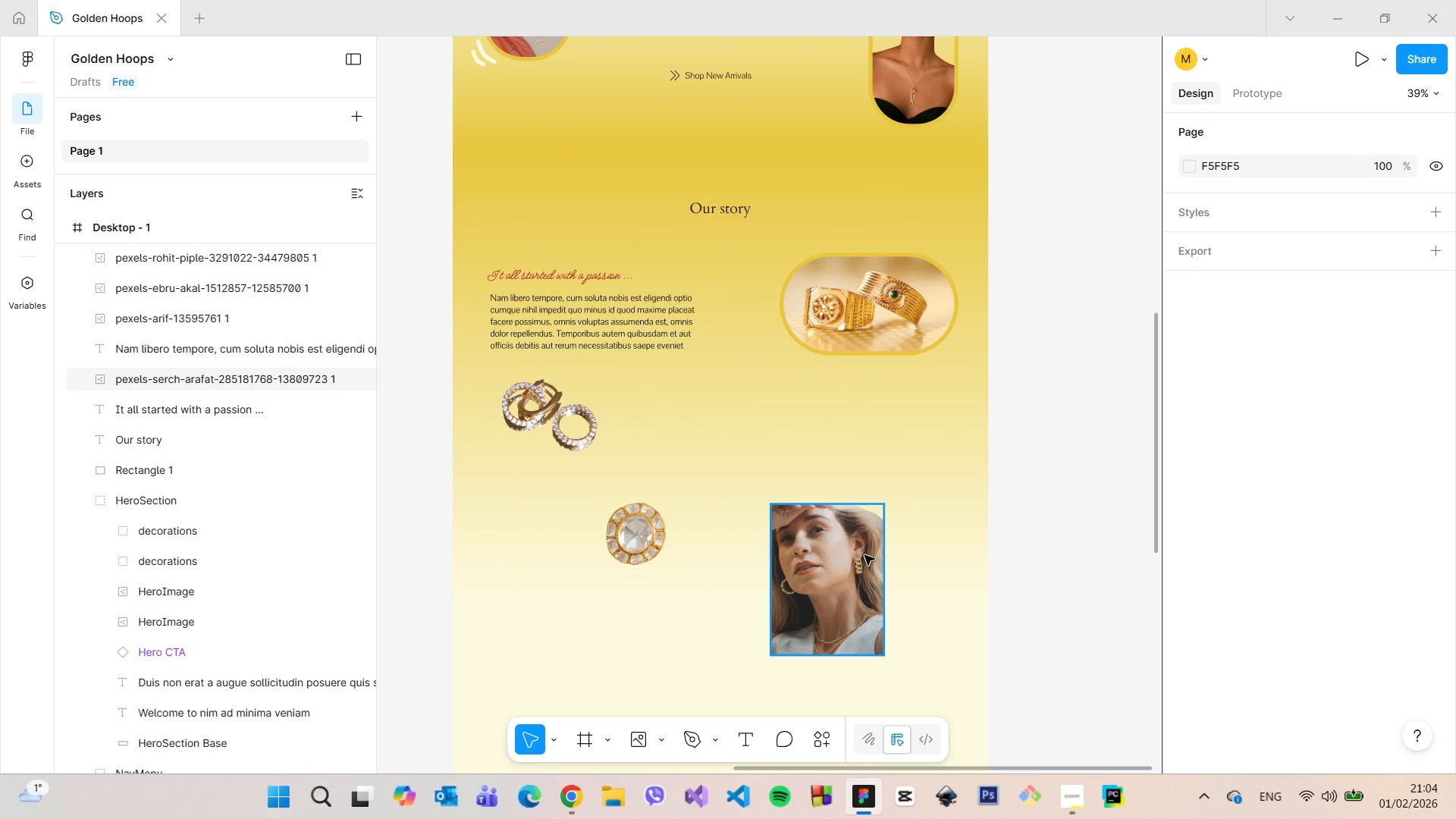 
left_click([665, 325])
 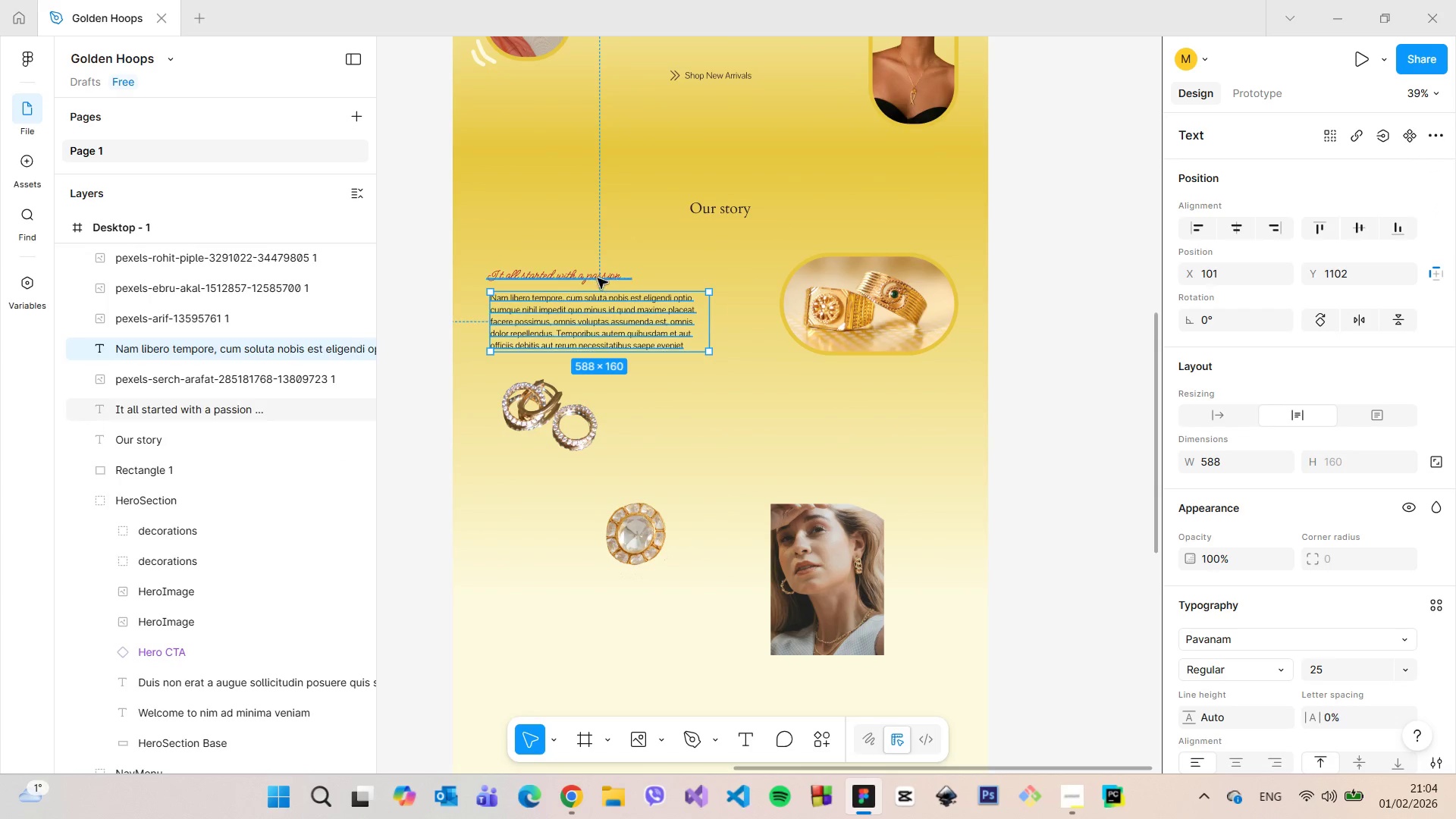 
hold_key(key=ShiftLeft, duration=0.67)
left_click([597, 278])
 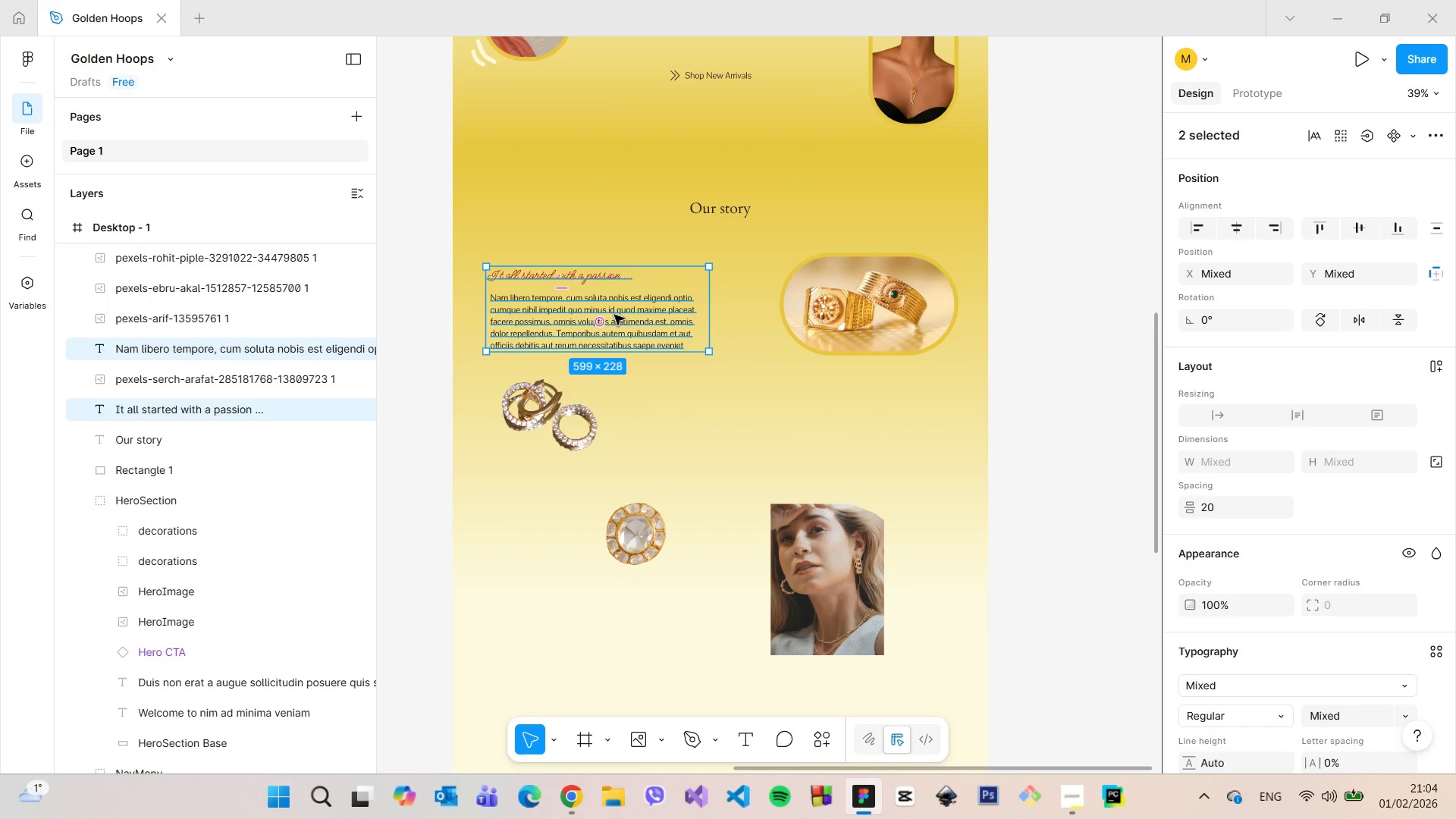 
hold_key(key=AltLeft, duration=0.81)
left_click_drag(start_coordinate=[613, 314], to_coordinate=[724, 420])
 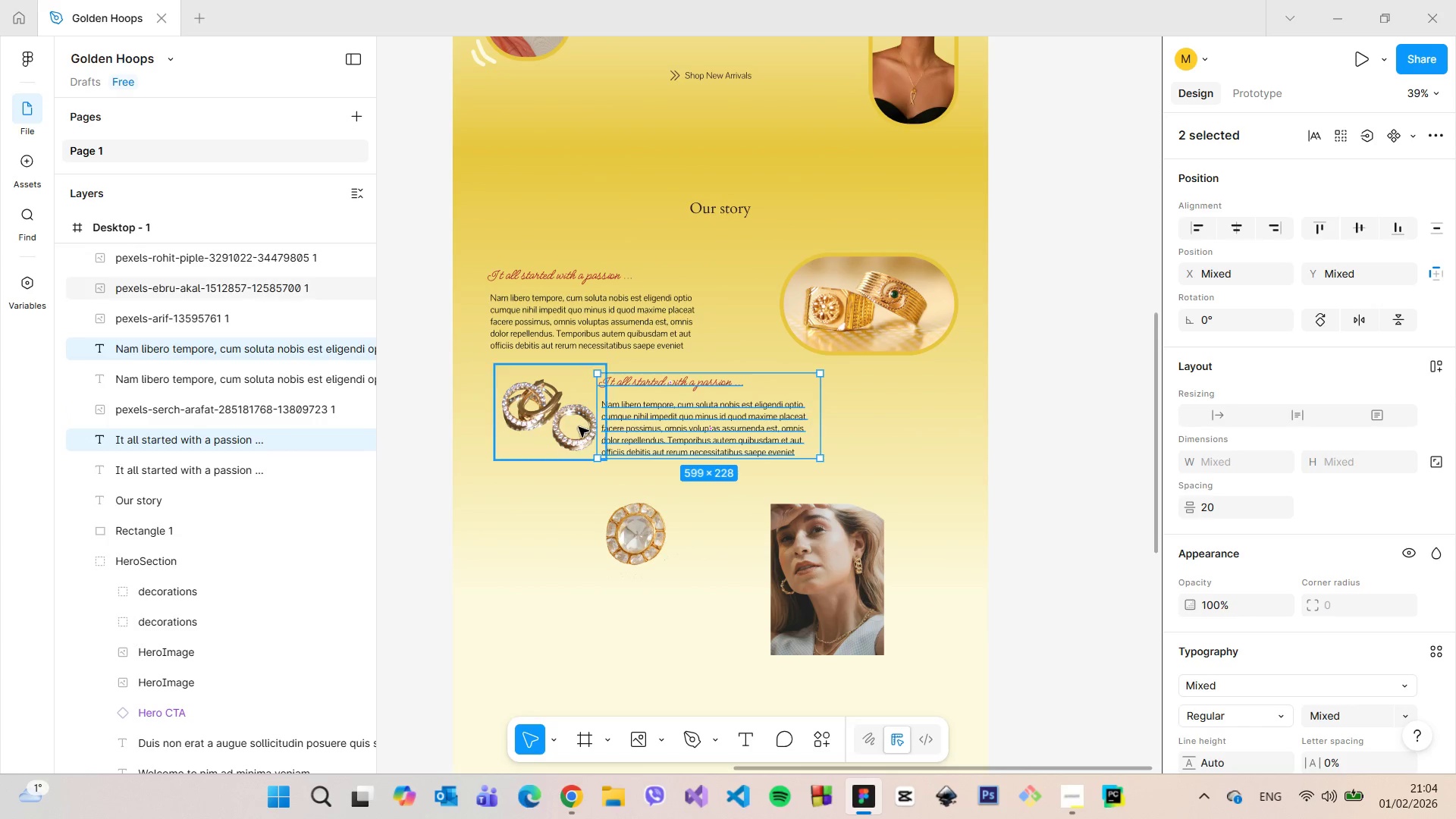 
left_click([579, 427])
 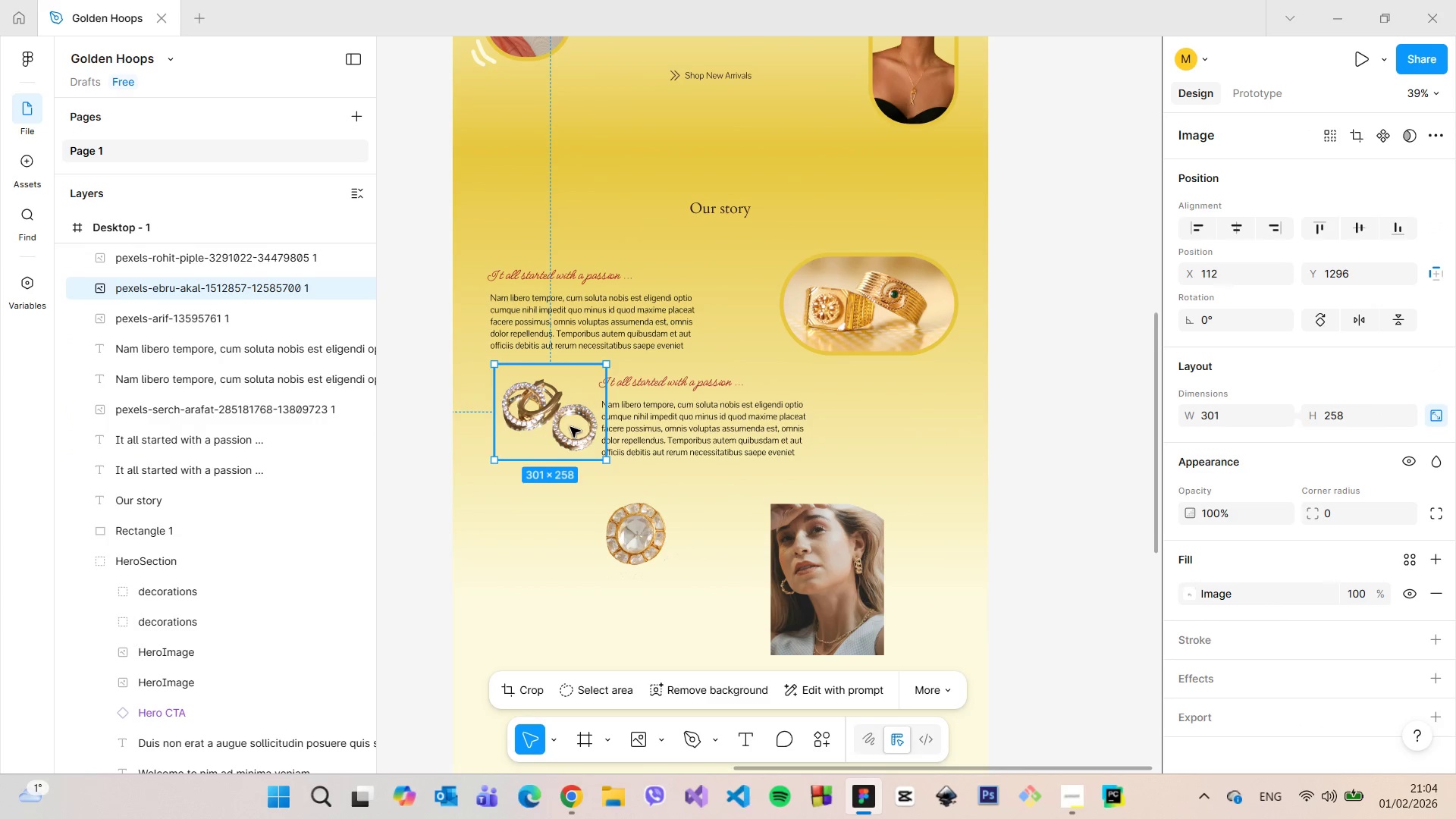 
left_click_drag(start_coordinate=[570, 427], to_coordinate=[940, 597])
 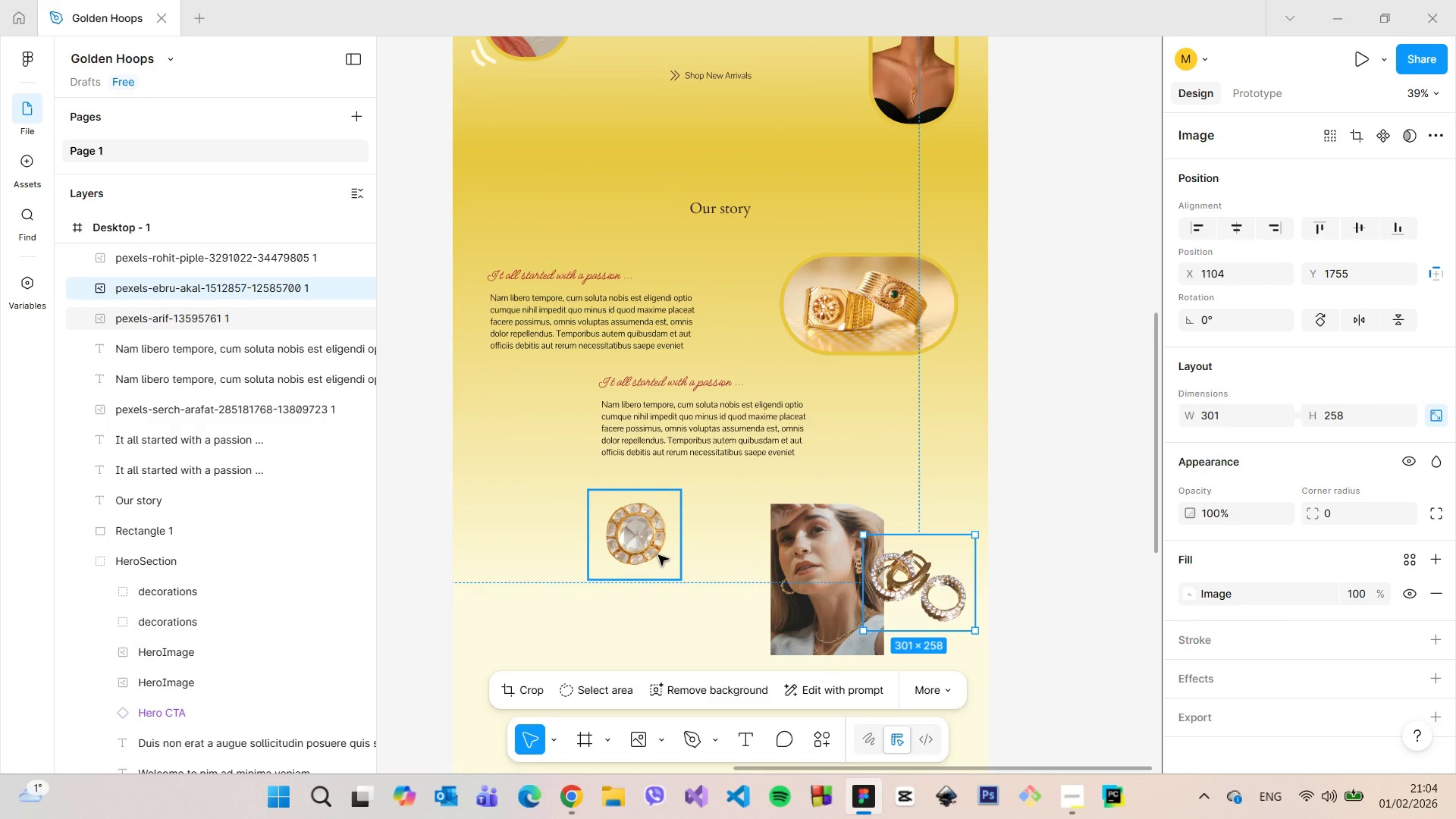 
left_click_drag(start_coordinate=[654, 551], to_coordinate=[752, 638])
 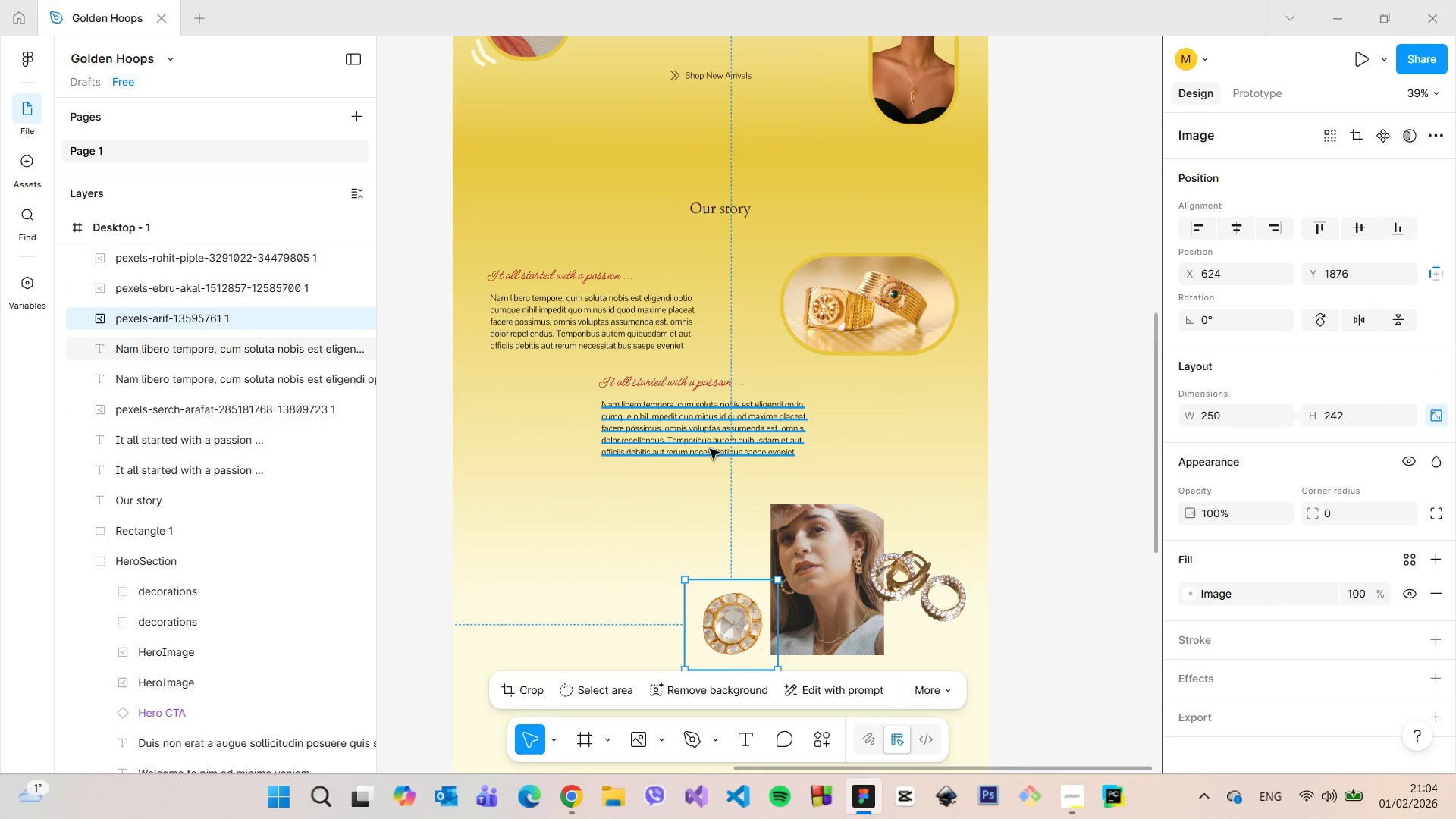 
left_click([710, 449])
 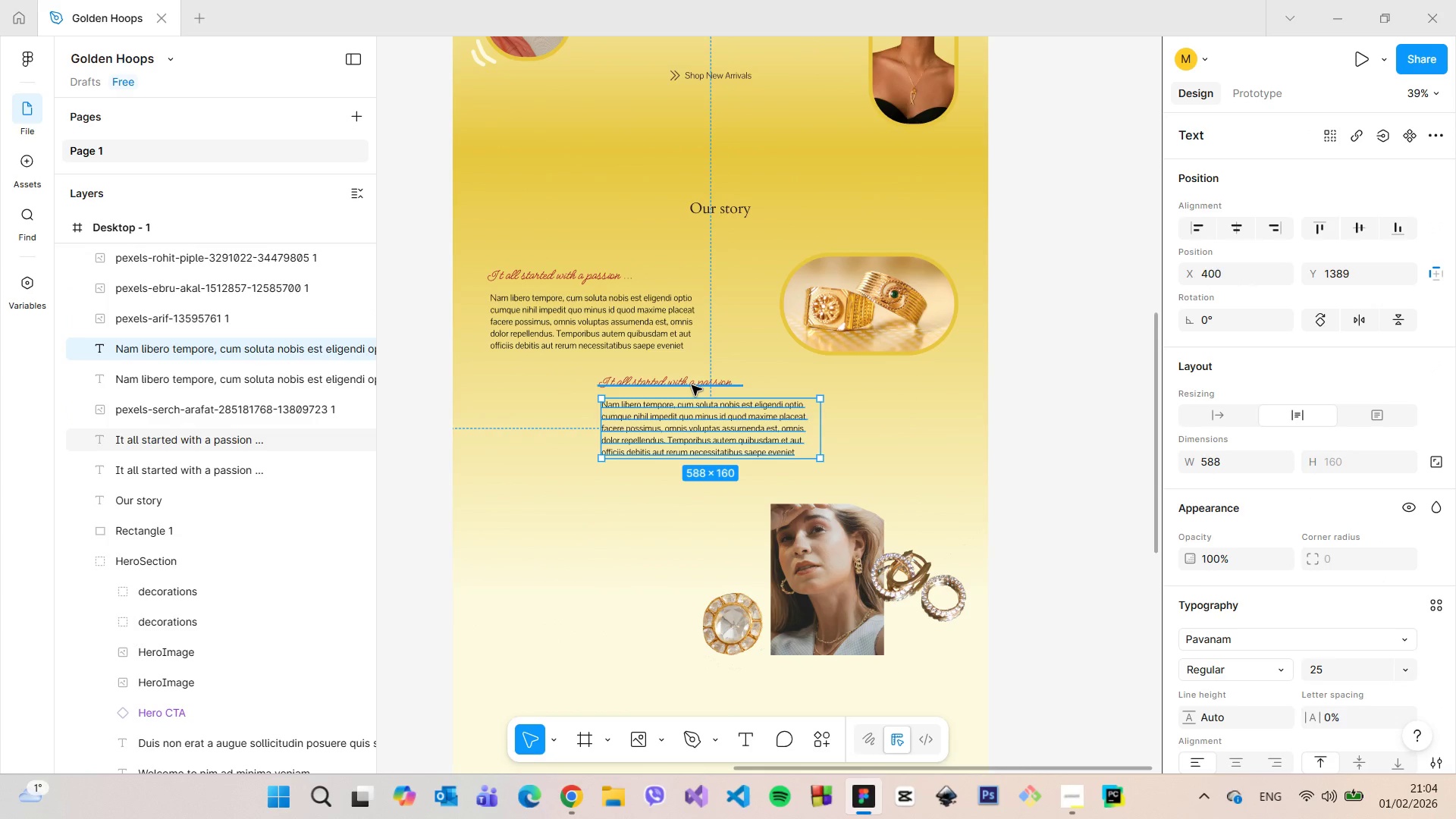 
left_click([692, 385])
 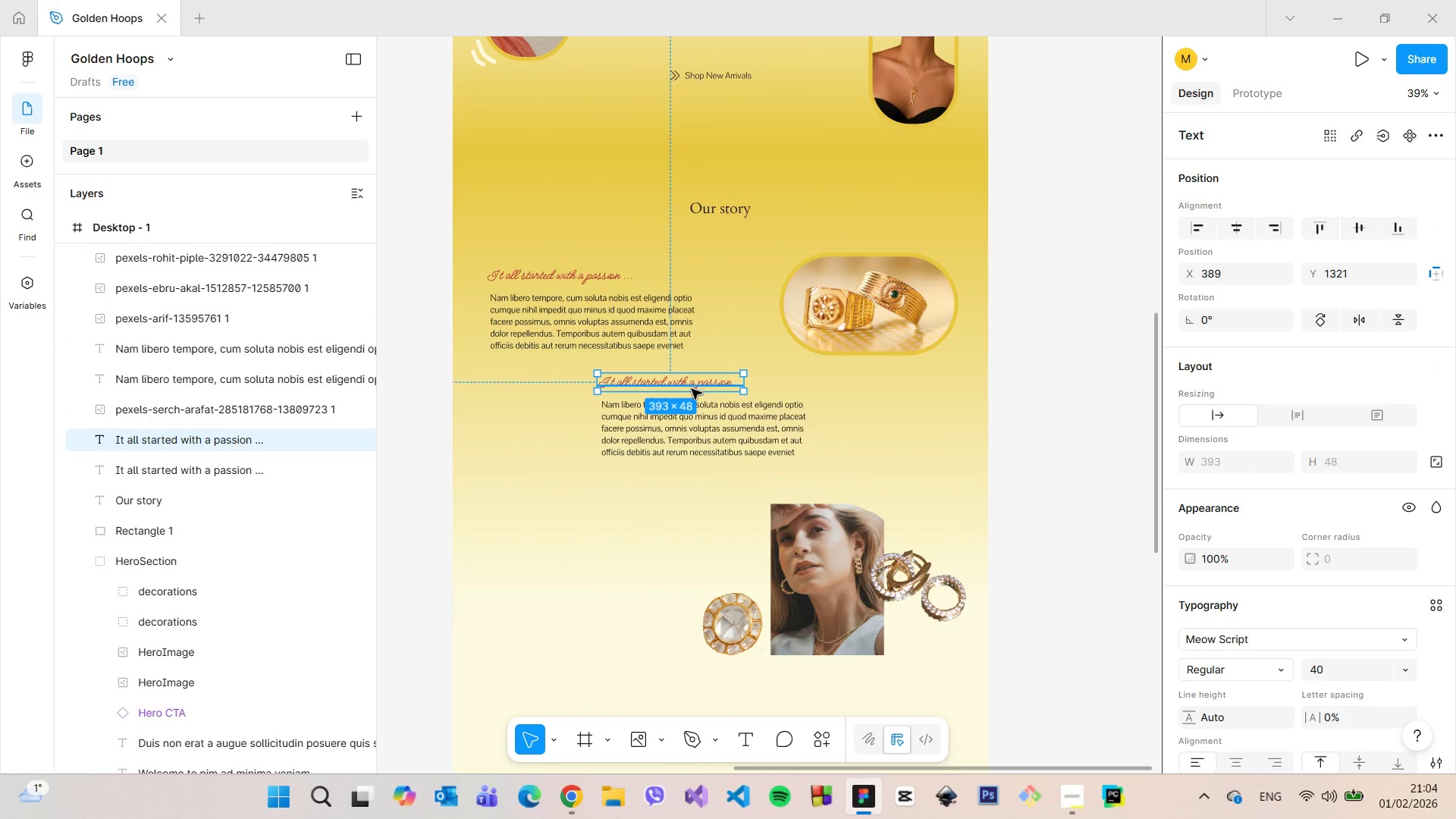 
hold_key(key=ShiftLeft, duration=0.55)
left_click([700, 431])
 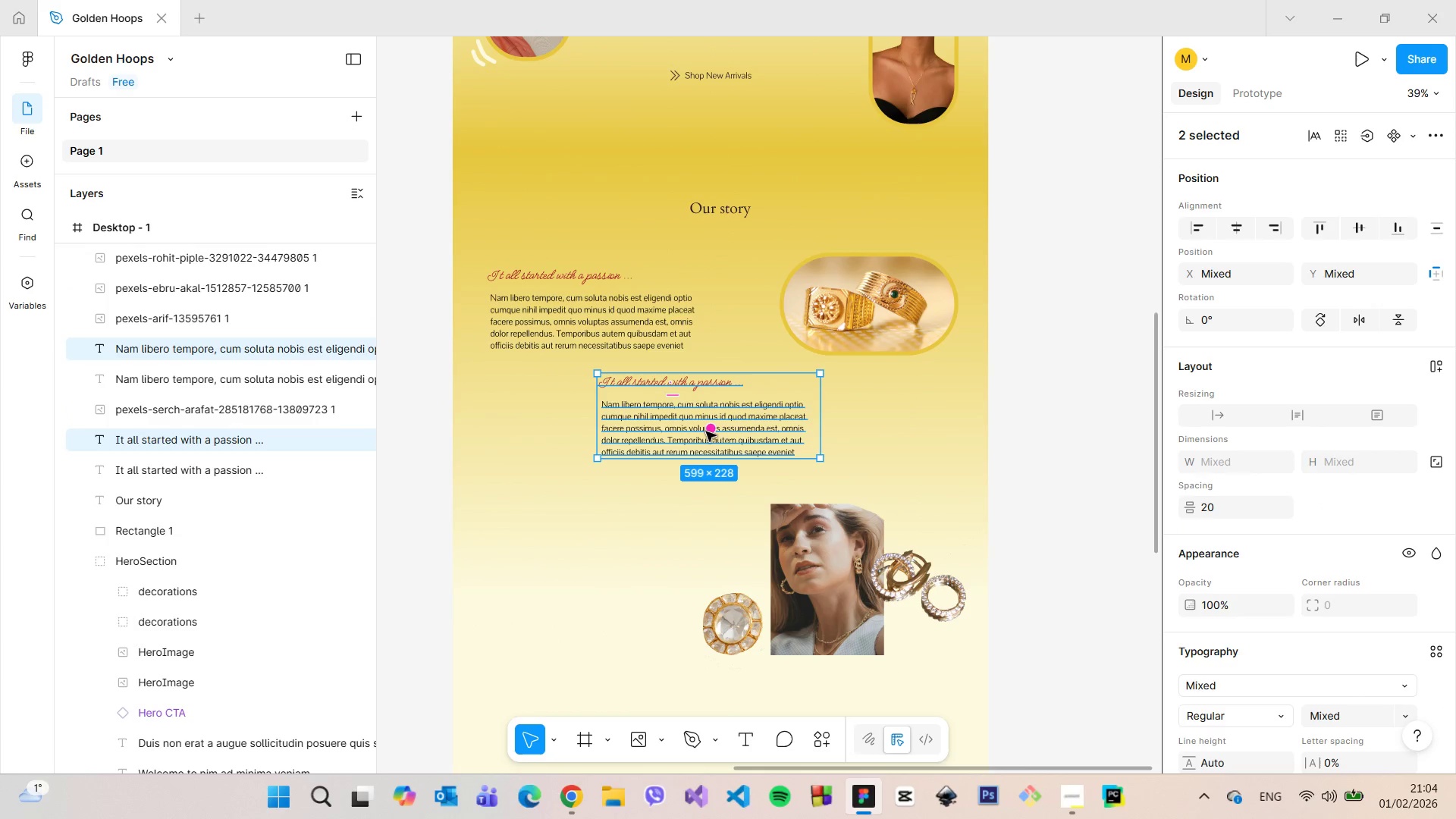 
left_click_drag(start_coordinate=[706, 431], to_coordinate=[647, 450])
 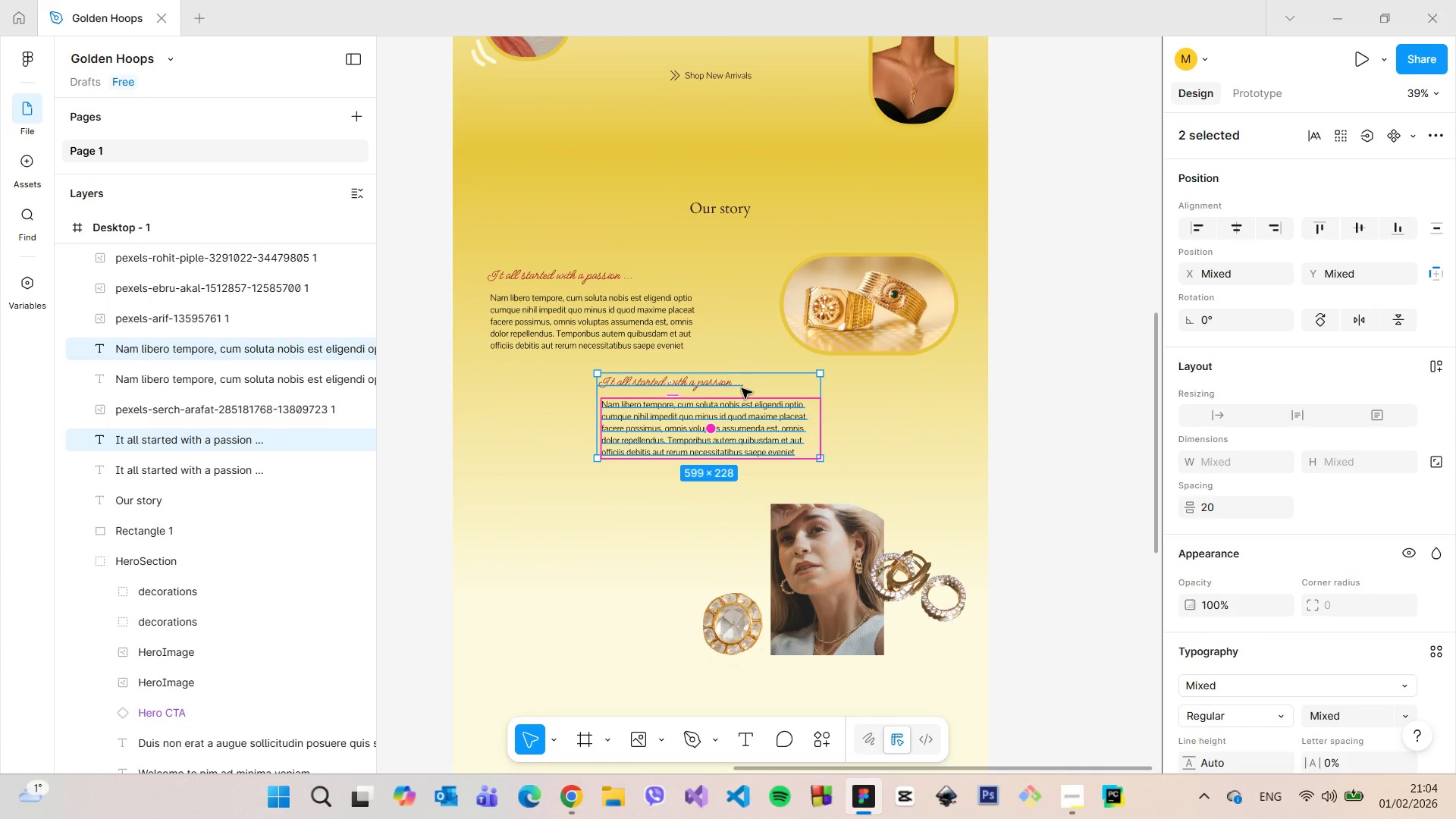 
left_click_drag(start_coordinate=[743, 388], to_coordinate=[638, 433])
 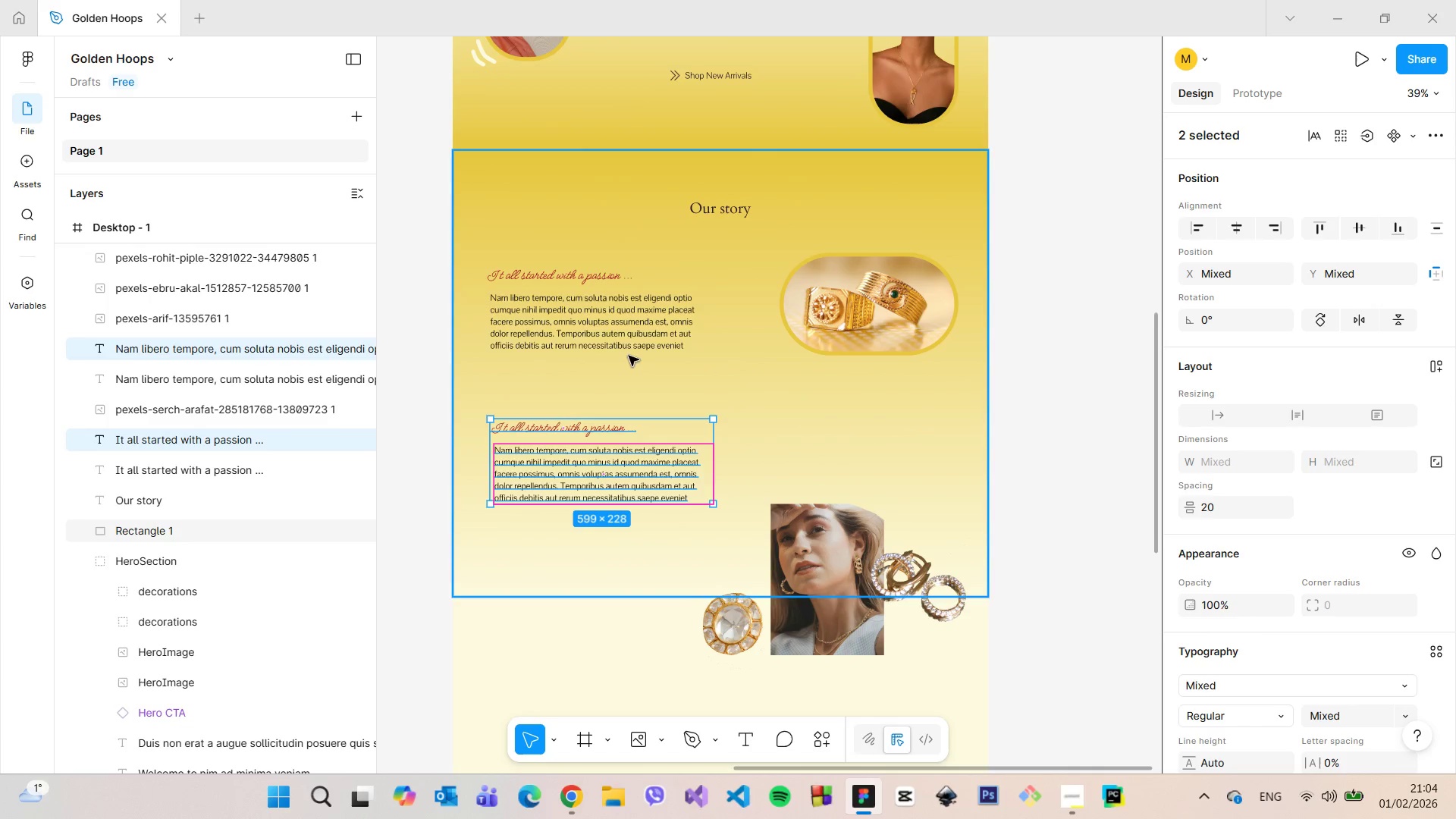 
hold_key(key=AltLeft, duration=0.78)
 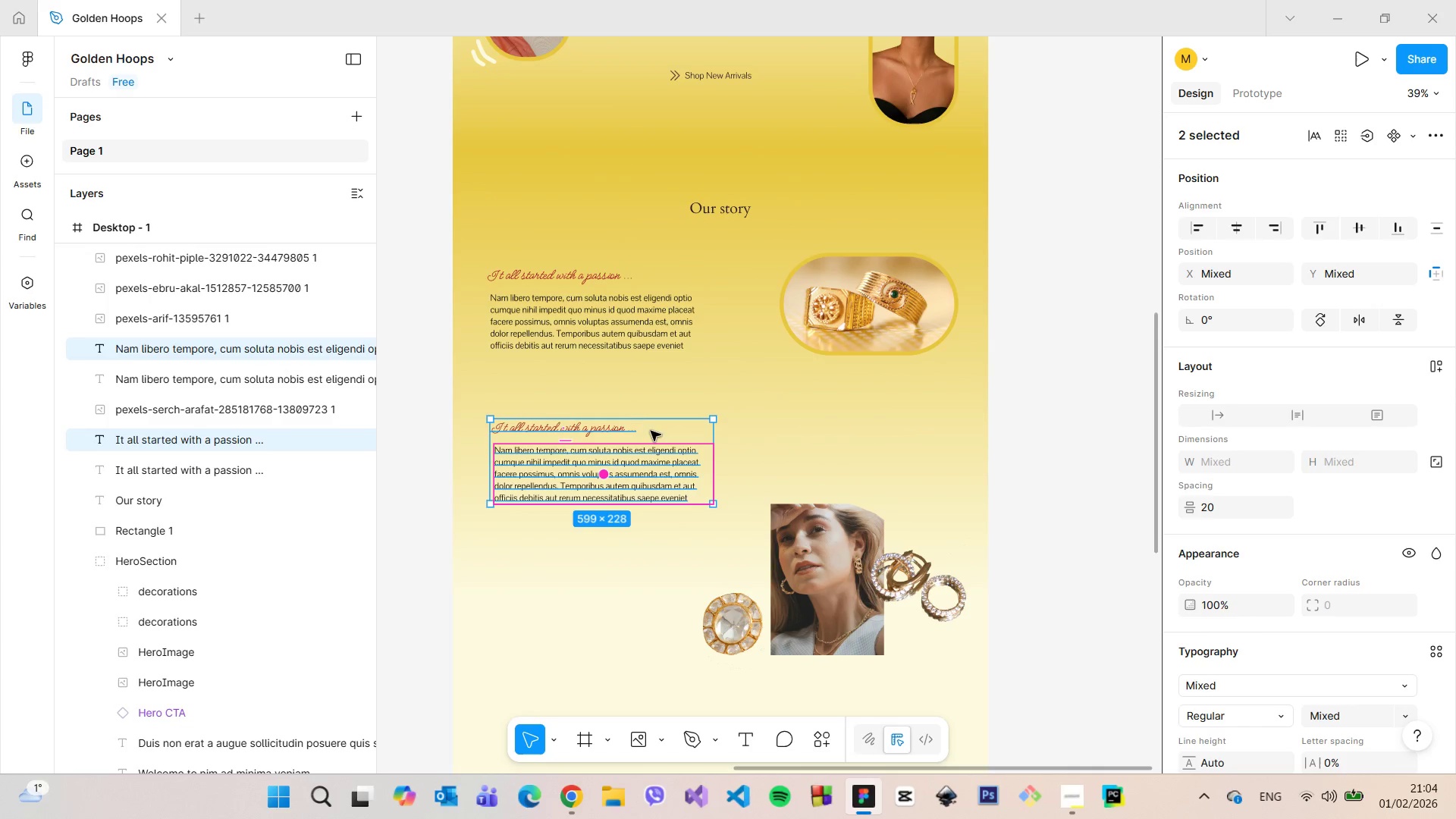 
left_click_drag(start_coordinate=[651, 432], to_coordinate=[652, 424])
 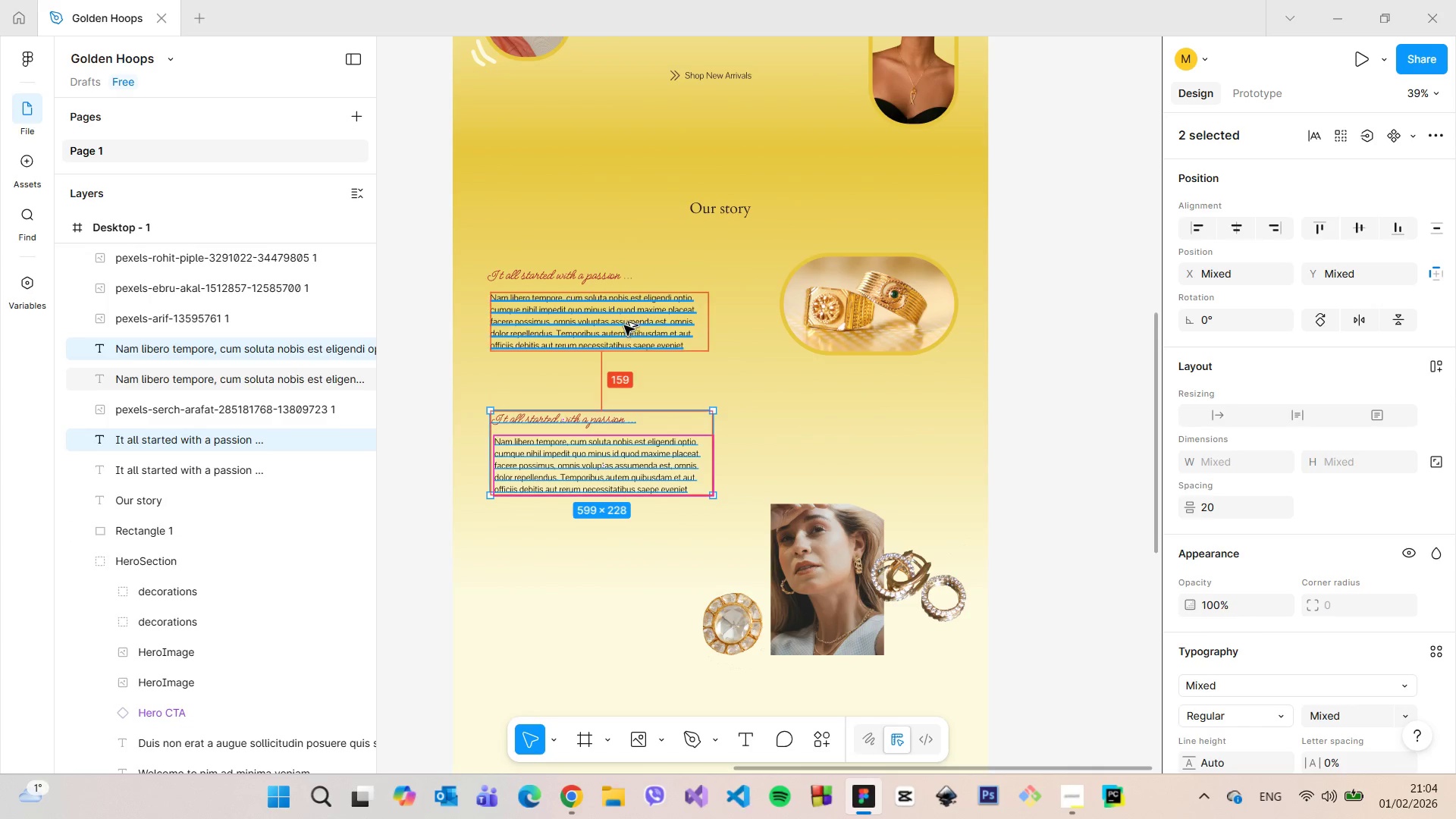 
hold_key(key=AltLeft, duration=0.73)
 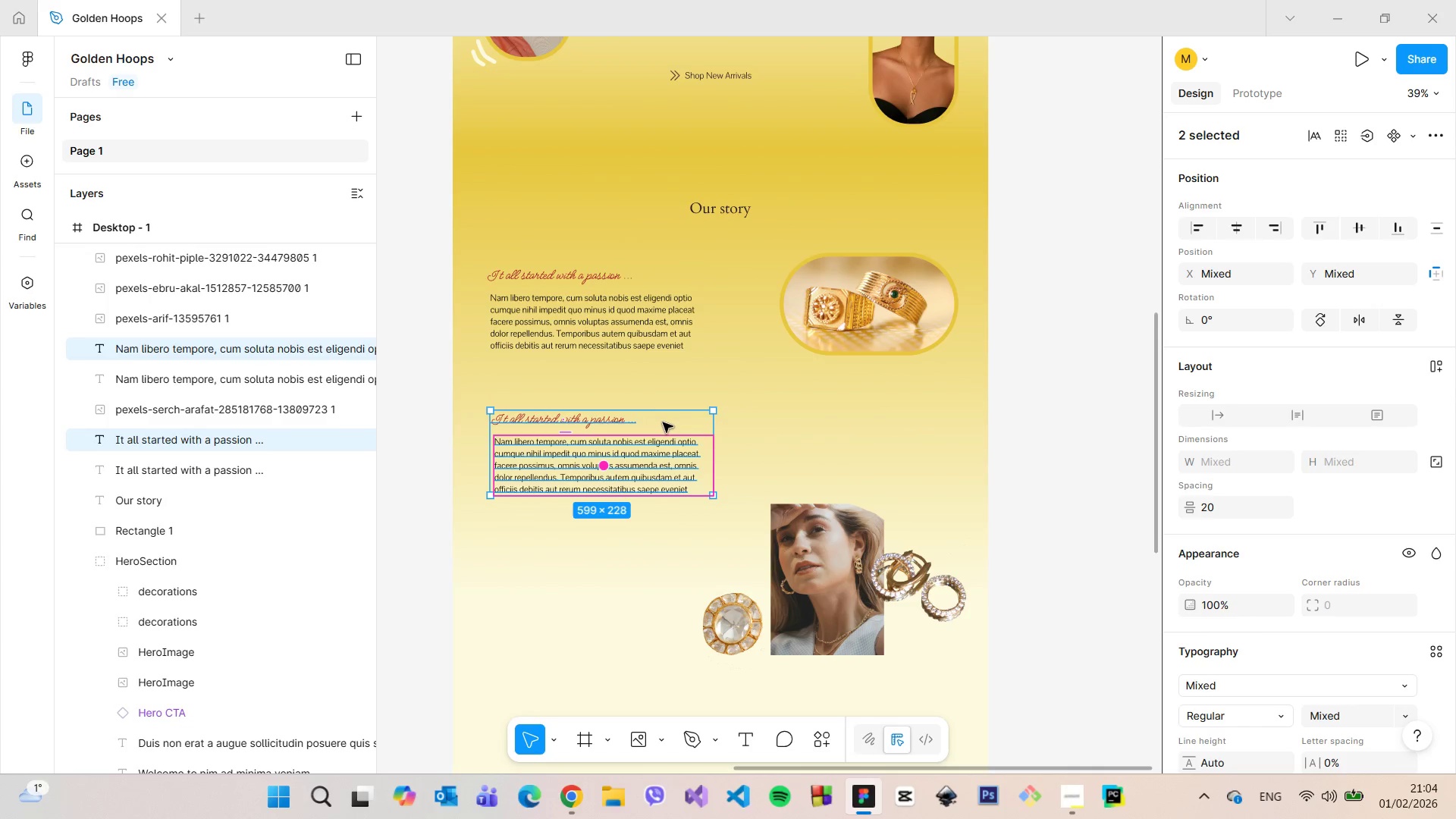 
left_click_drag(start_coordinate=[663, 423], to_coordinate=[664, 419])
 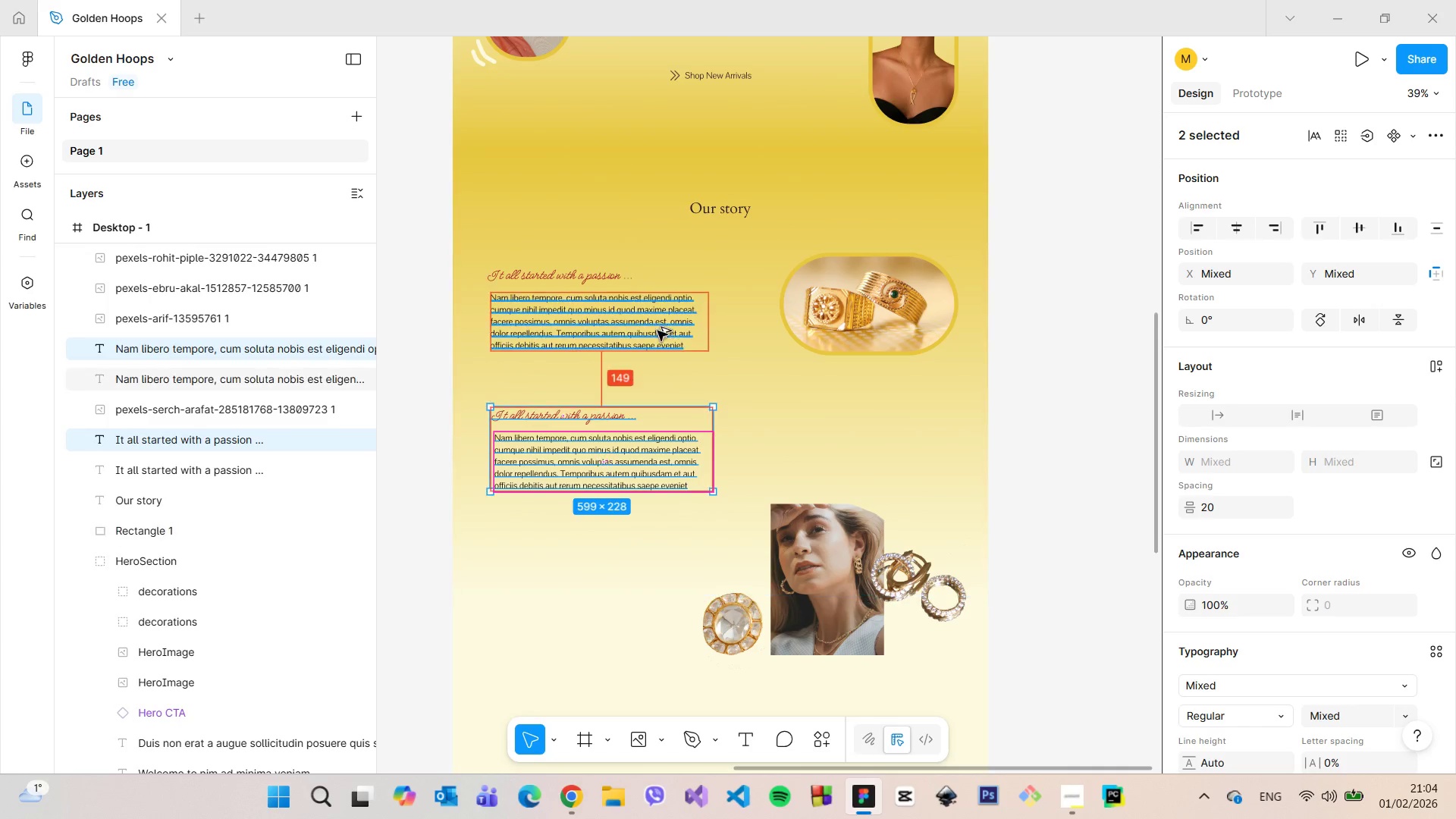 
hold_key(key=AltLeft, duration=0.7)
 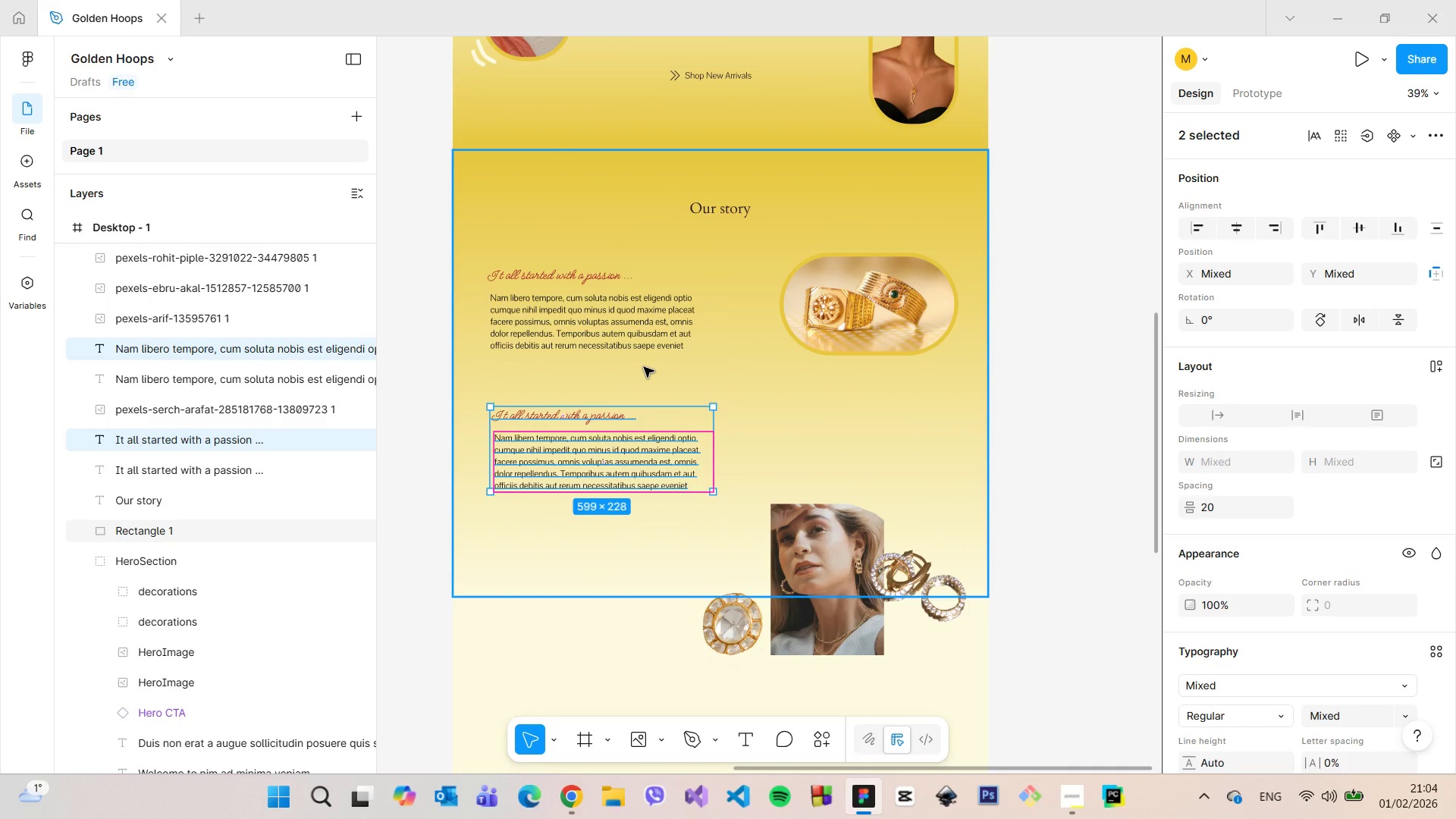 
wait(5.16)
 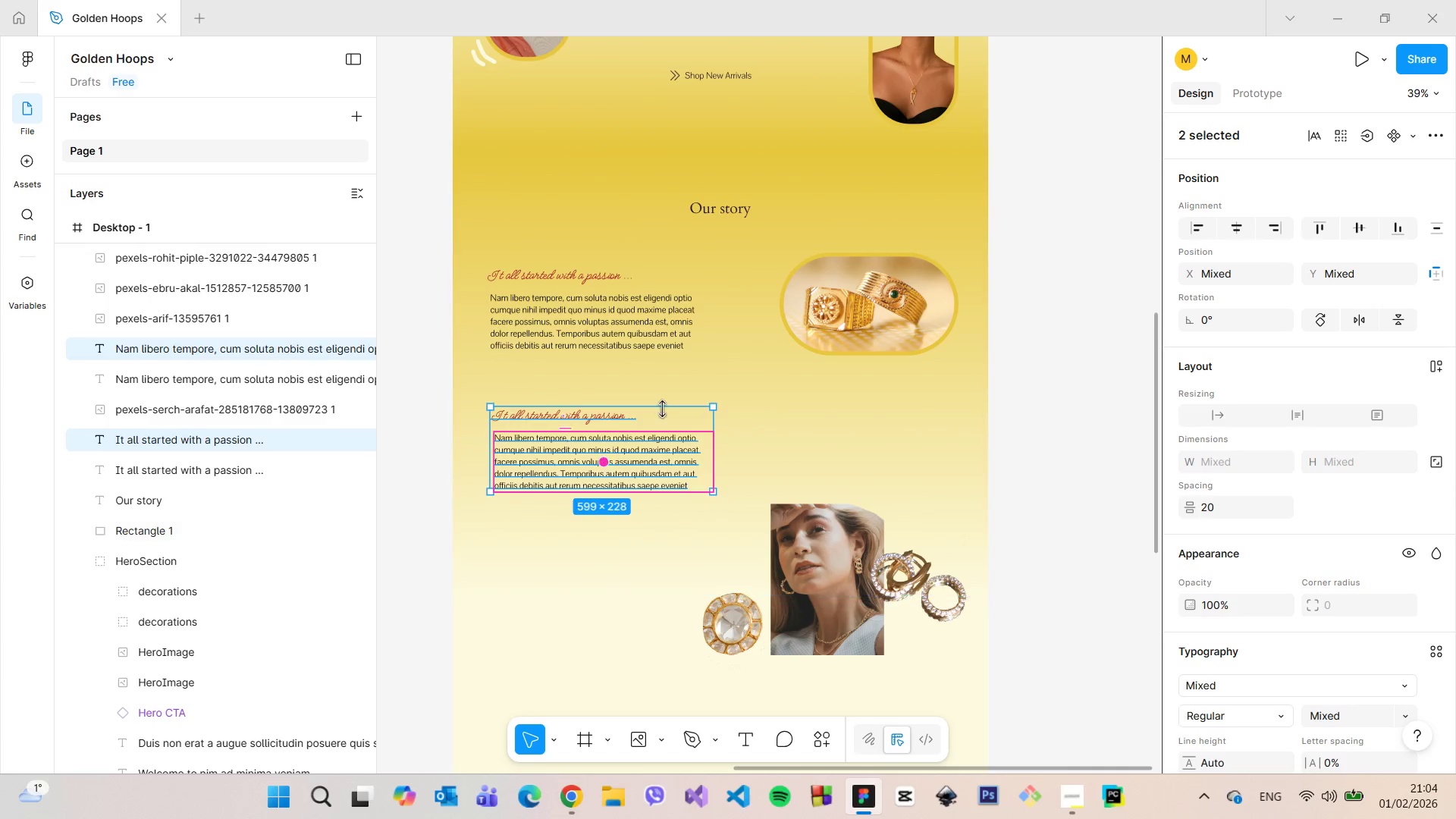 
left_click([643, 367])
 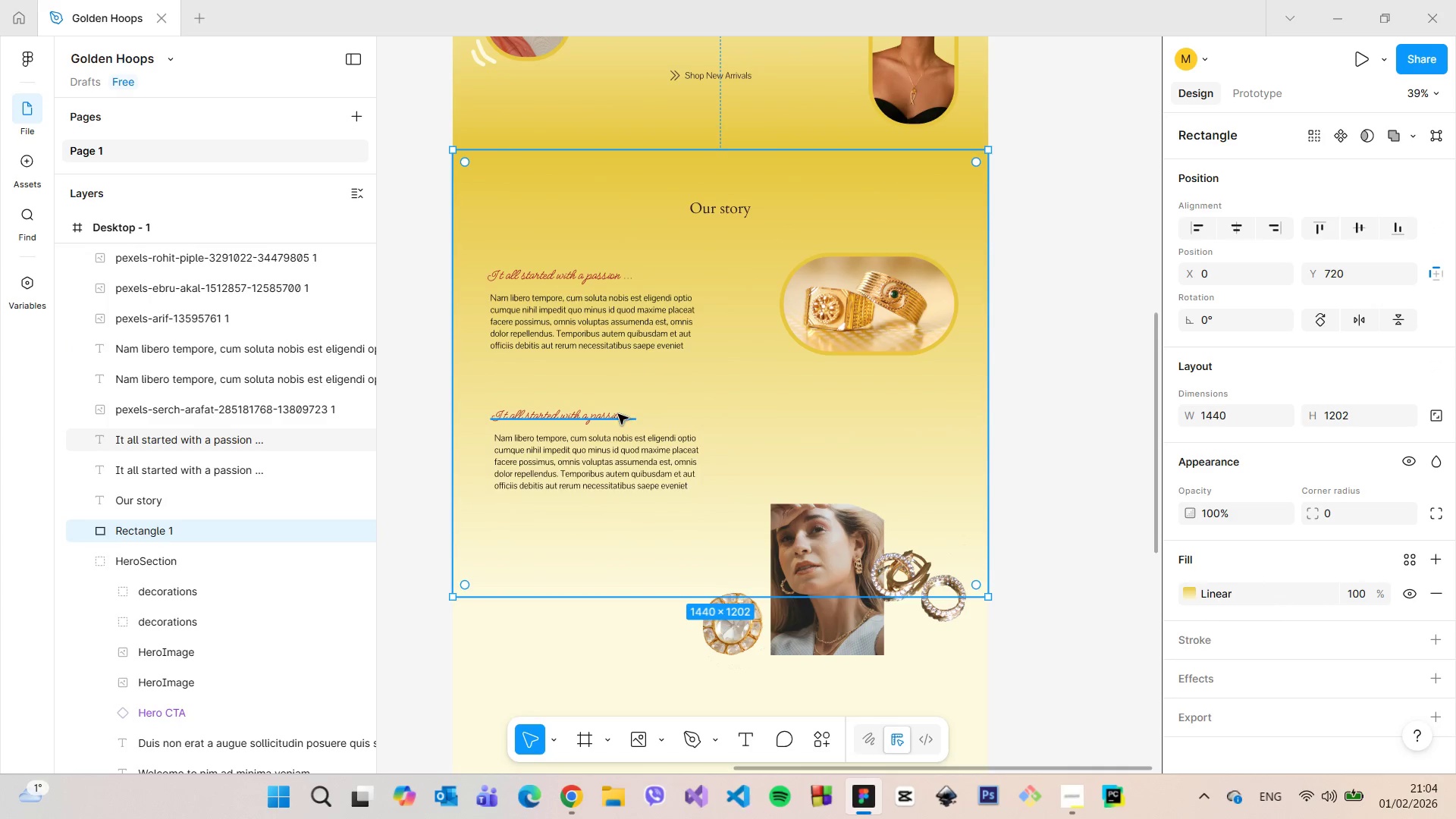 
left_click([618, 414])
 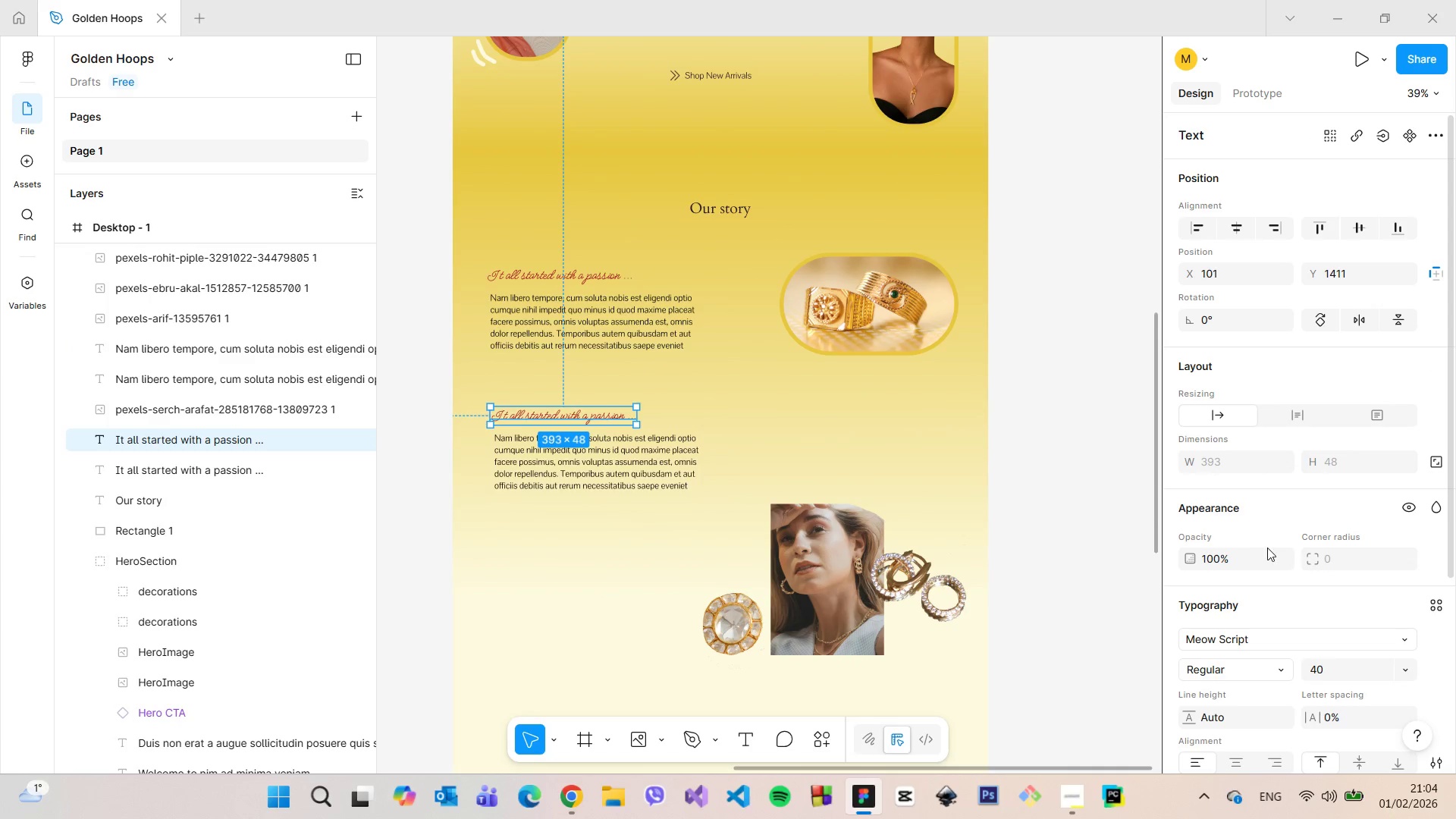 
scroll: coordinate [1271, 551], scroll_direction: down, amount: 5.0
 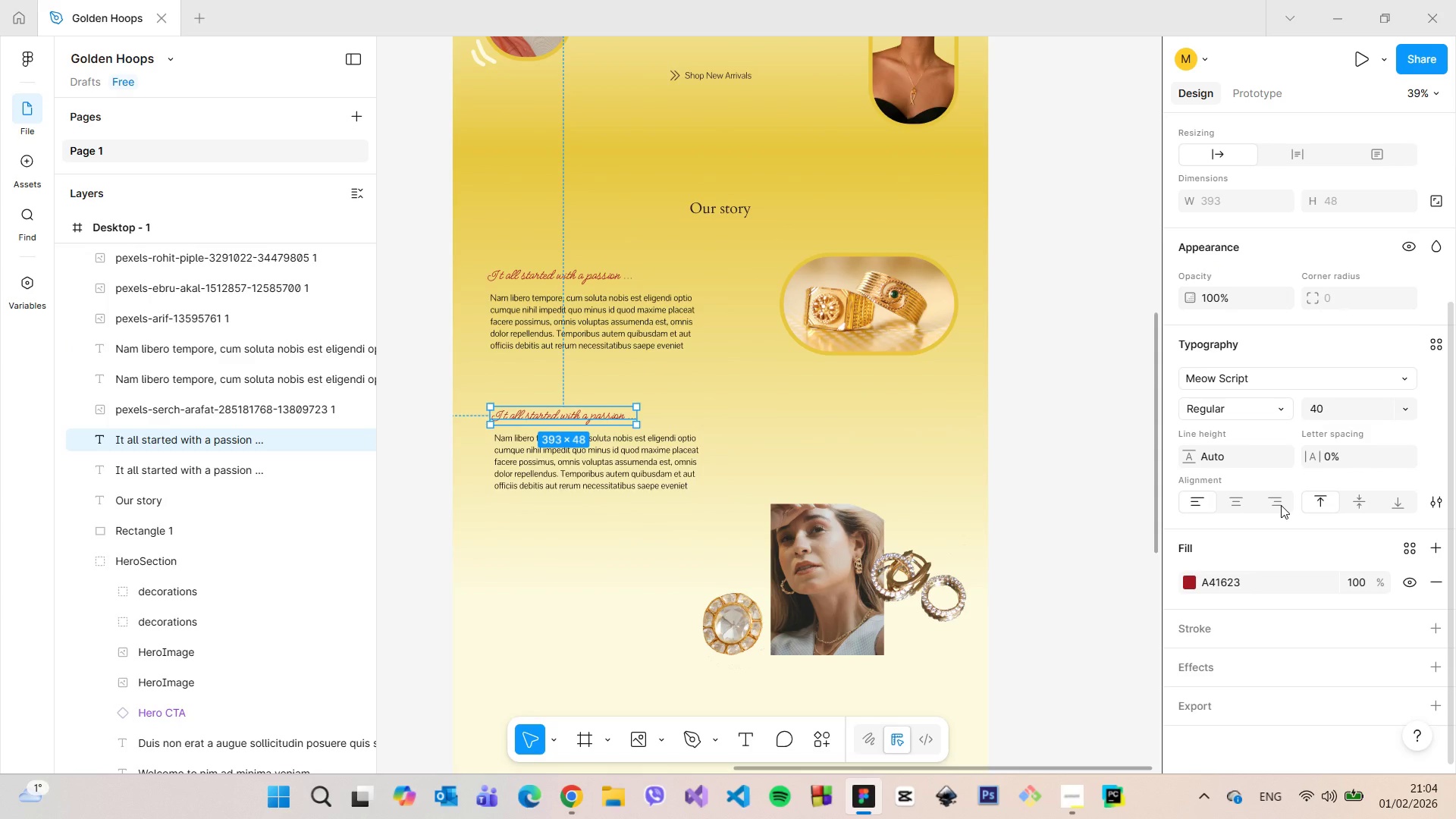 
left_click([1281, 505])
 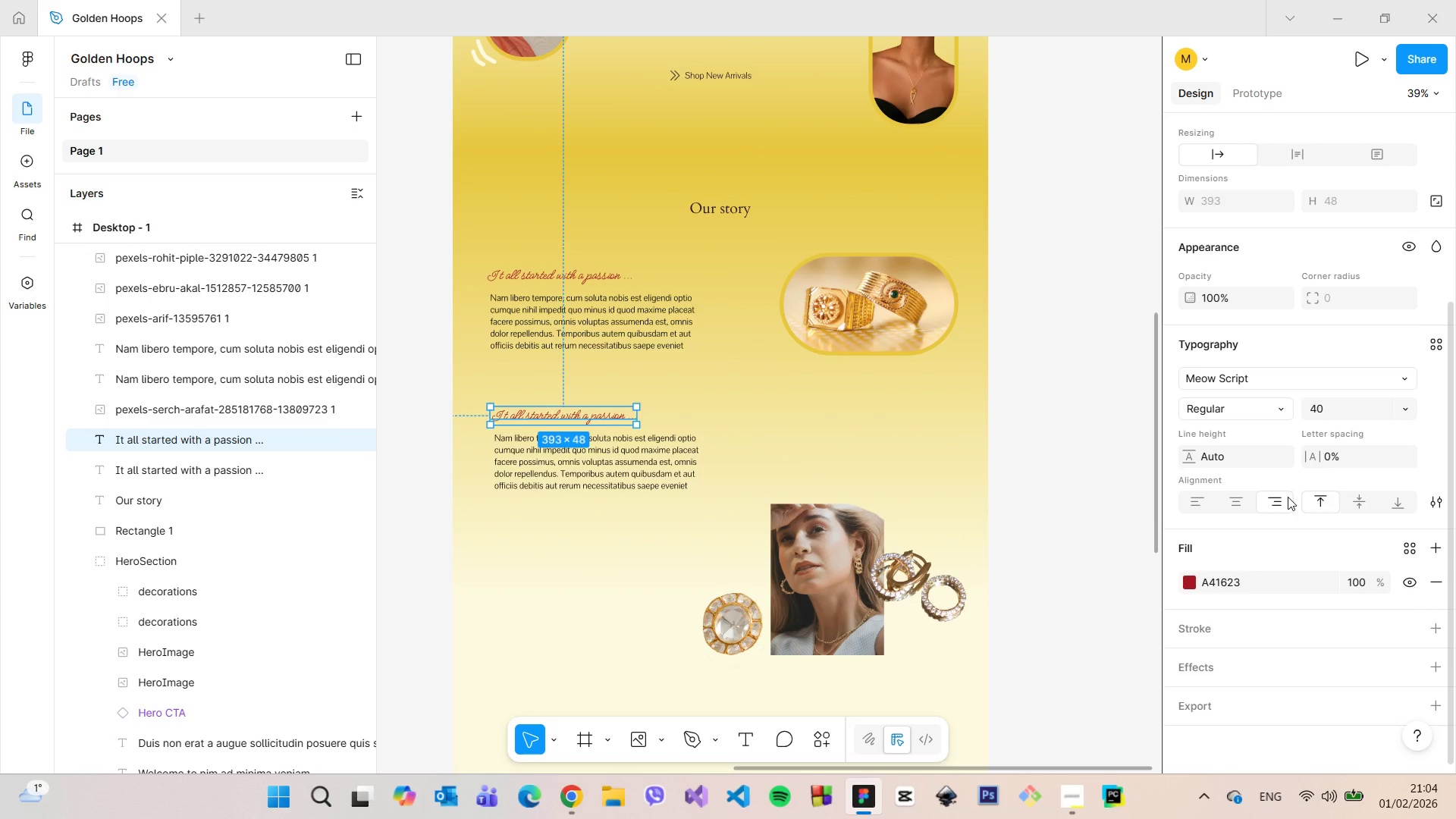 
left_click([1286, 497])
 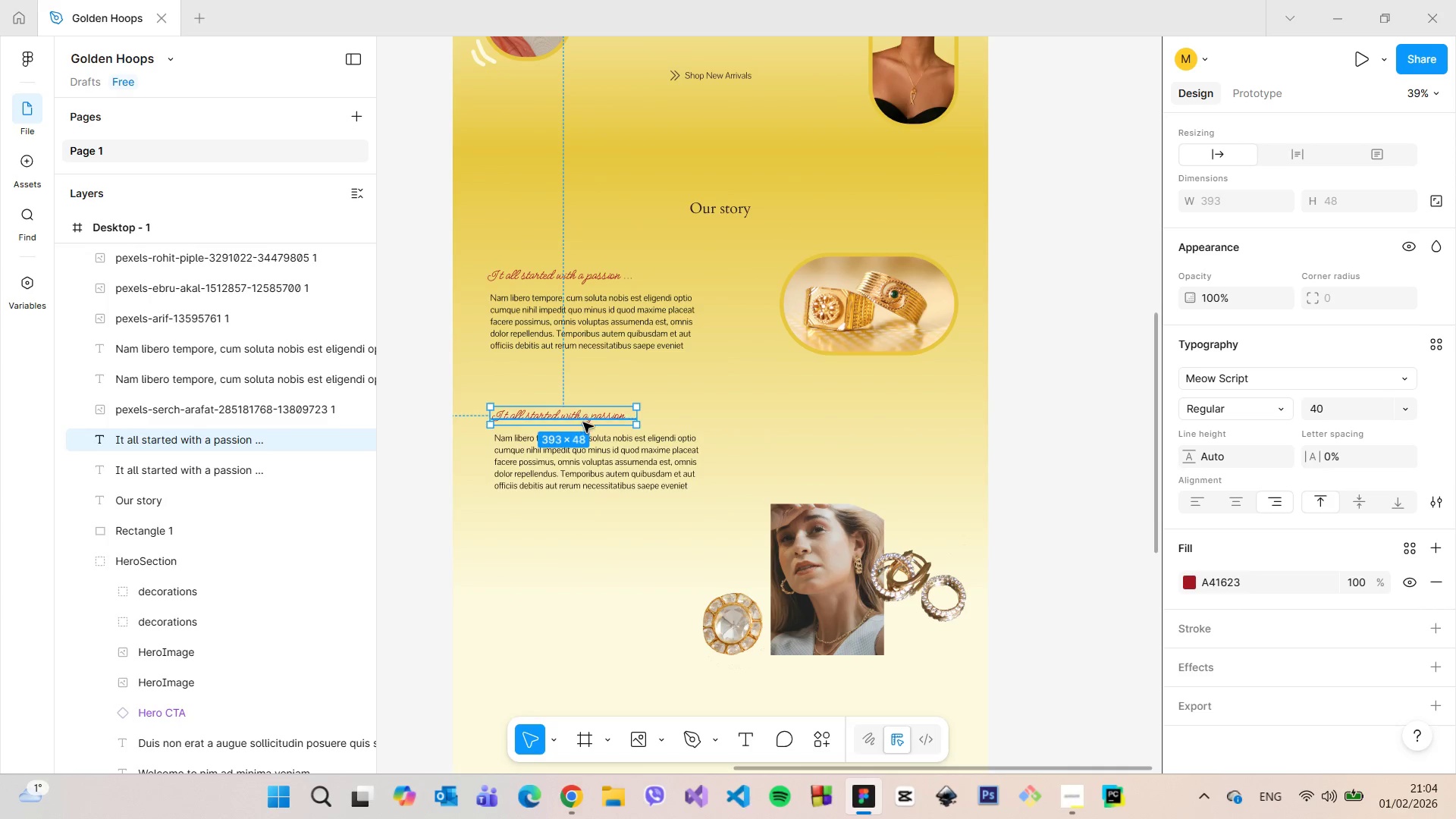 
left_click_drag(start_coordinate=[583, 419], to_coordinate=[643, 421])
 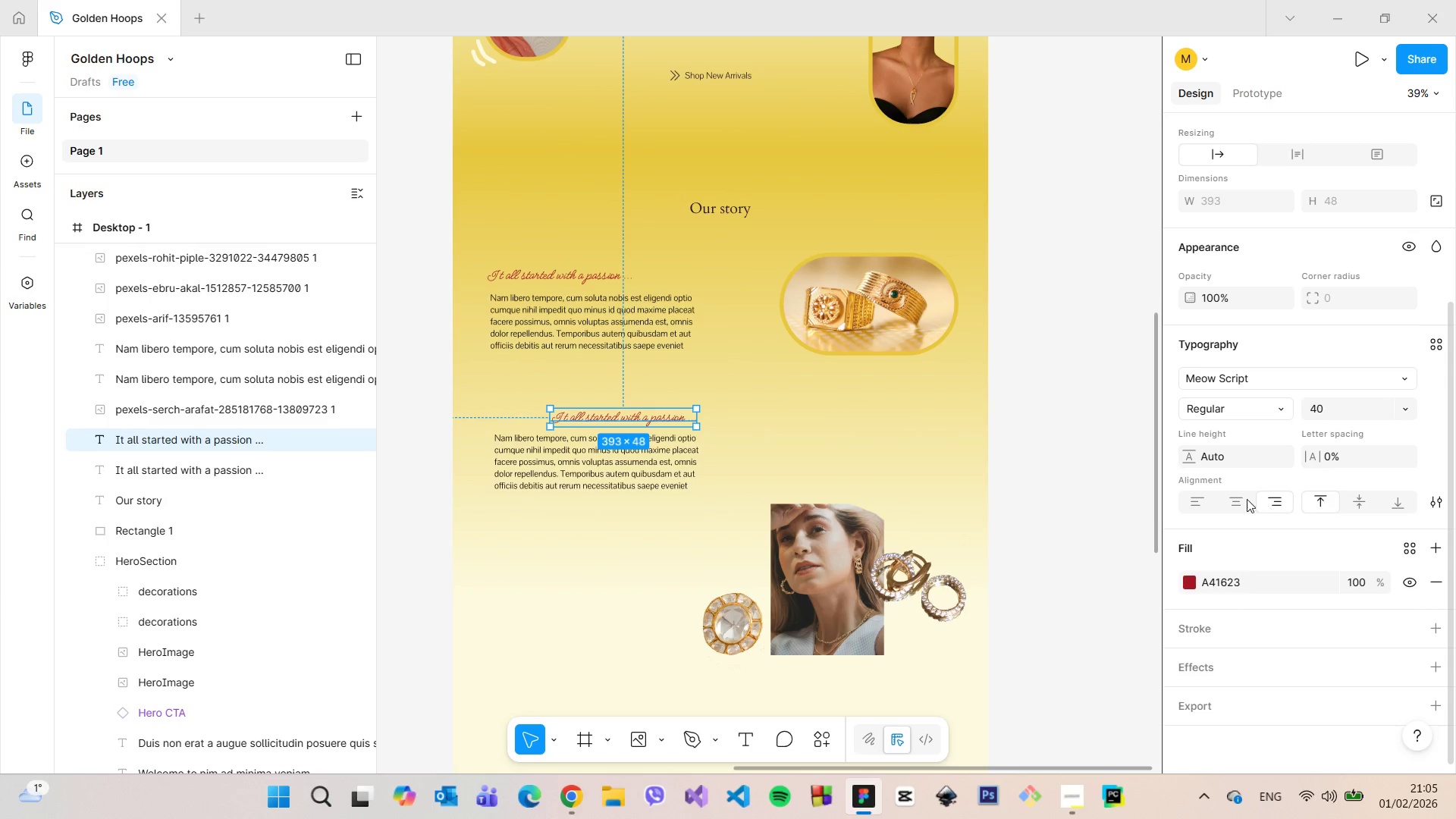 
left_click([1243, 497])
 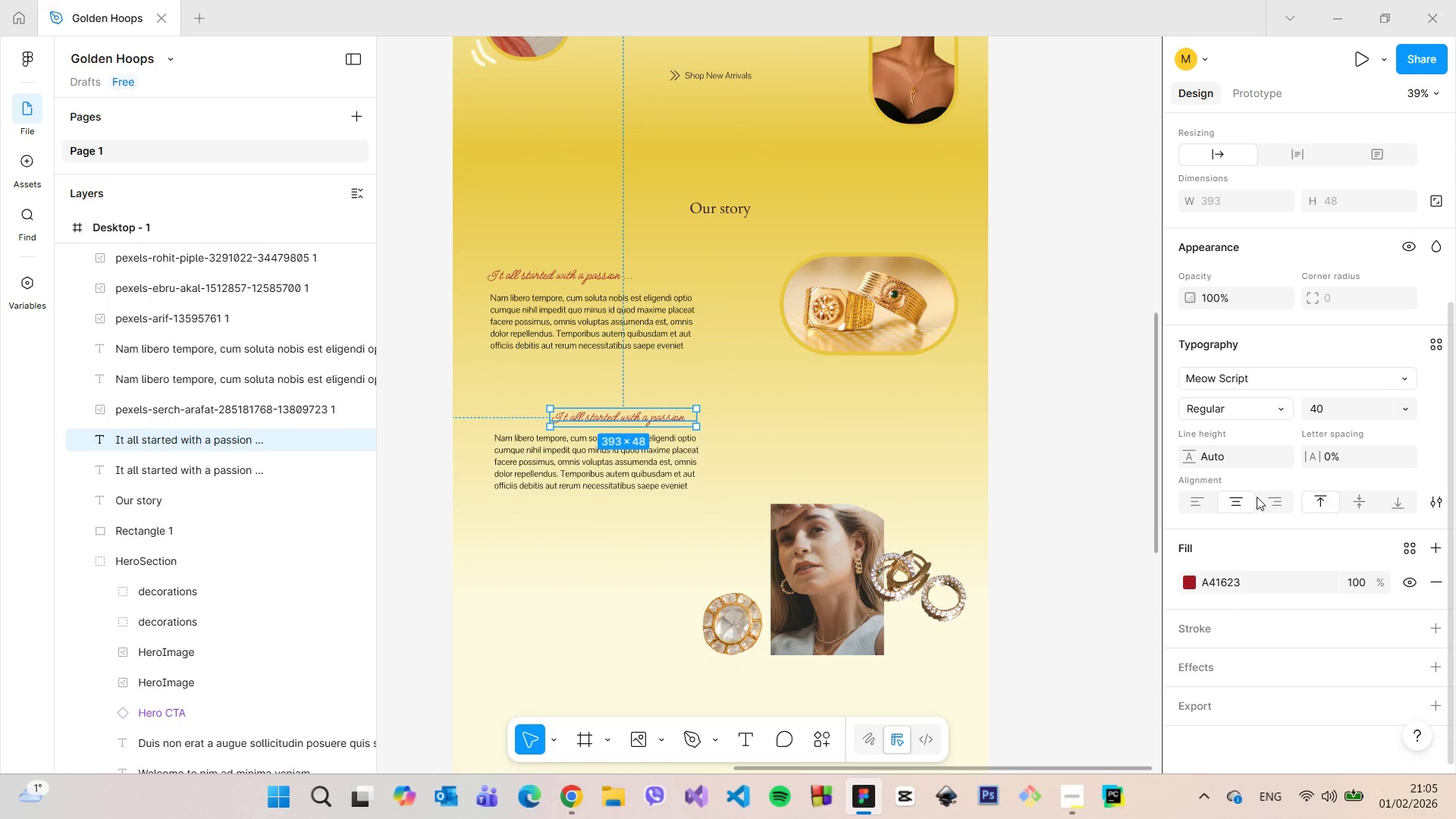 
left_click([1259, 497])
 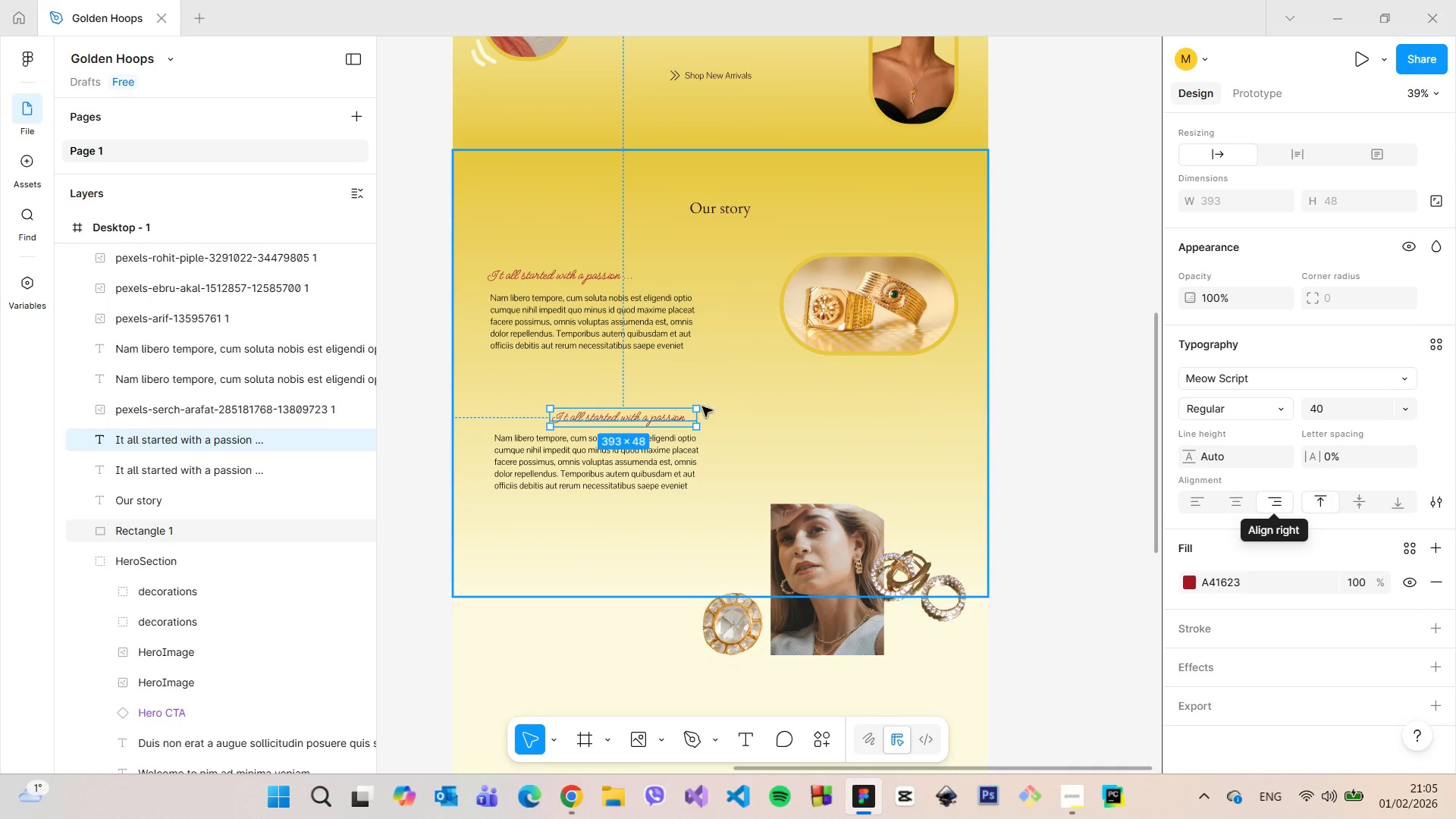 
double_click([667, 418])
 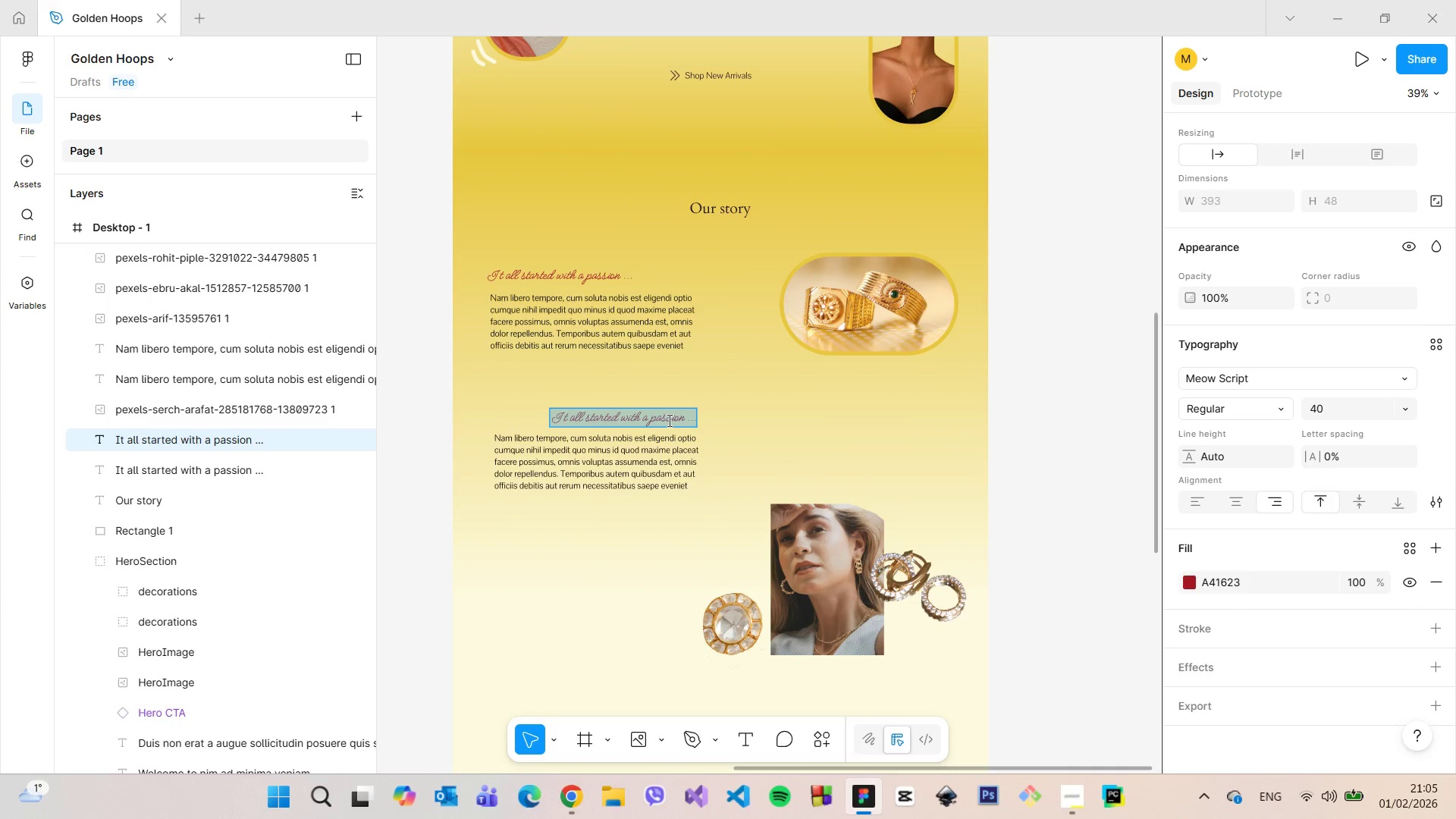 
type(...Which quickly turned into)
 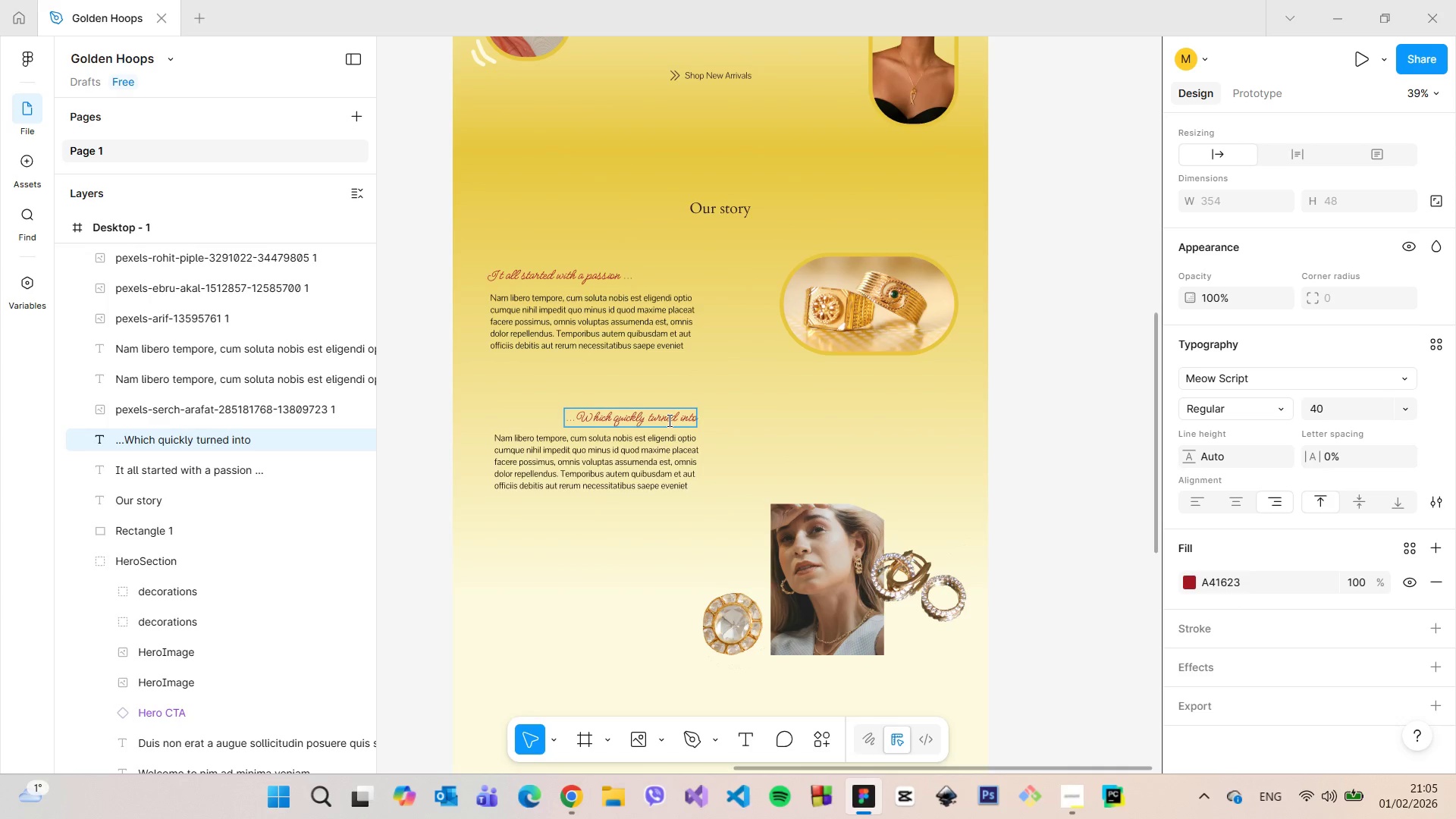 
double_click([1038, 378])
 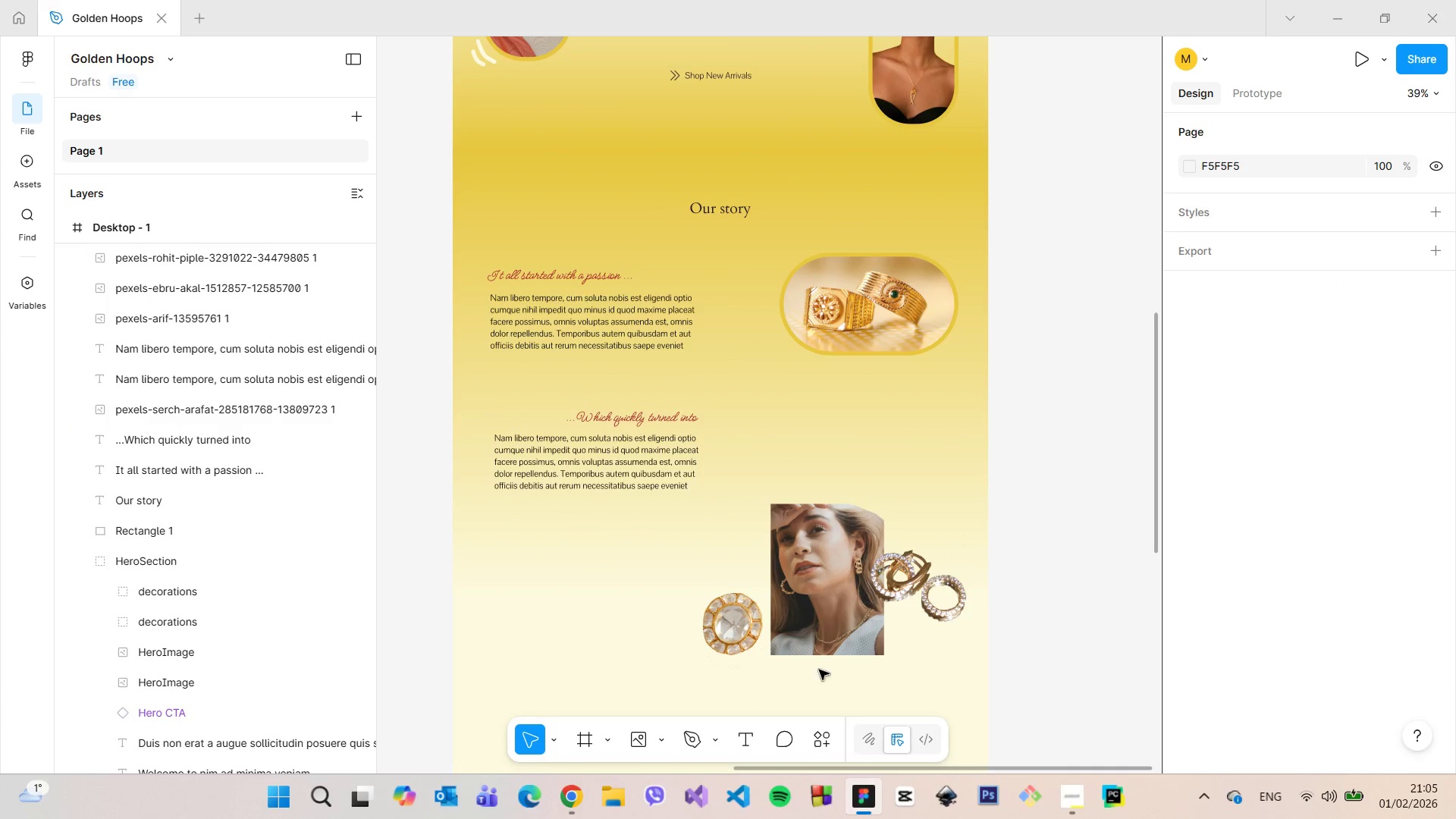 
scroll: coordinate [745, 503], scroll_direction: up, amount: 4.0
 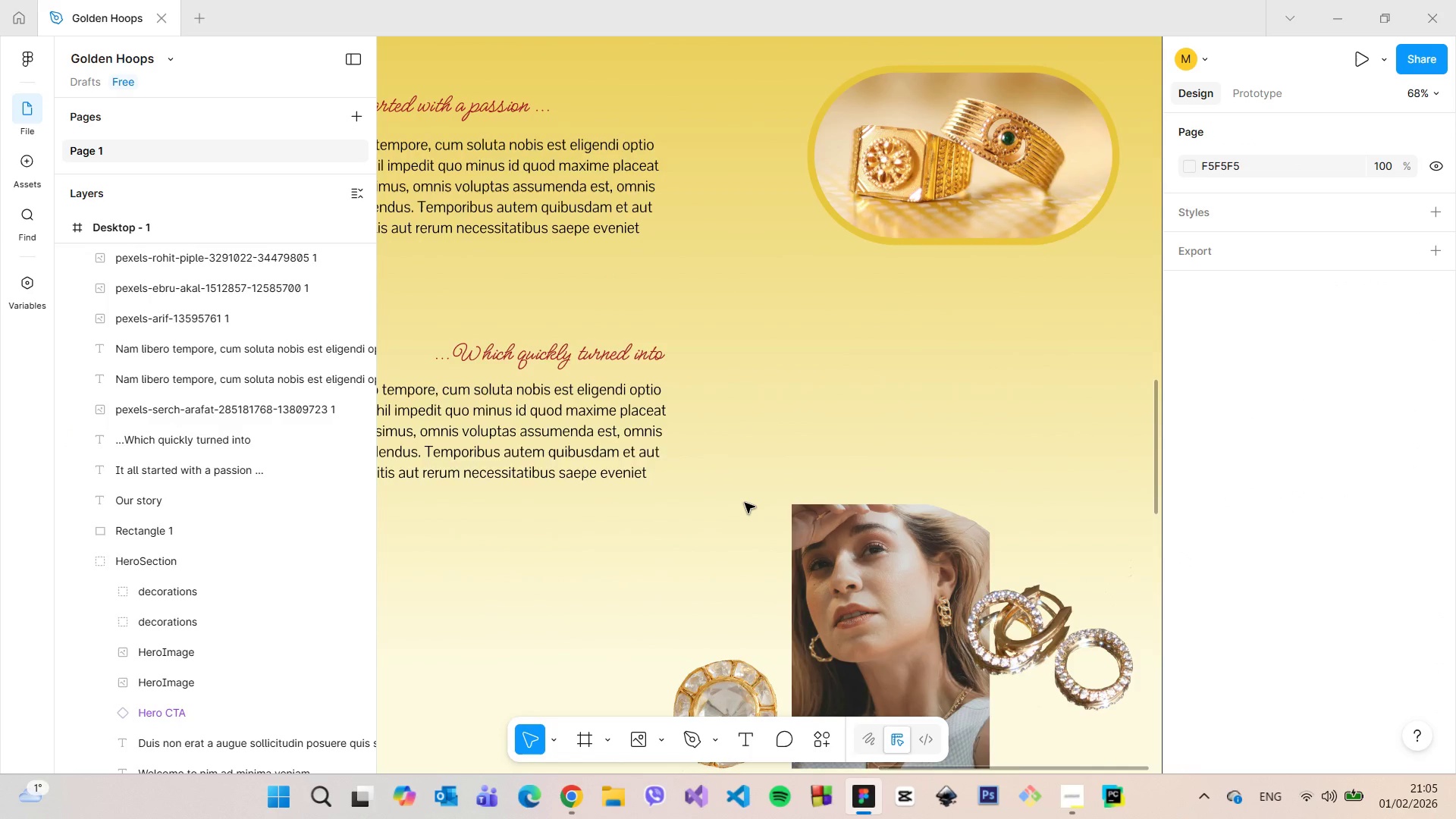 
scroll: coordinate [878, 485], scroll_direction: down, amount: 9.0
 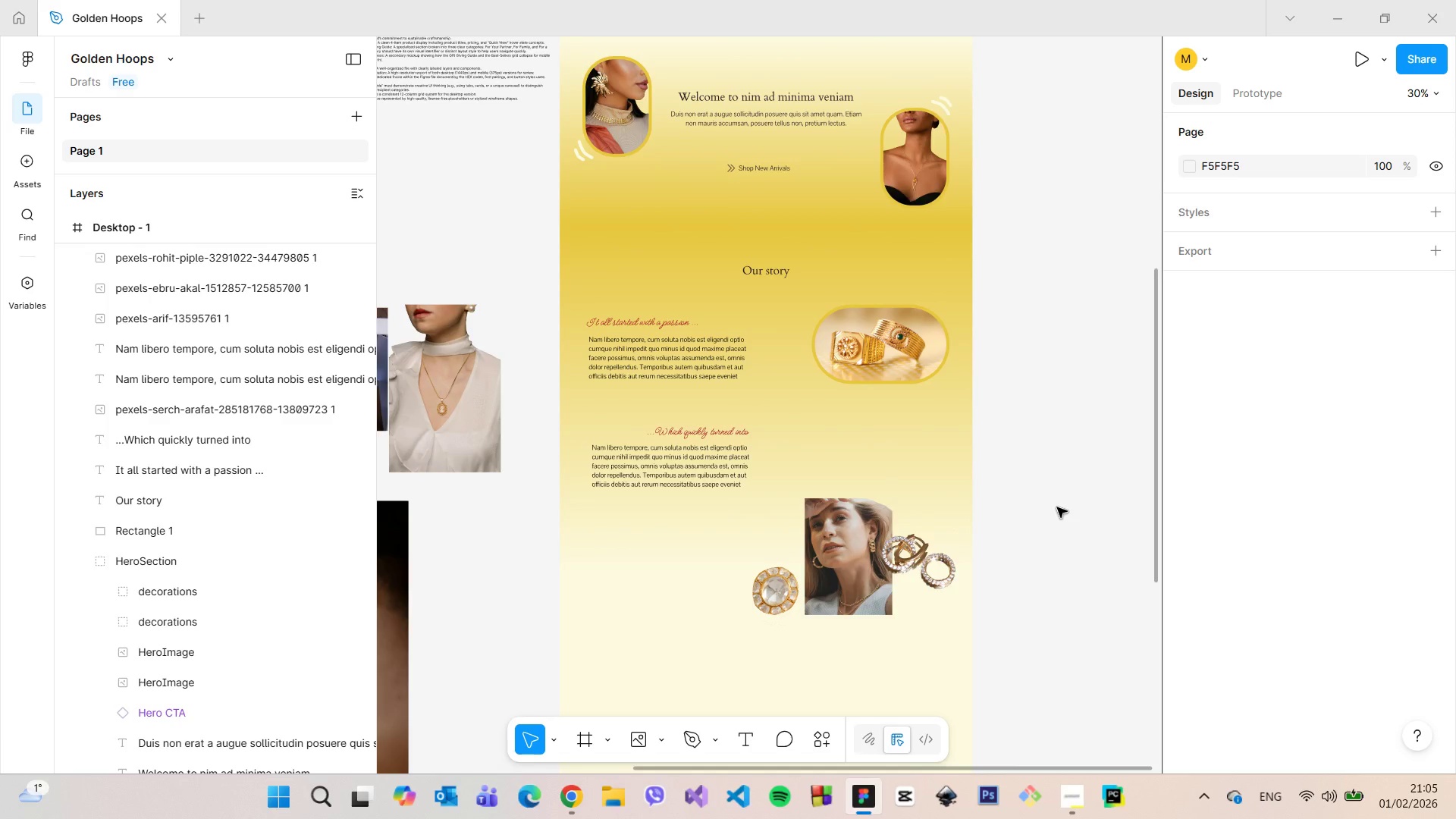 
wait(10.36)
 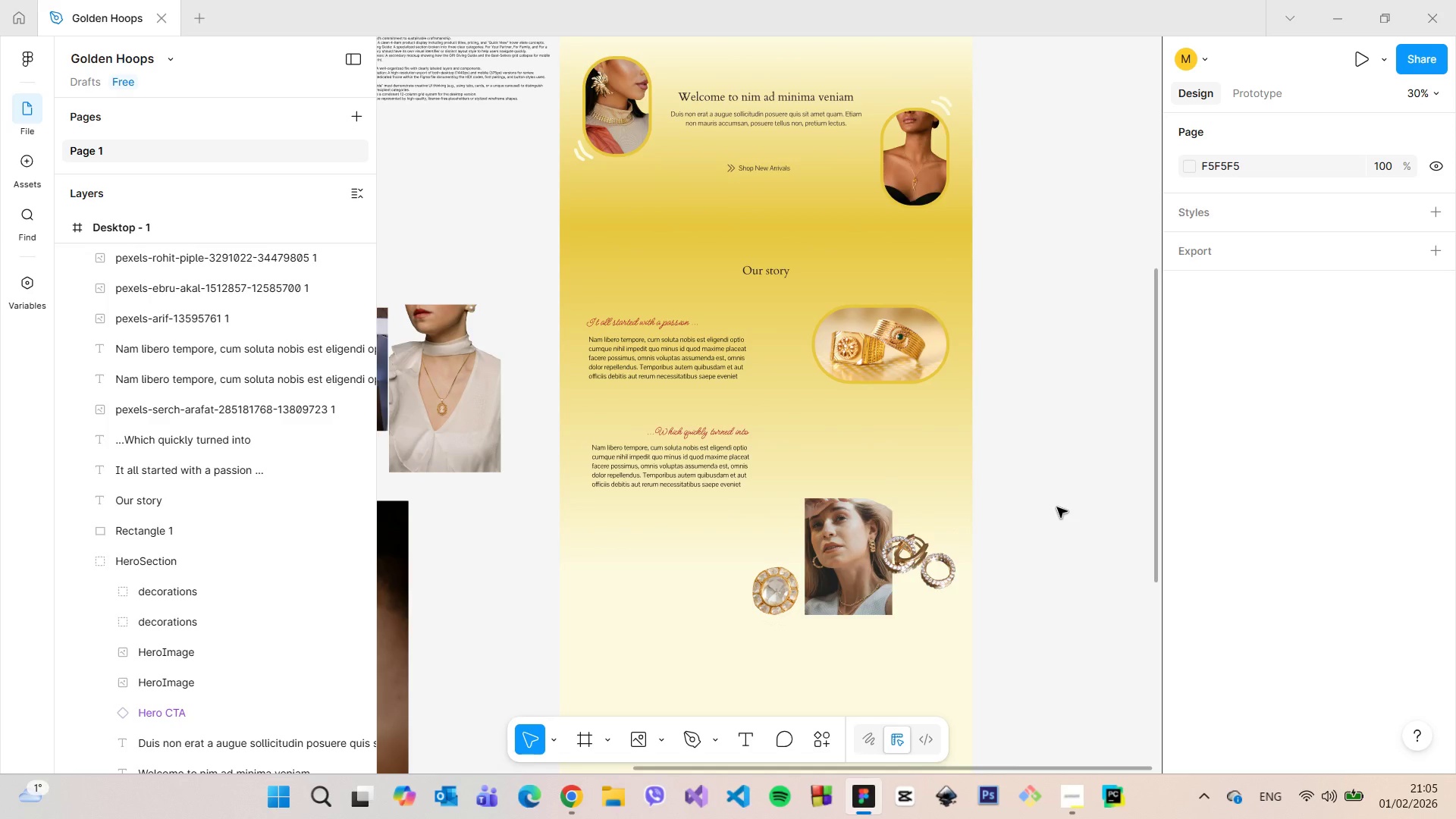 
scroll: coordinate [1053, 507], scroll_direction: down, amount: 10.0
 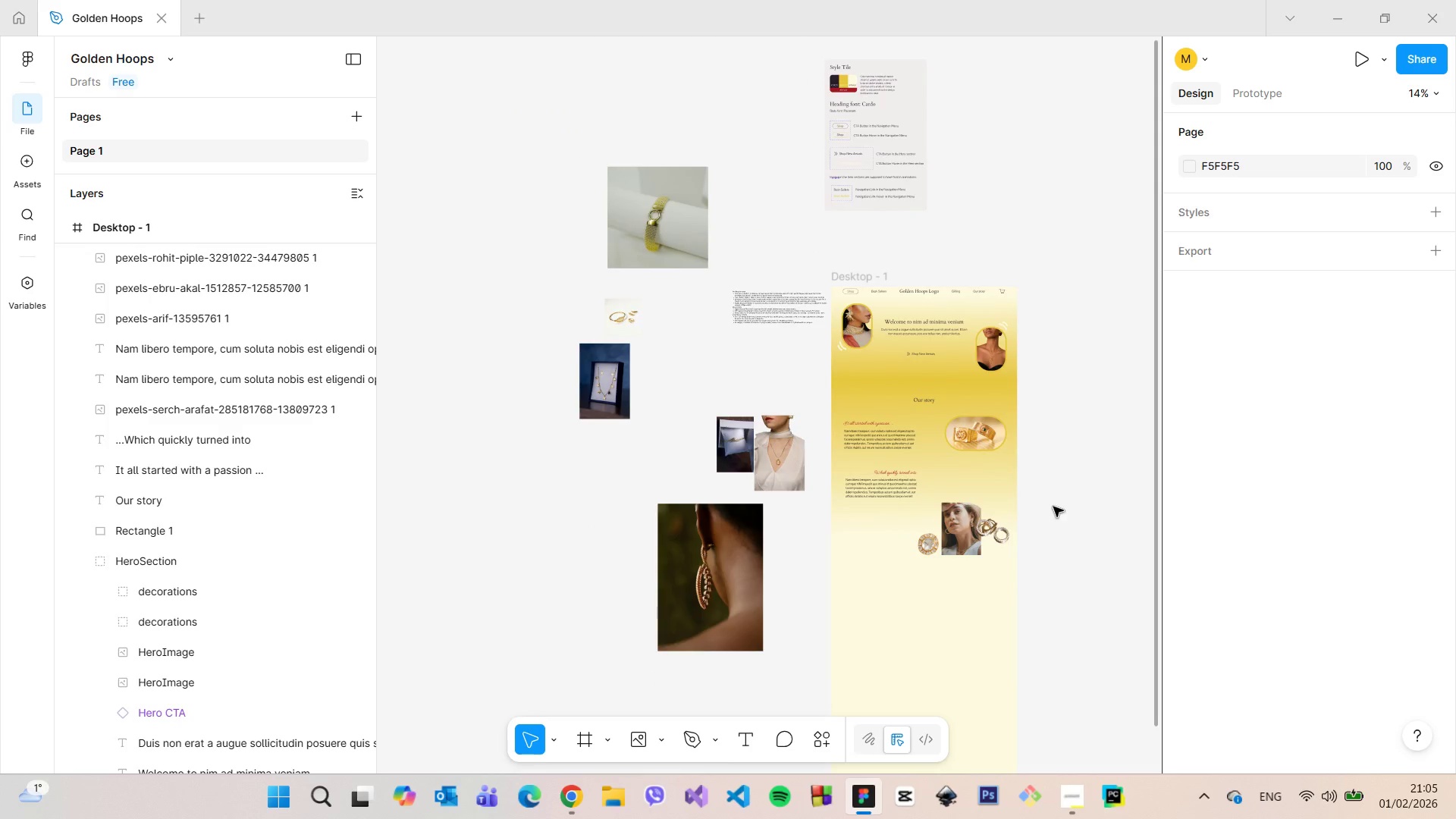 
scroll: coordinate [1053, 504], scroll_direction: up, amount: 12.0
 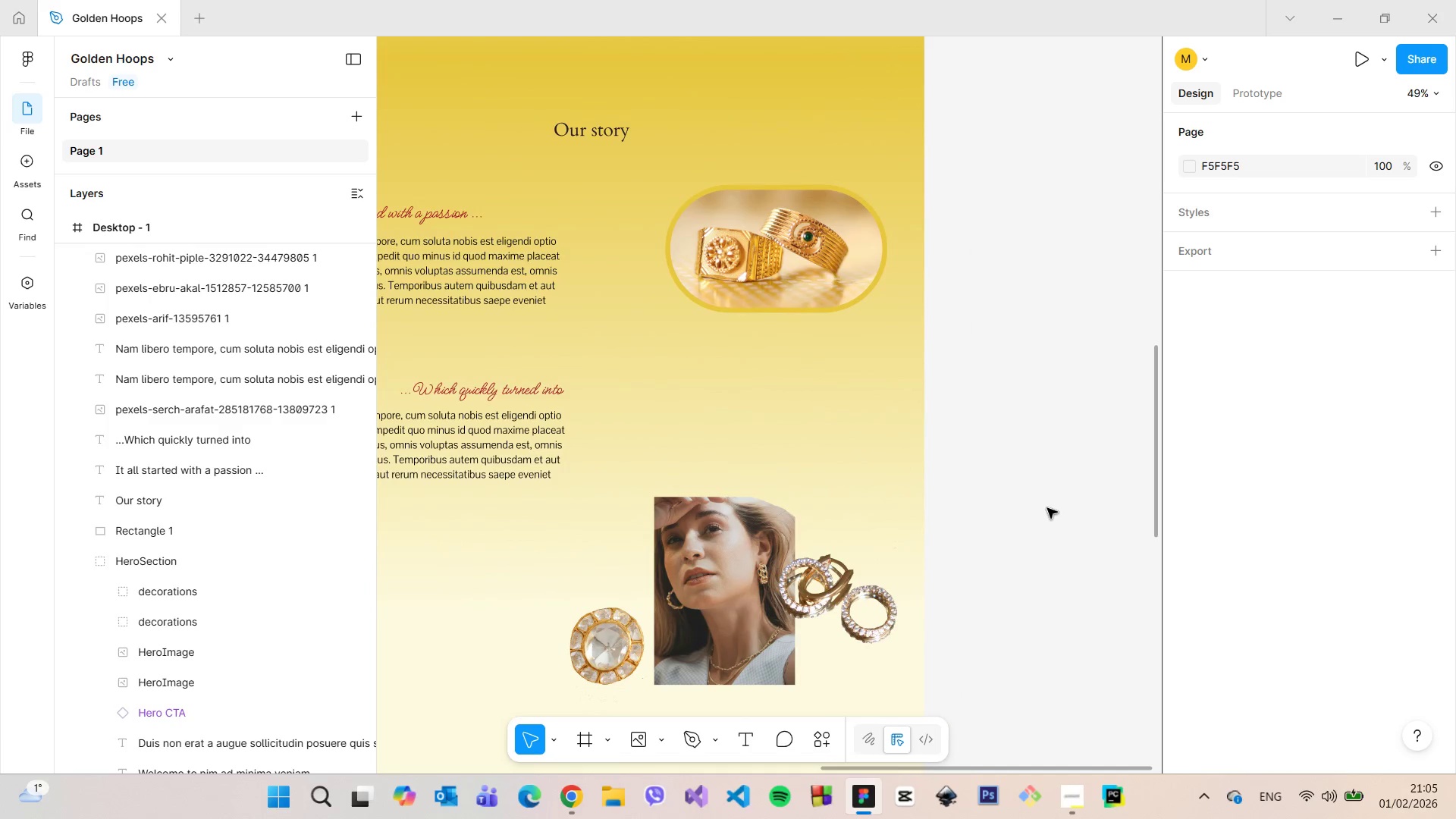 
scroll: coordinate [1047, 508], scroll_direction: down, amount: 4.0
 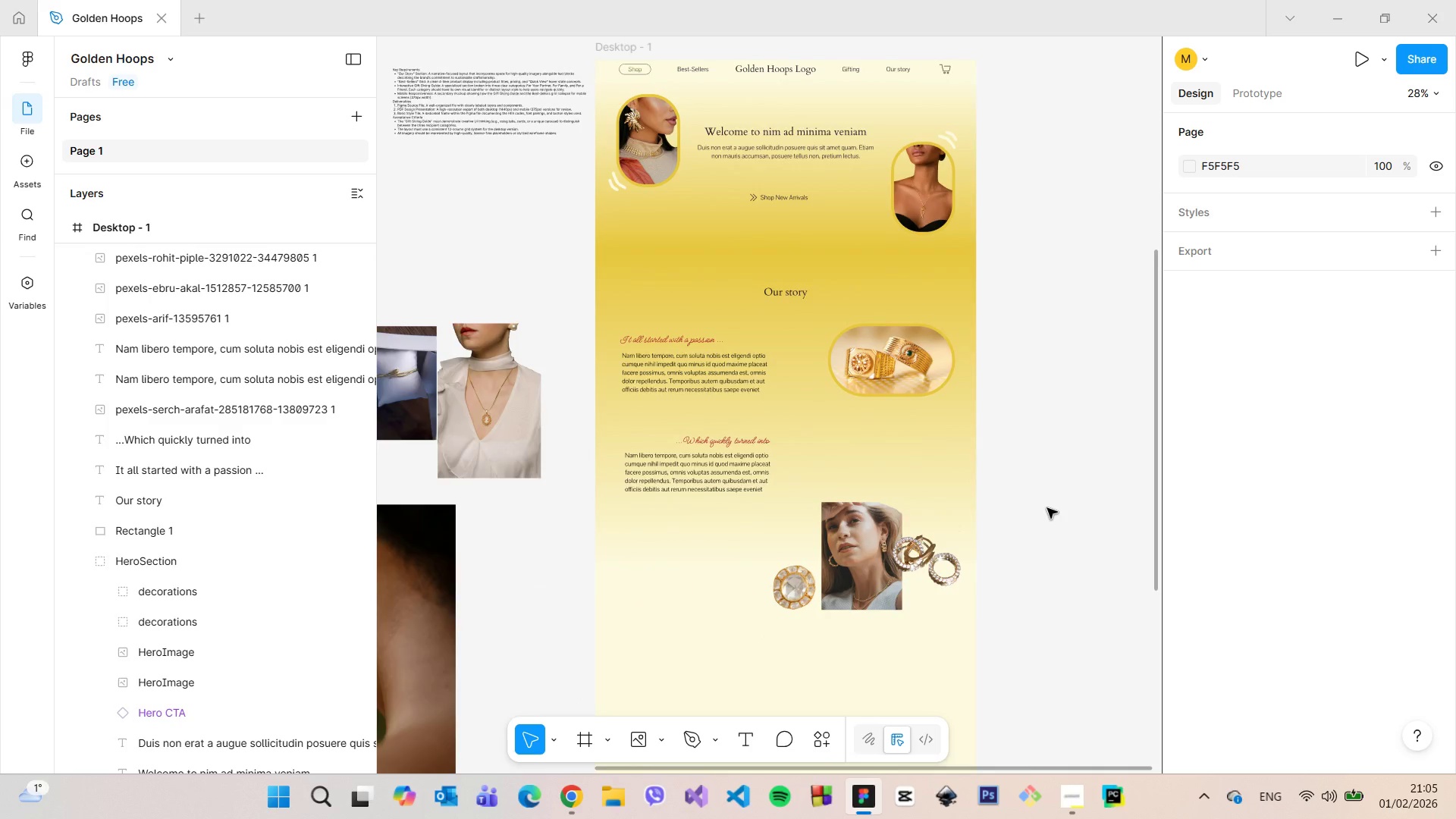 
scroll: coordinate [913, 347], scroll_direction: up, amount: 6.0
 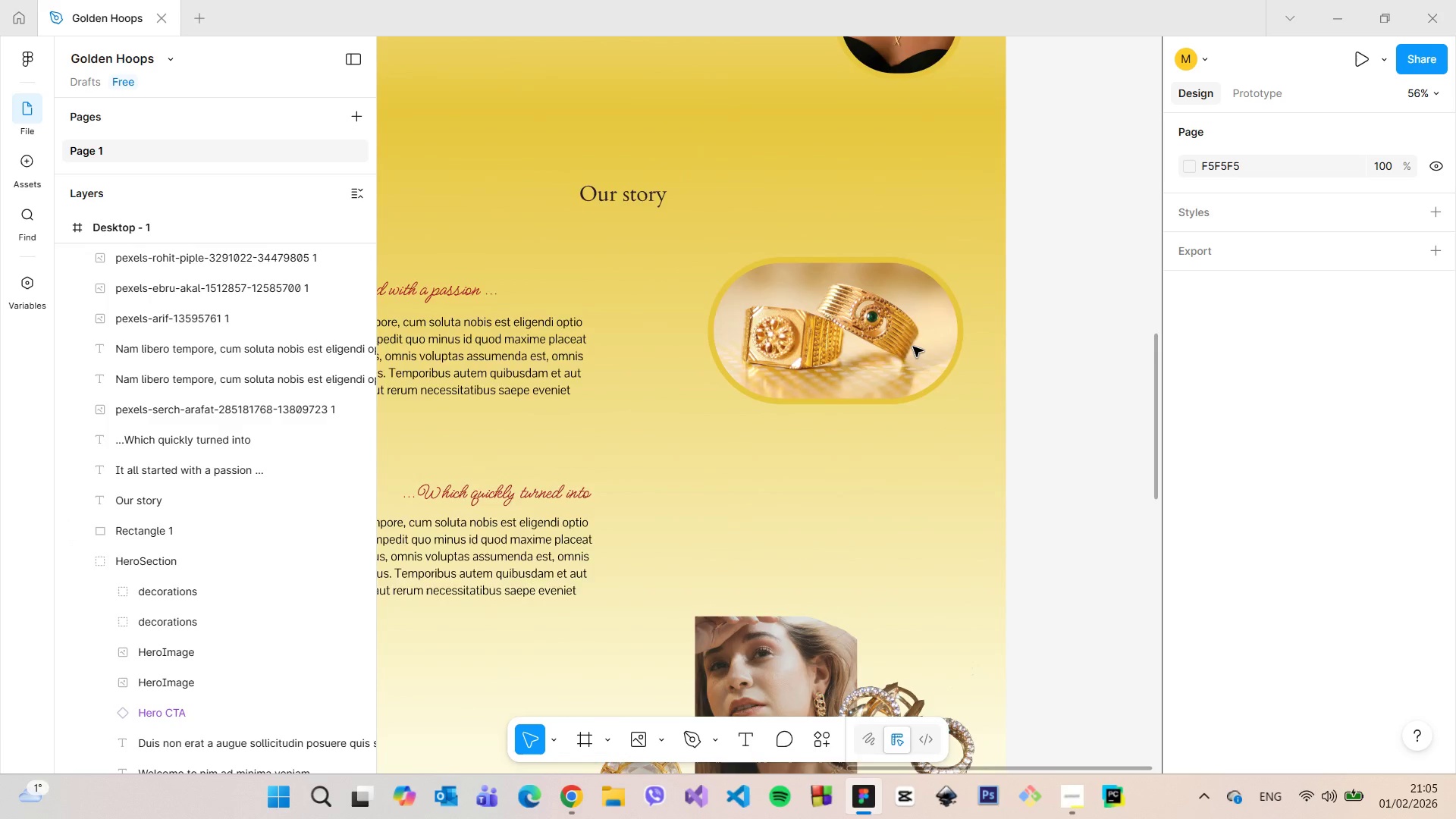 
scroll: coordinate [913, 347], scroll_direction: down, amount: 3.0
 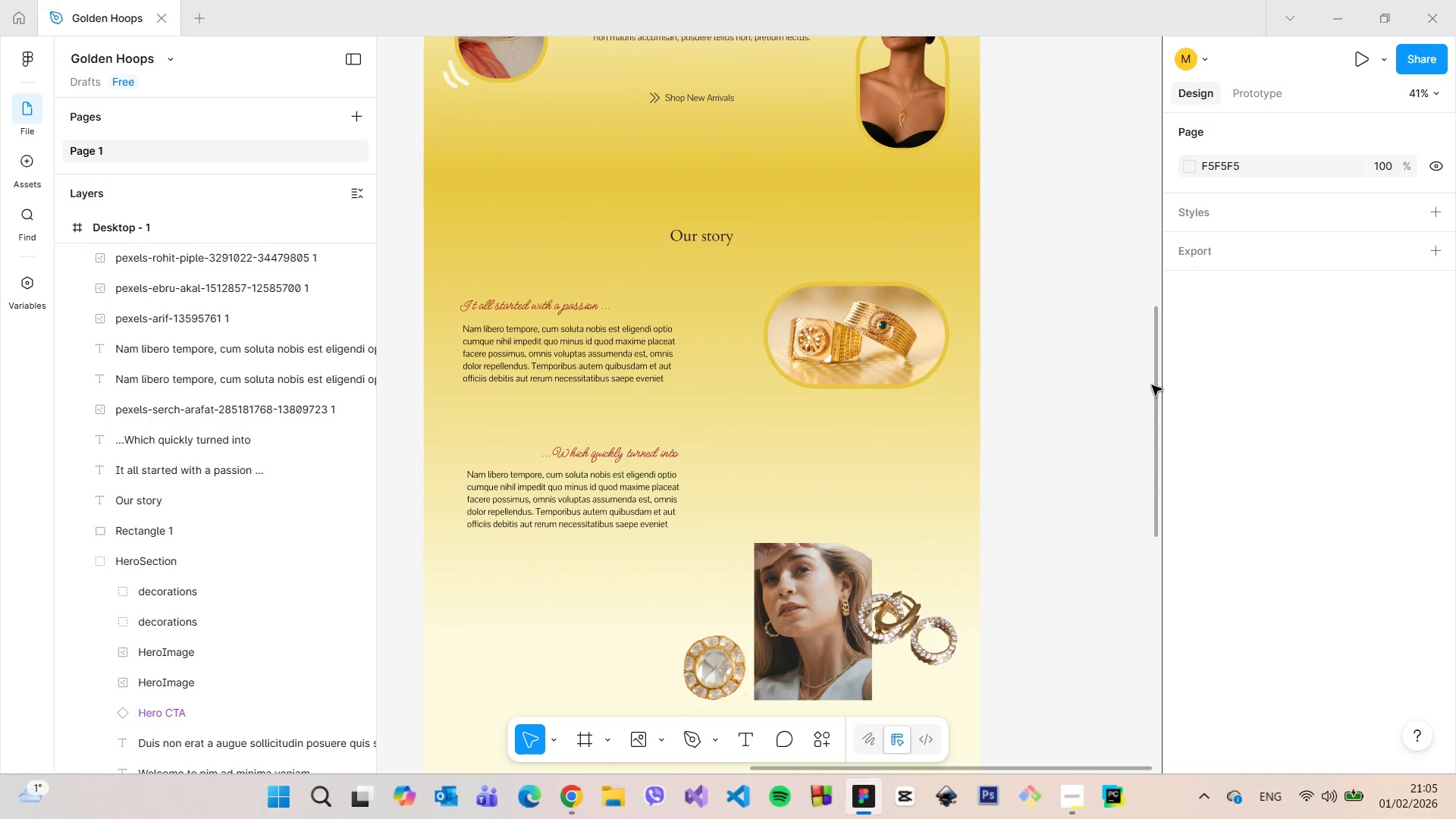 
left_click_drag(start_coordinate=[1156, 387], to_coordinate=[1149, 432])
 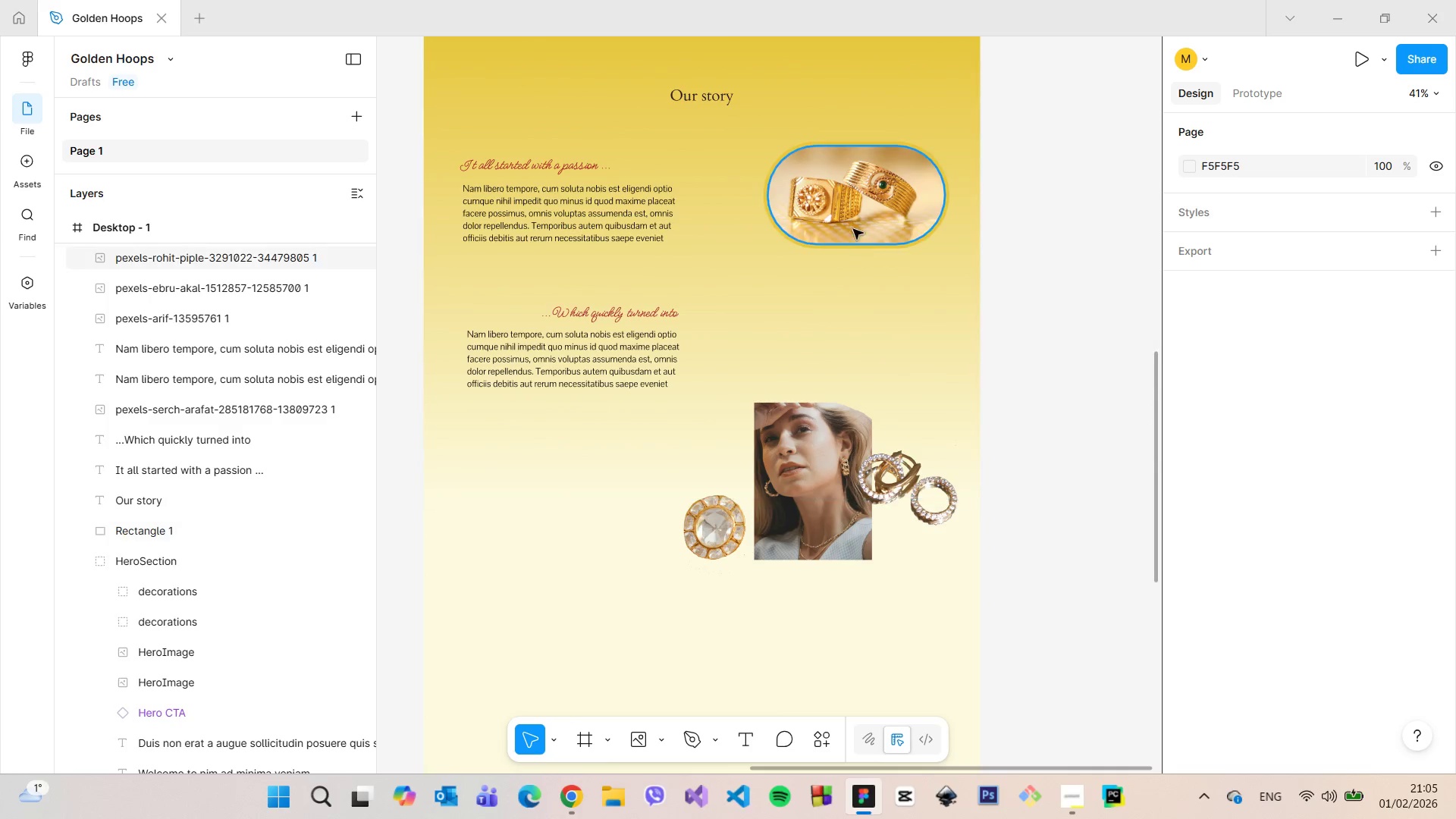 
left_click([853, 227])
 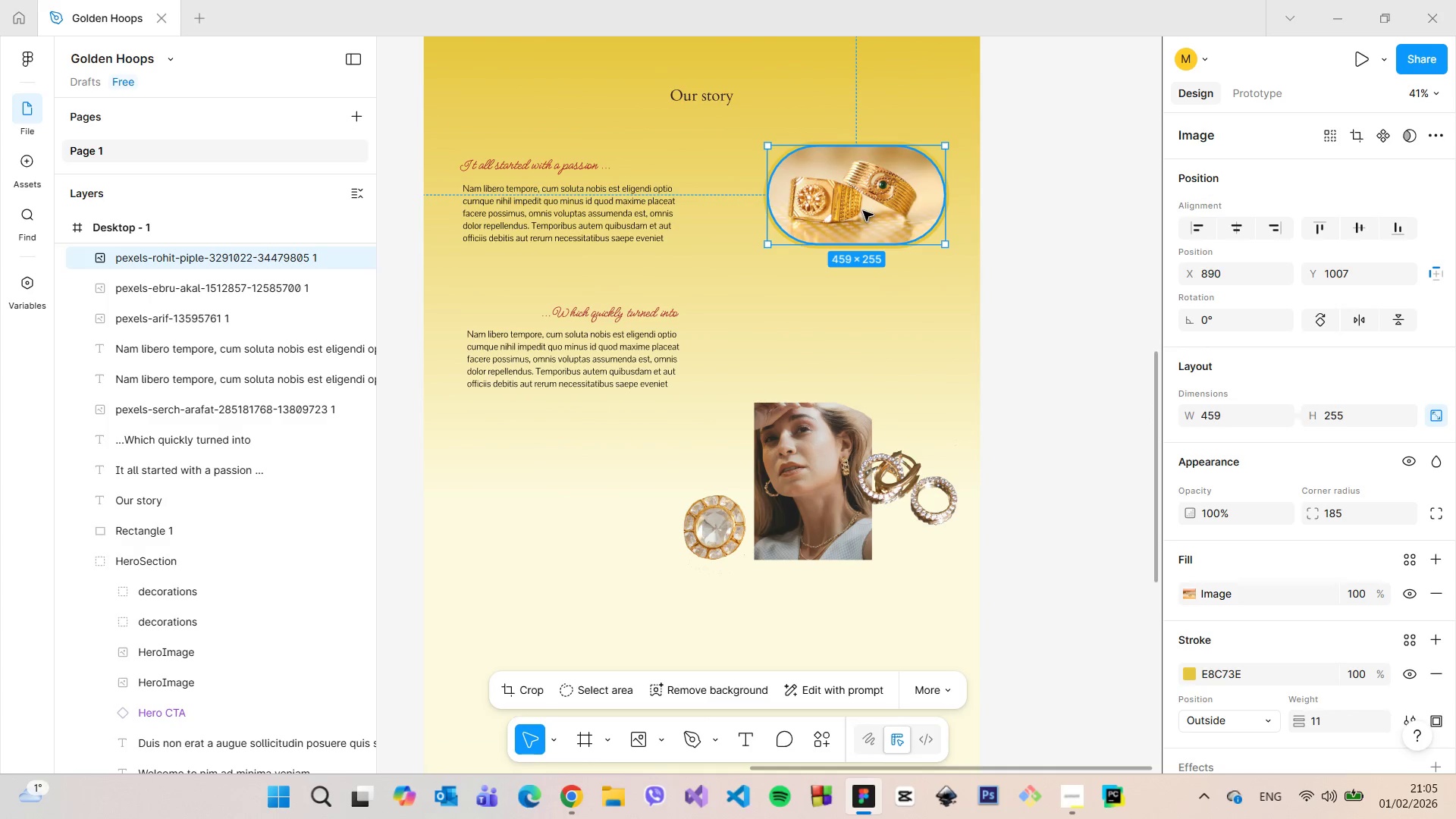 
left_click_drag(start_coordinate=[862, 211], to_coordinate=[587, 631])
 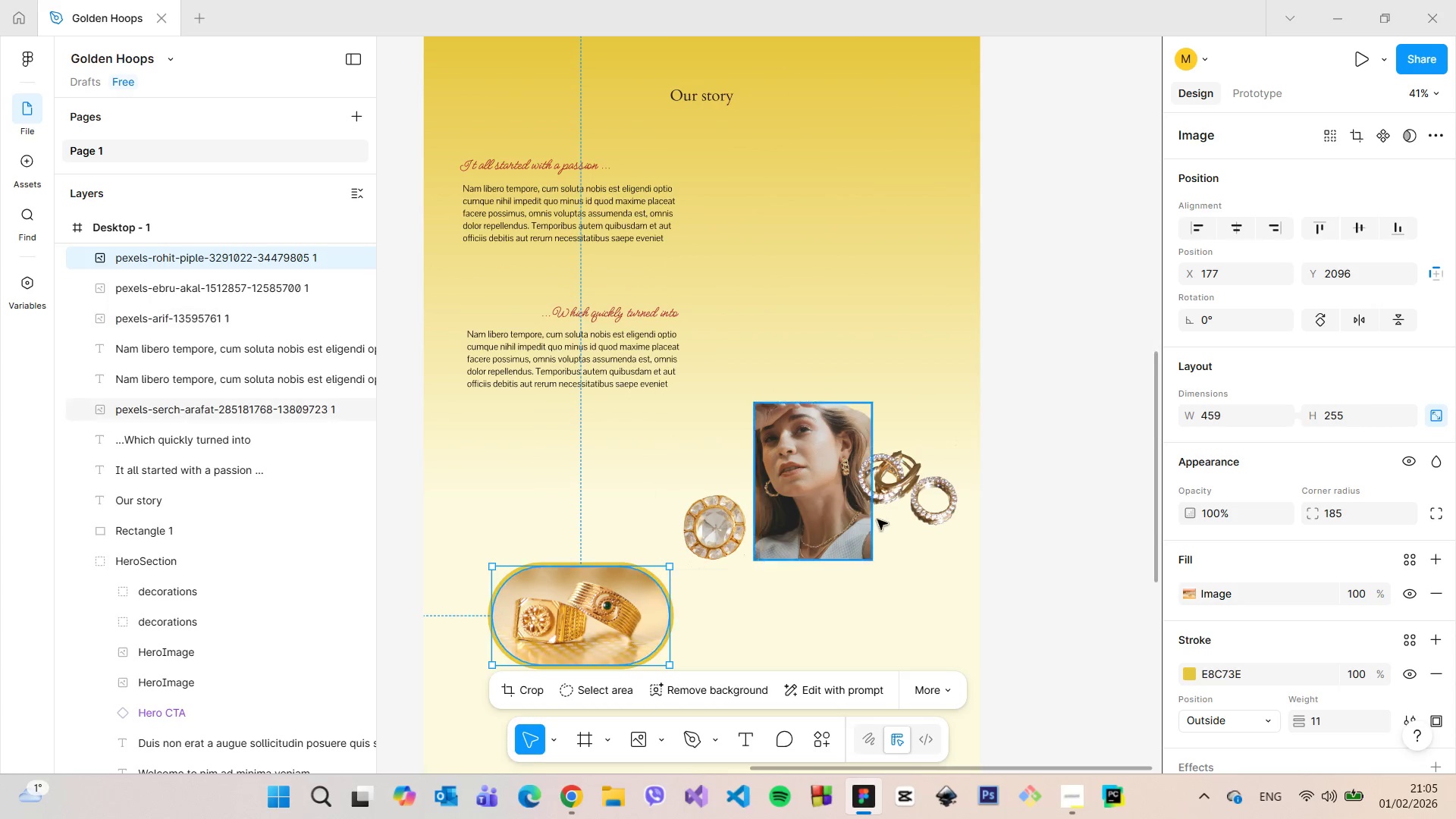 
scroll: coordinate [877, 519], scroll_direction: down, amount: 9.0
 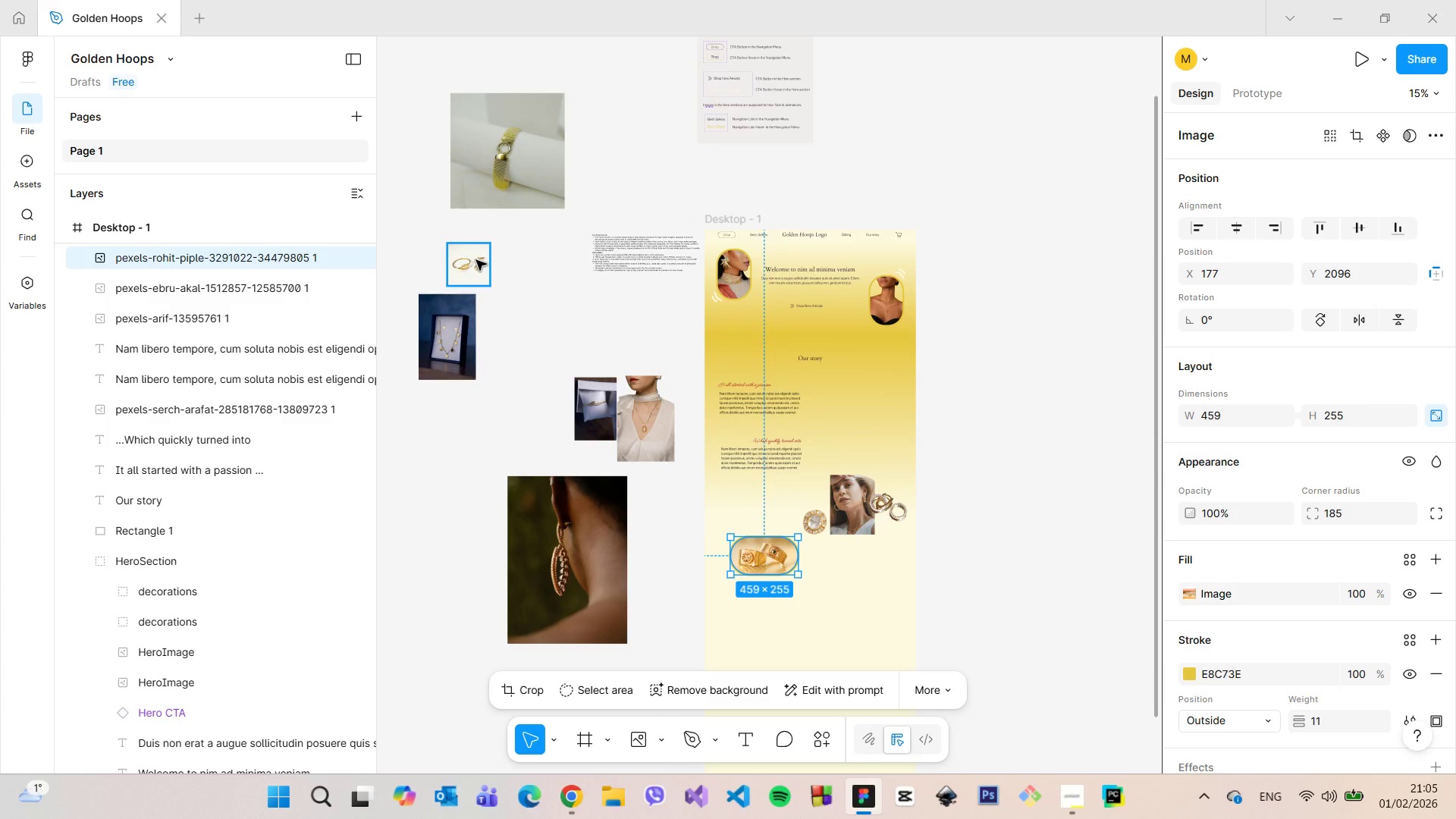 
scroll: coordinate [463, 279], scroll_direction: up, amount: 1.0
 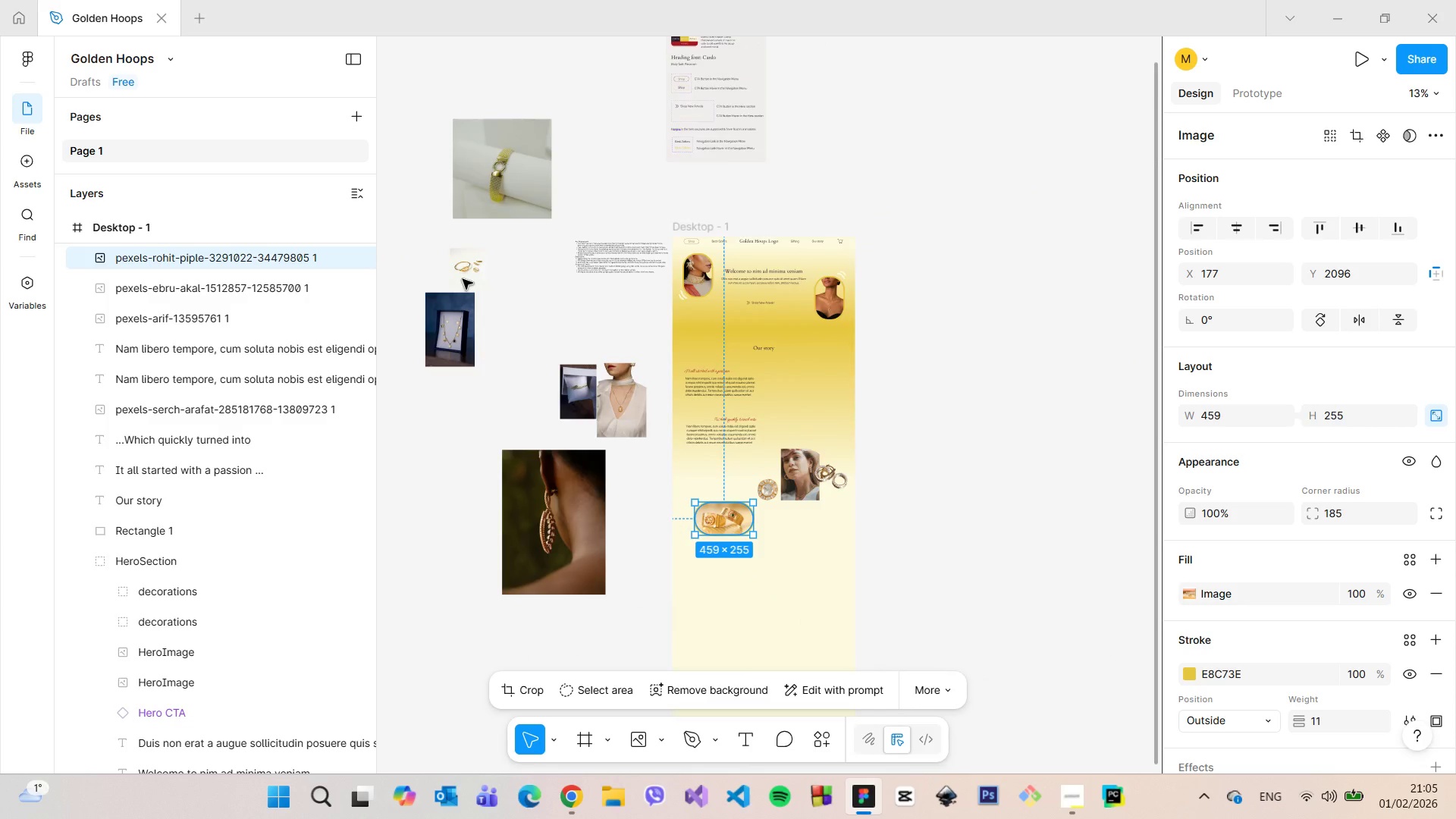 
scroll: coordinate [463, 279], scroll_direction: down, amount: 4.0
 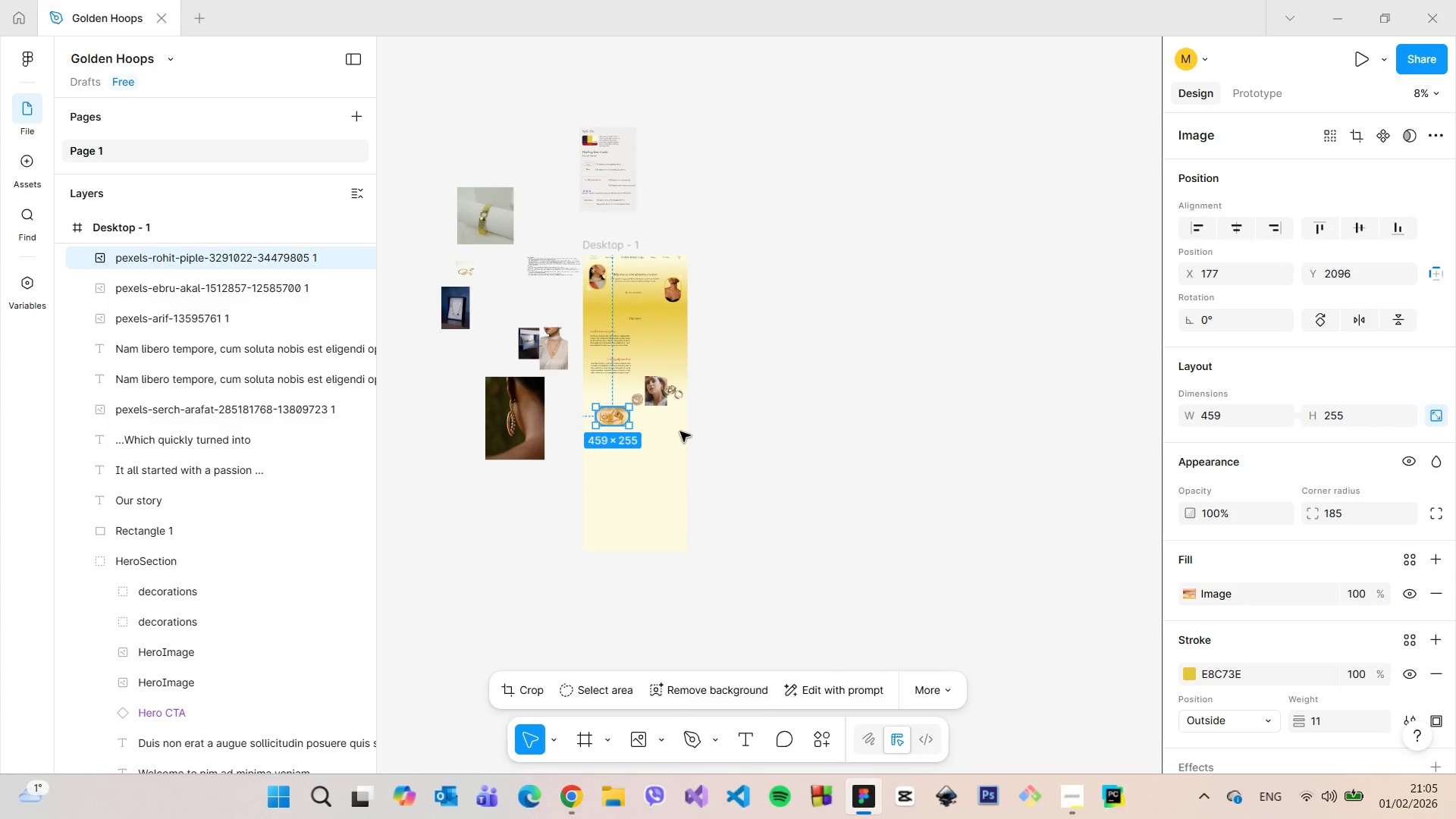 
scroll: coordinate [542, 219], scroll_direction: up, amount: 9.0
 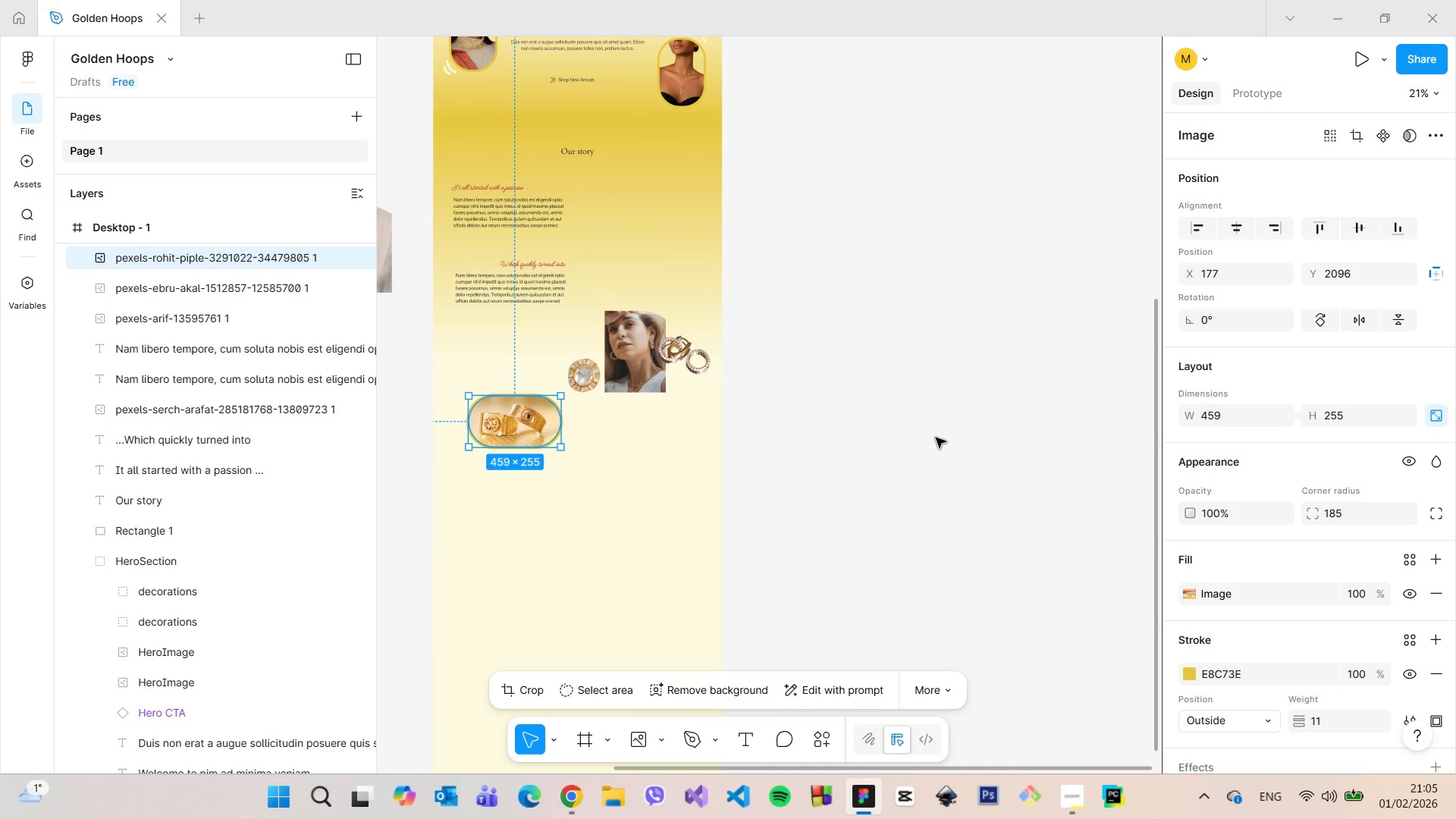 
left_click([923, 421])
 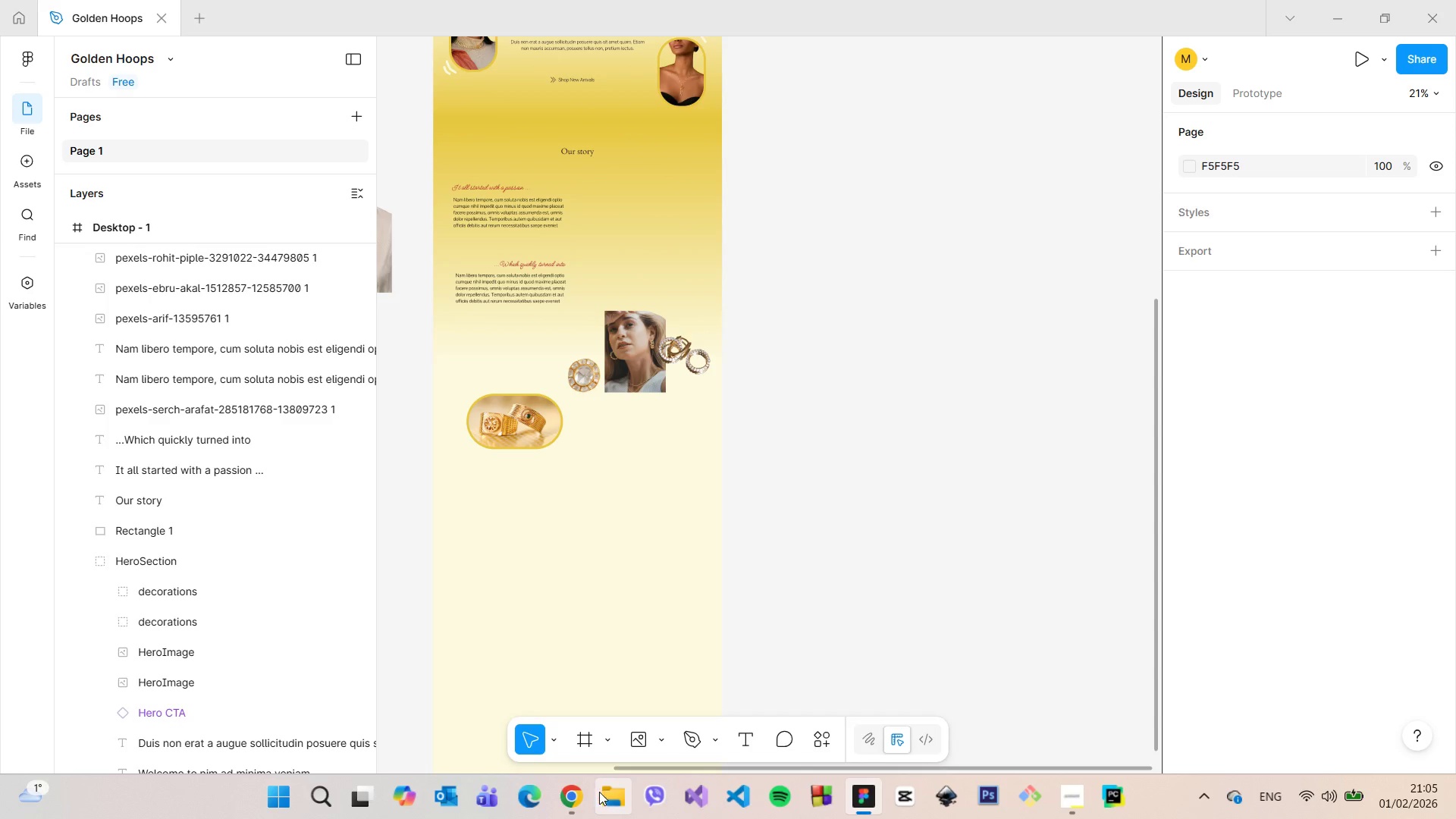 
left_click([573, 795])
 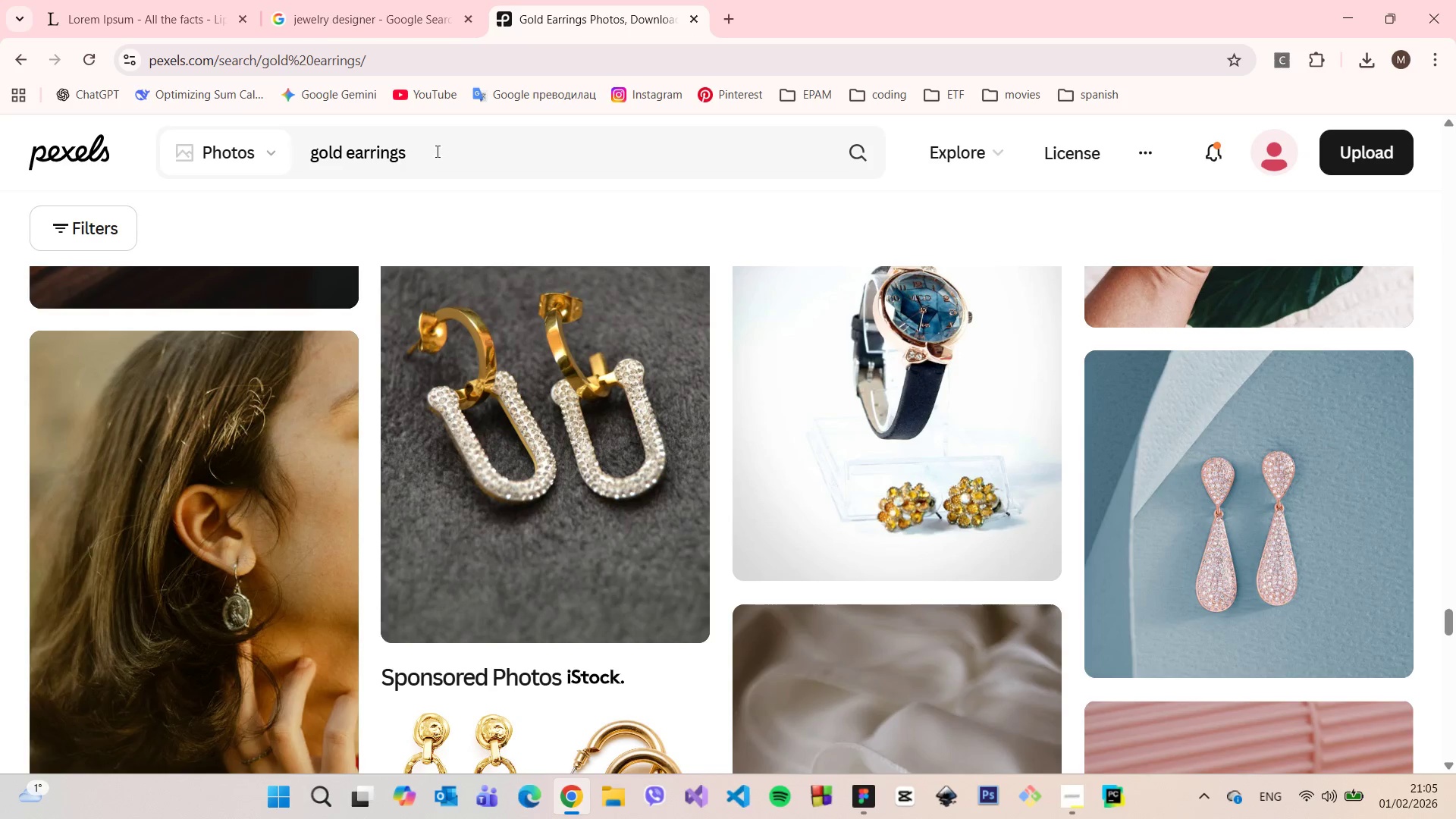 
left_click([391, 16])
 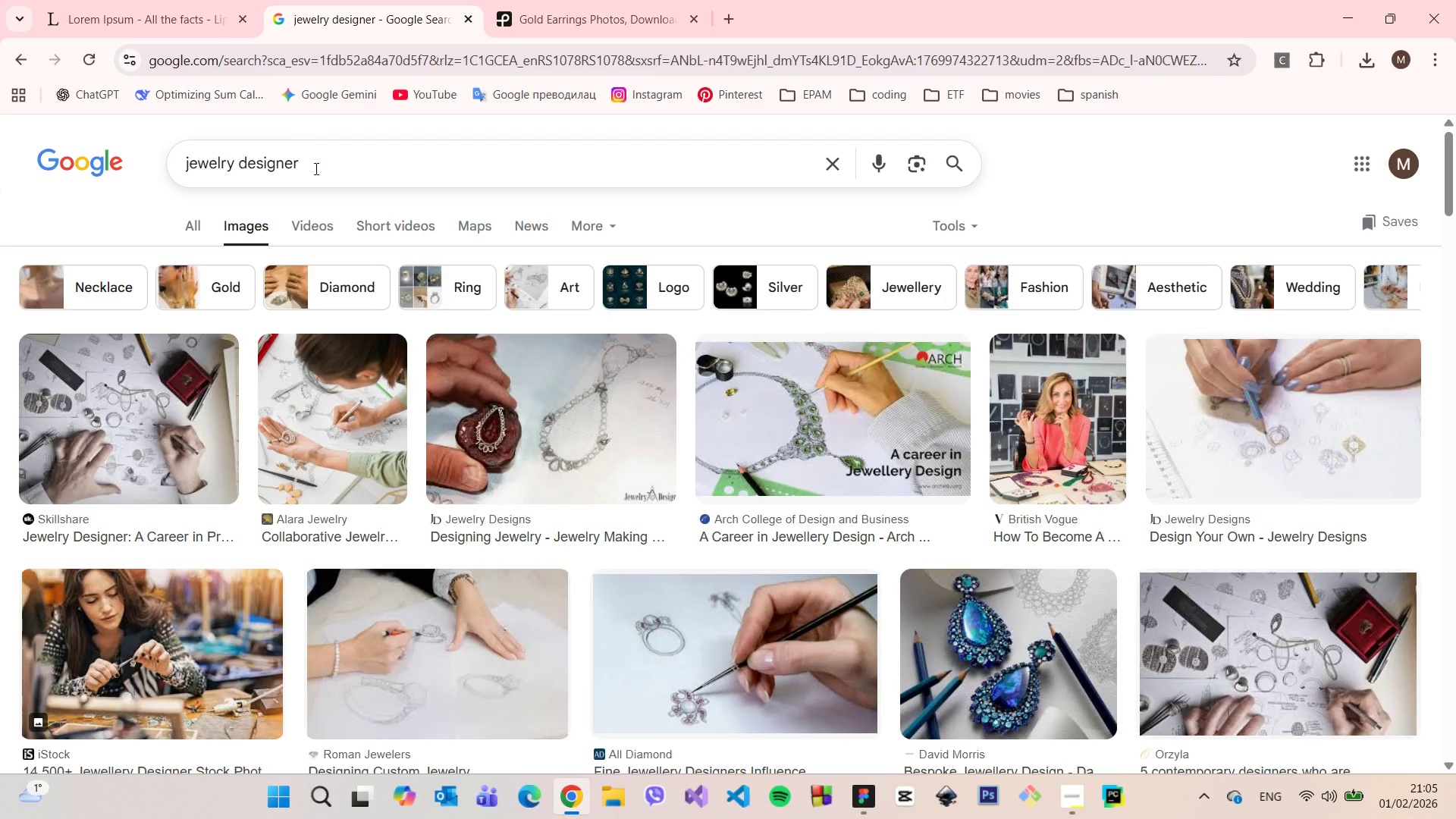 
left_click_drag(start_coordinate=[314, 168], to_coordinate=[246, 165])
 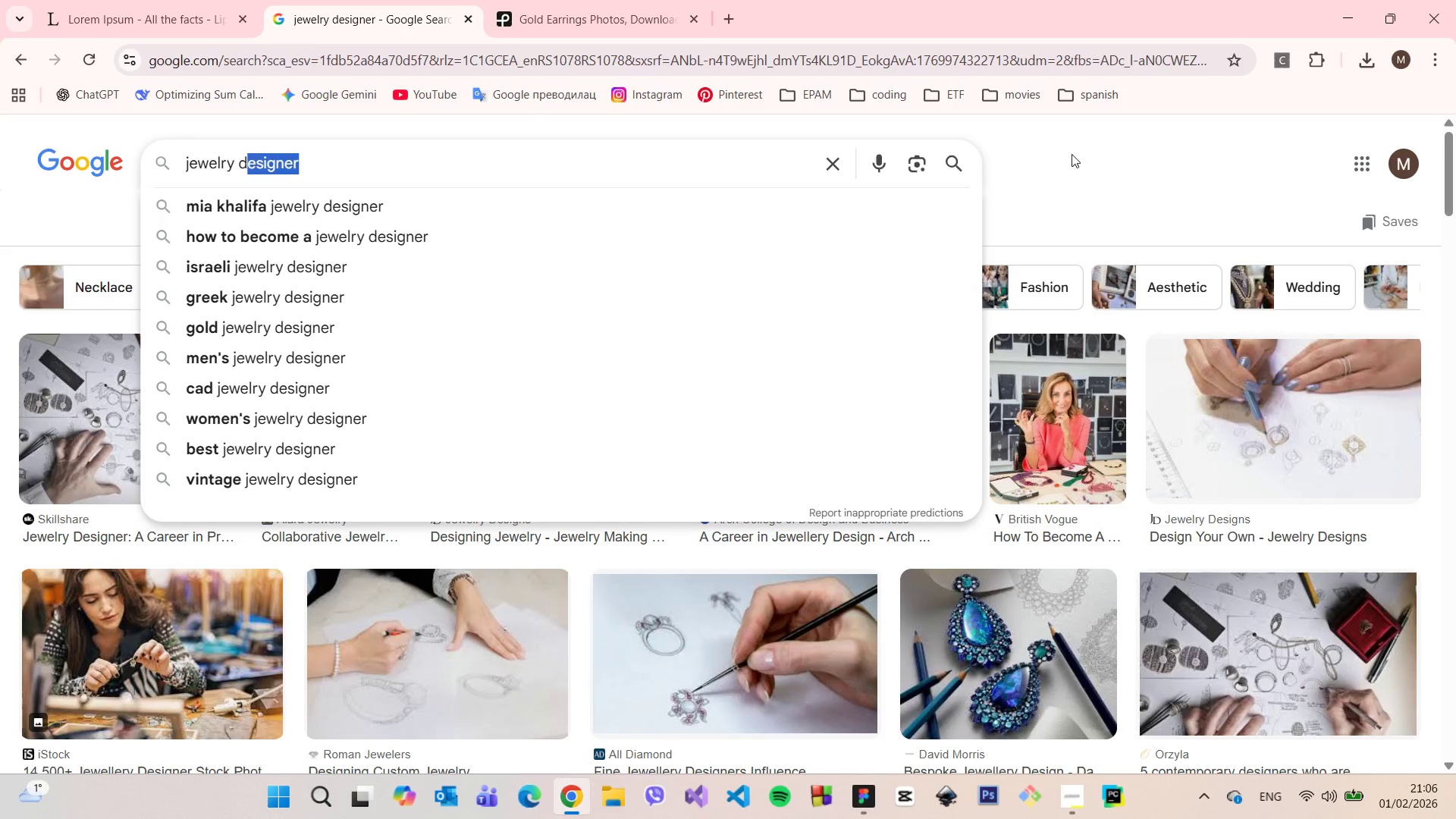 
left_click([1083, 157])
 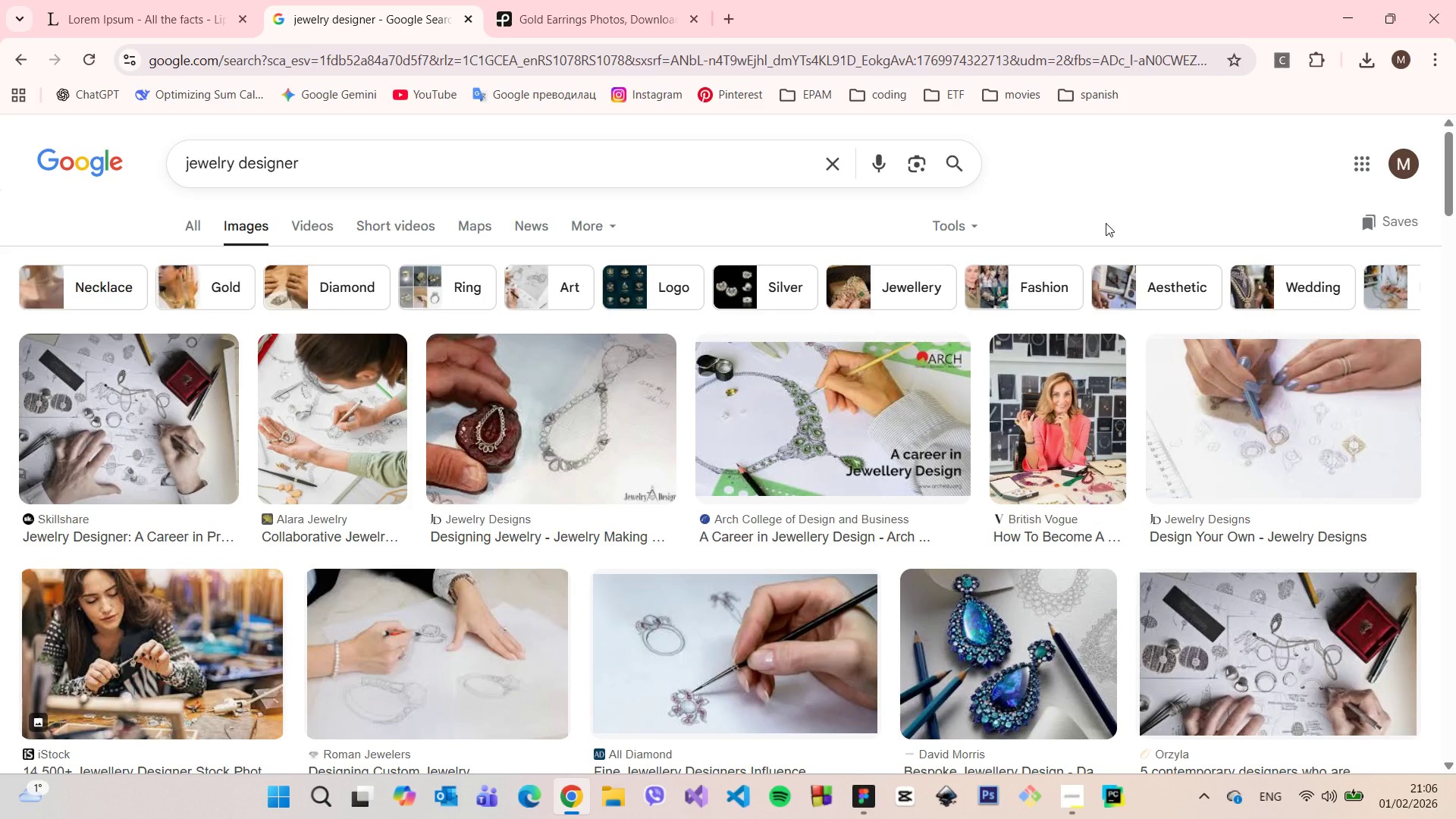 
scroll: coordinate [1106, 223], scroll_direction: down, amount: 1.0
 